 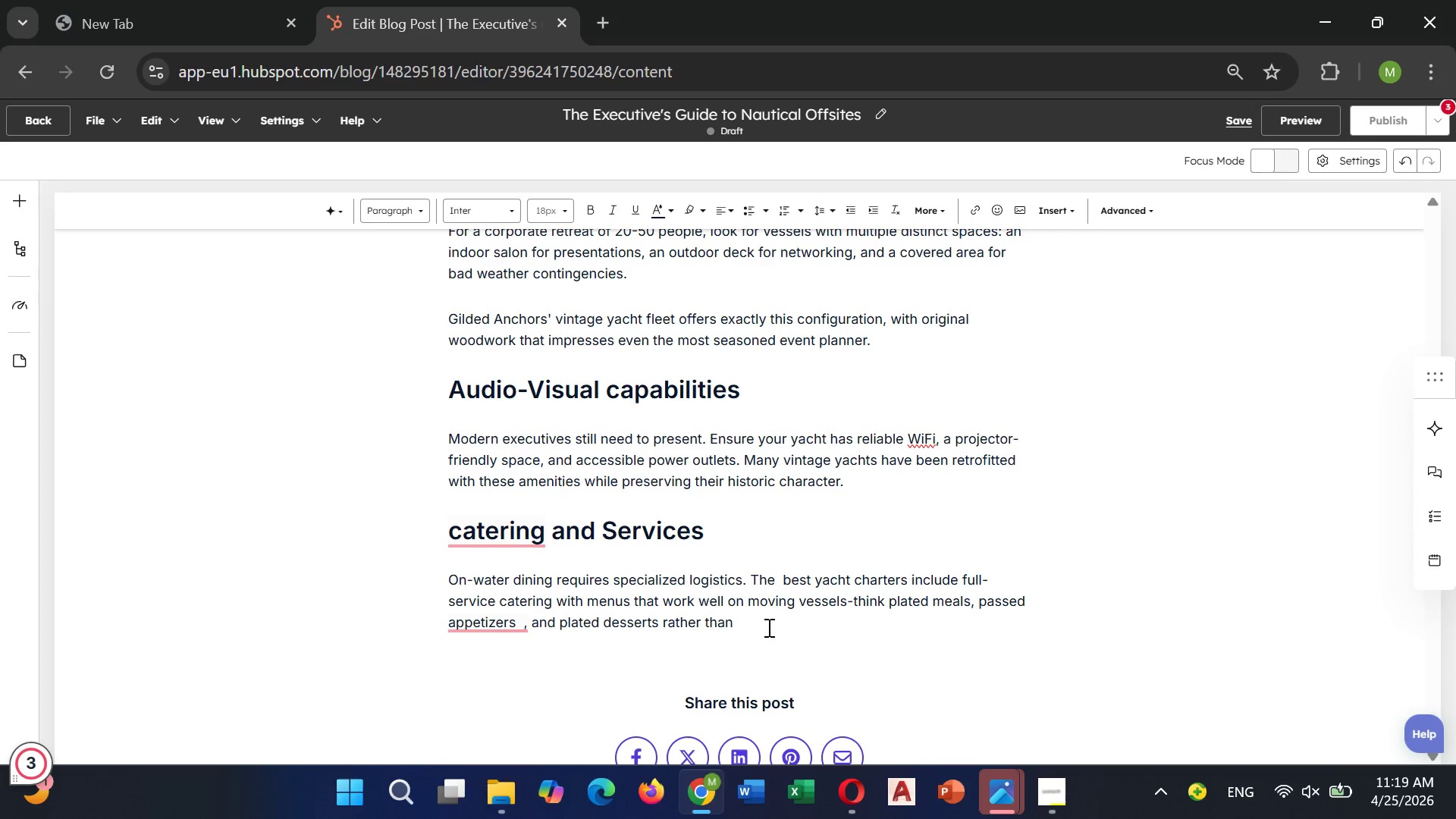 
key(Space)
 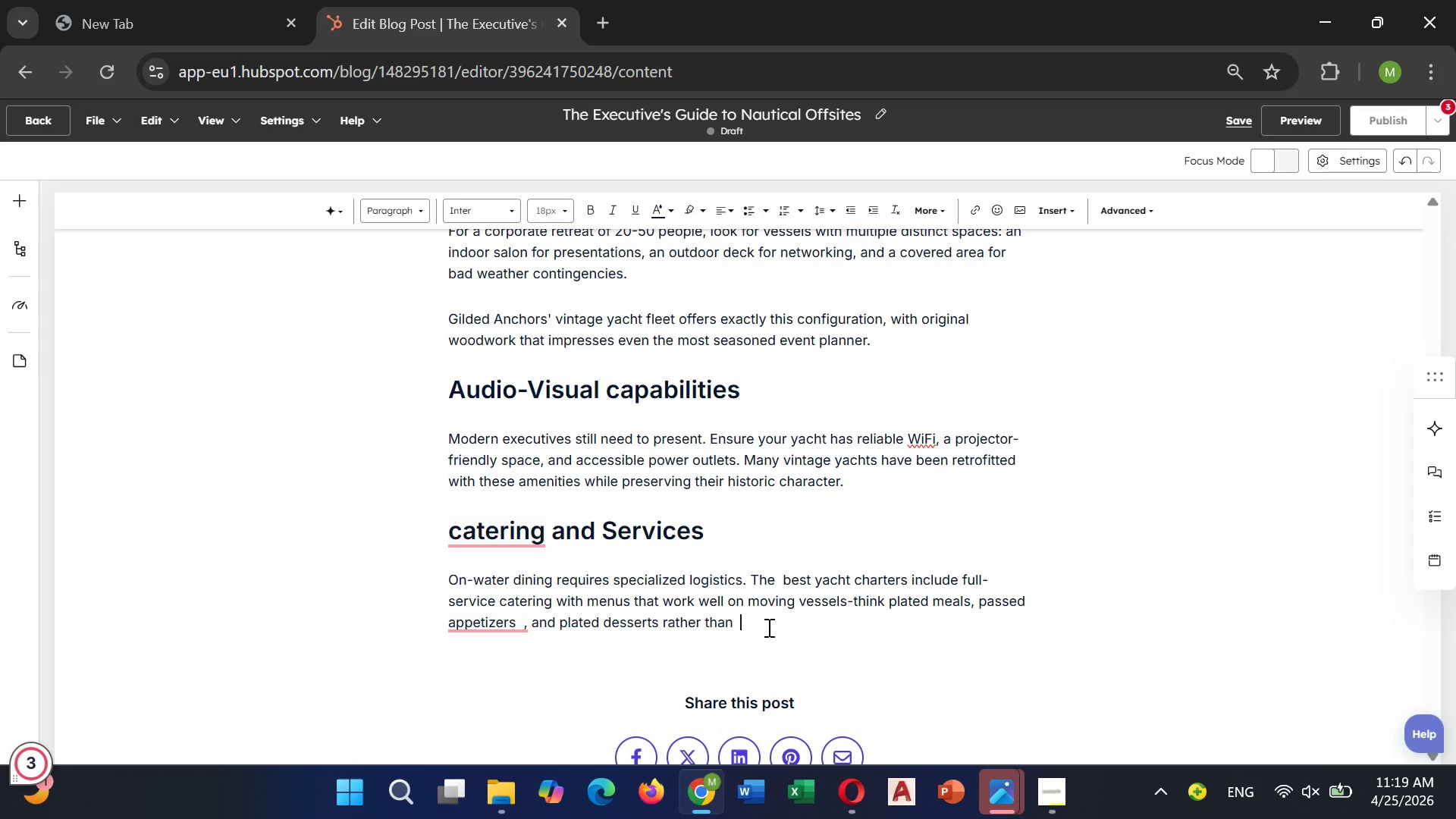 
type(buffers)
 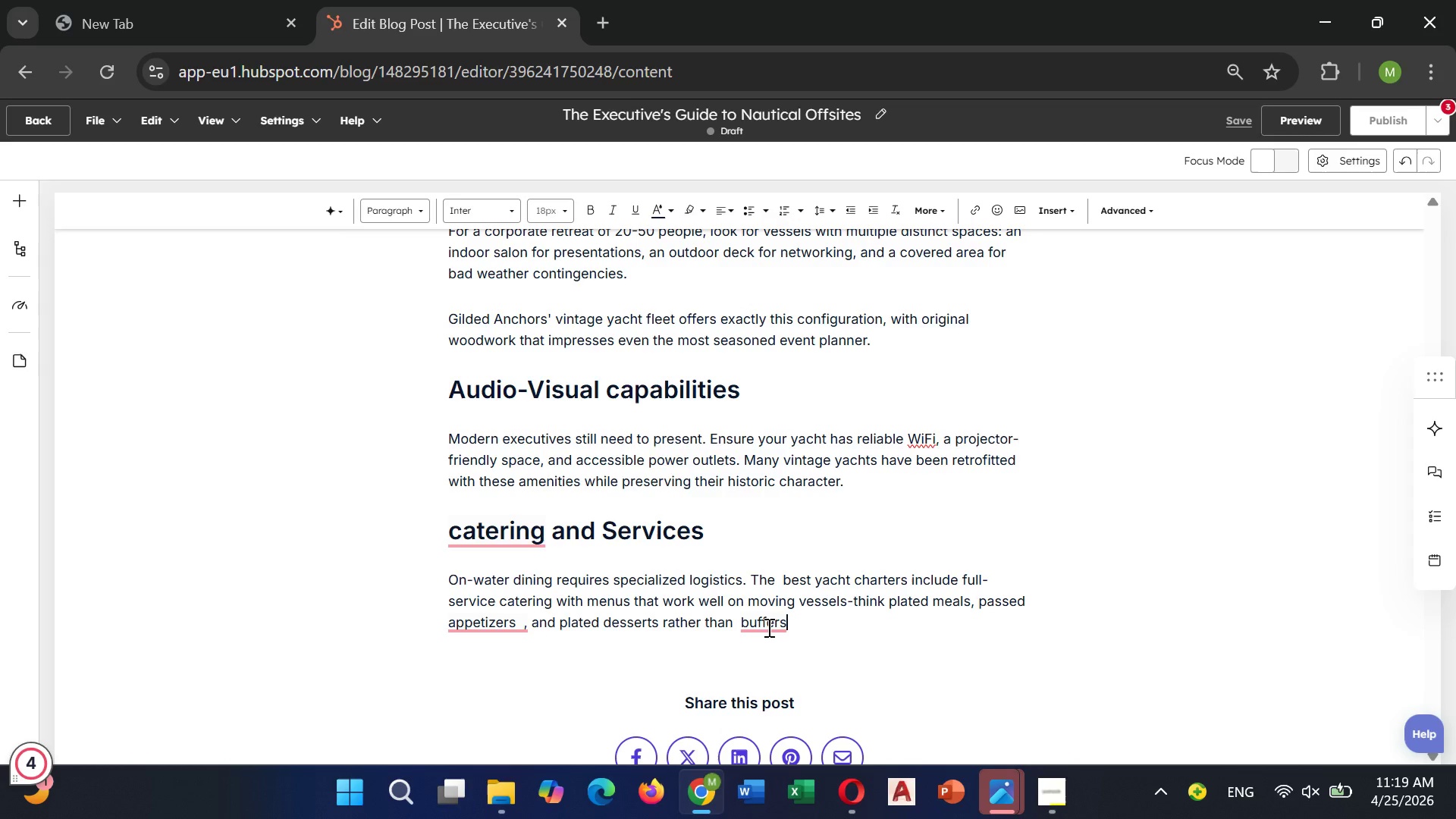 
wait(5.11)
 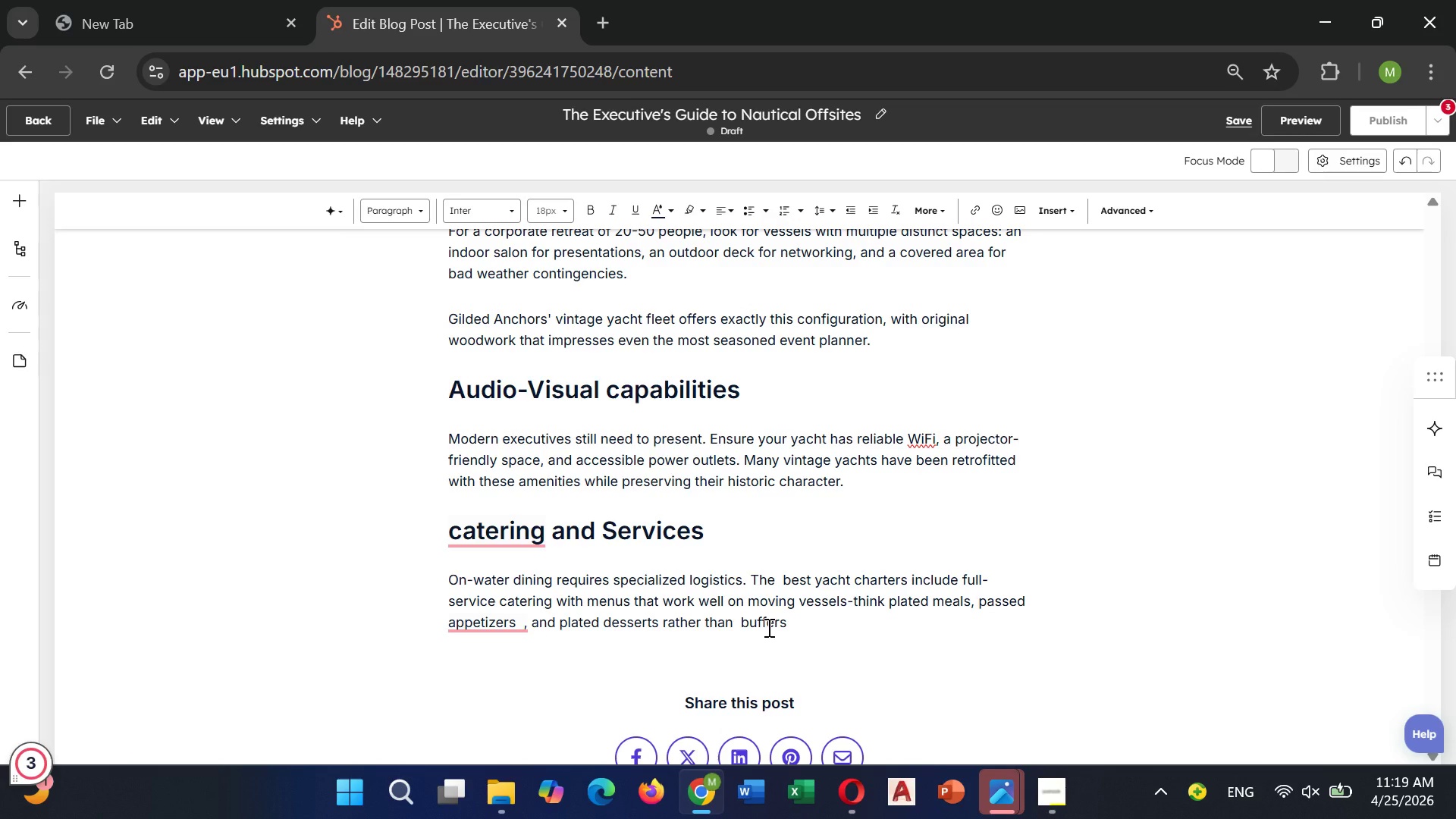 
key(Backspace)
 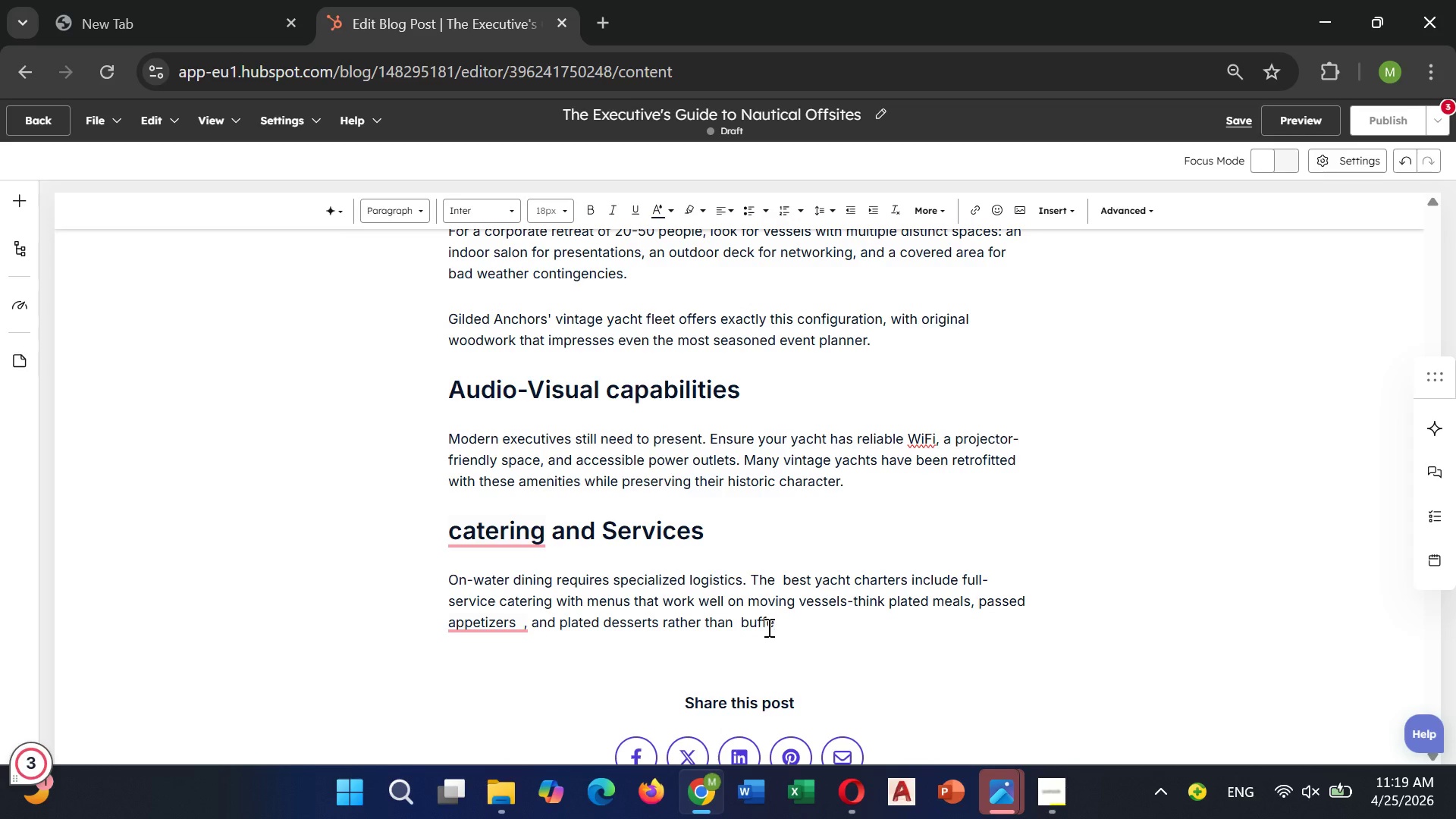 
key(Backspace)
 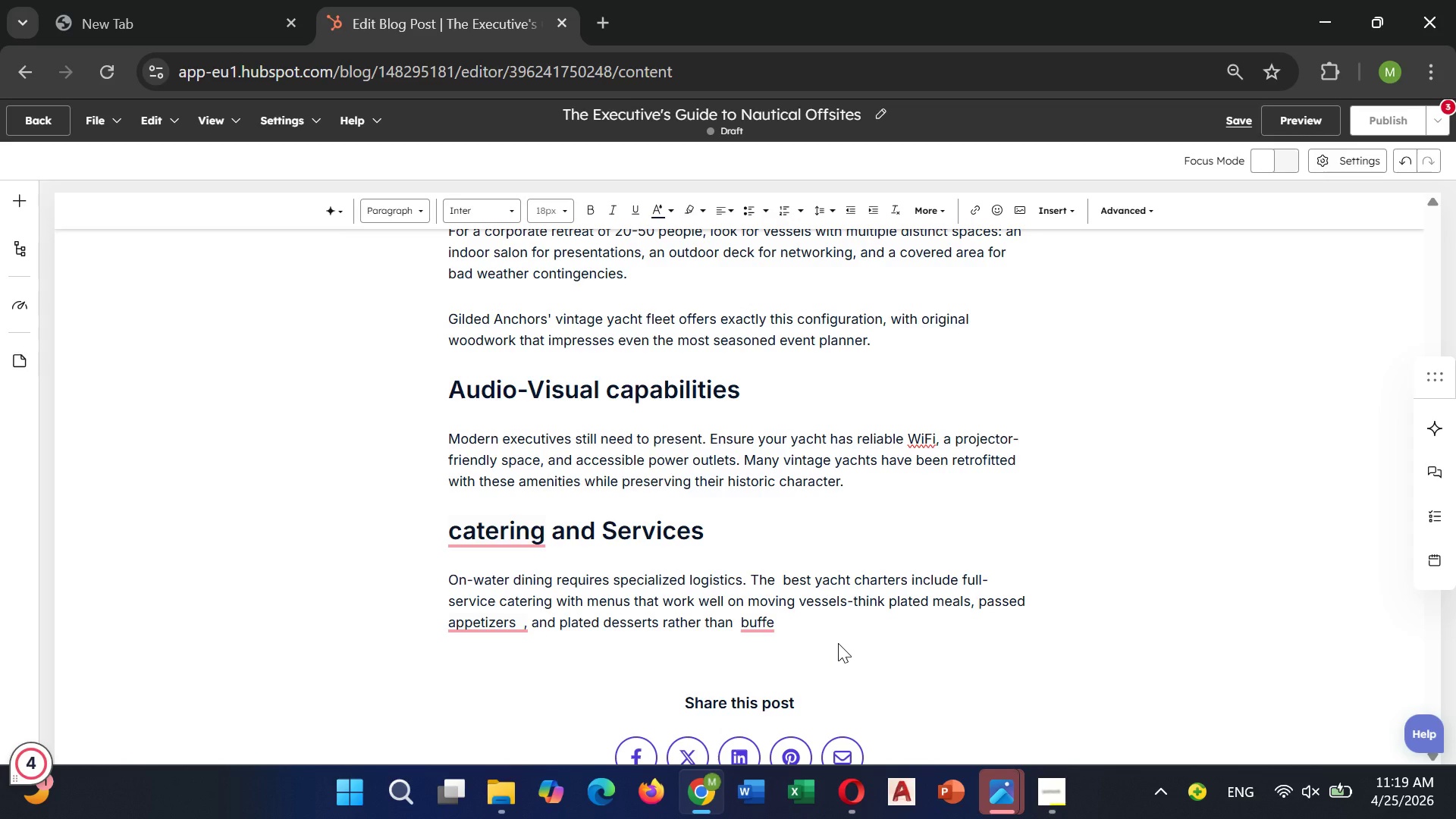 
type(ts.)
 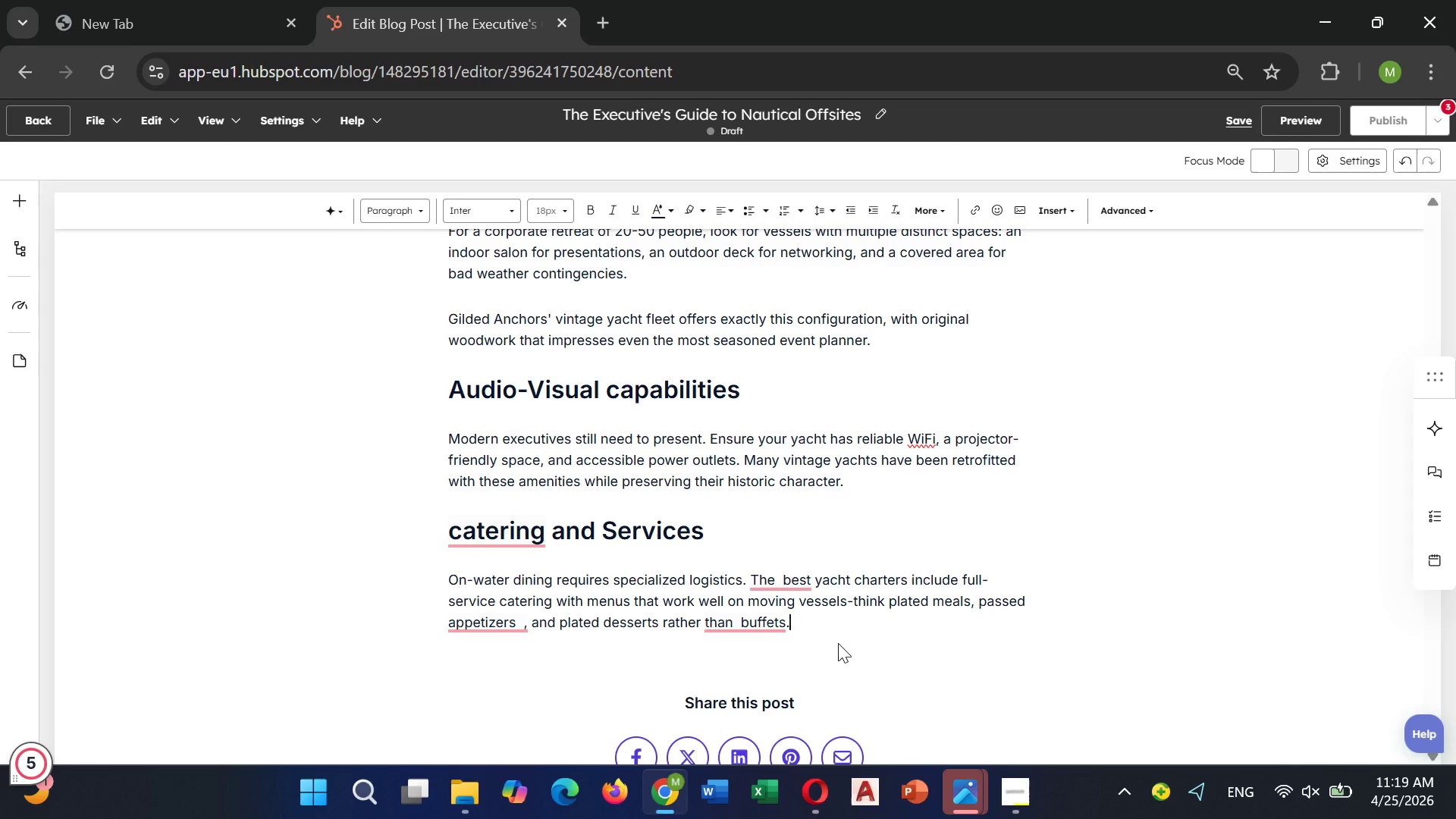 
wait(6.95)
 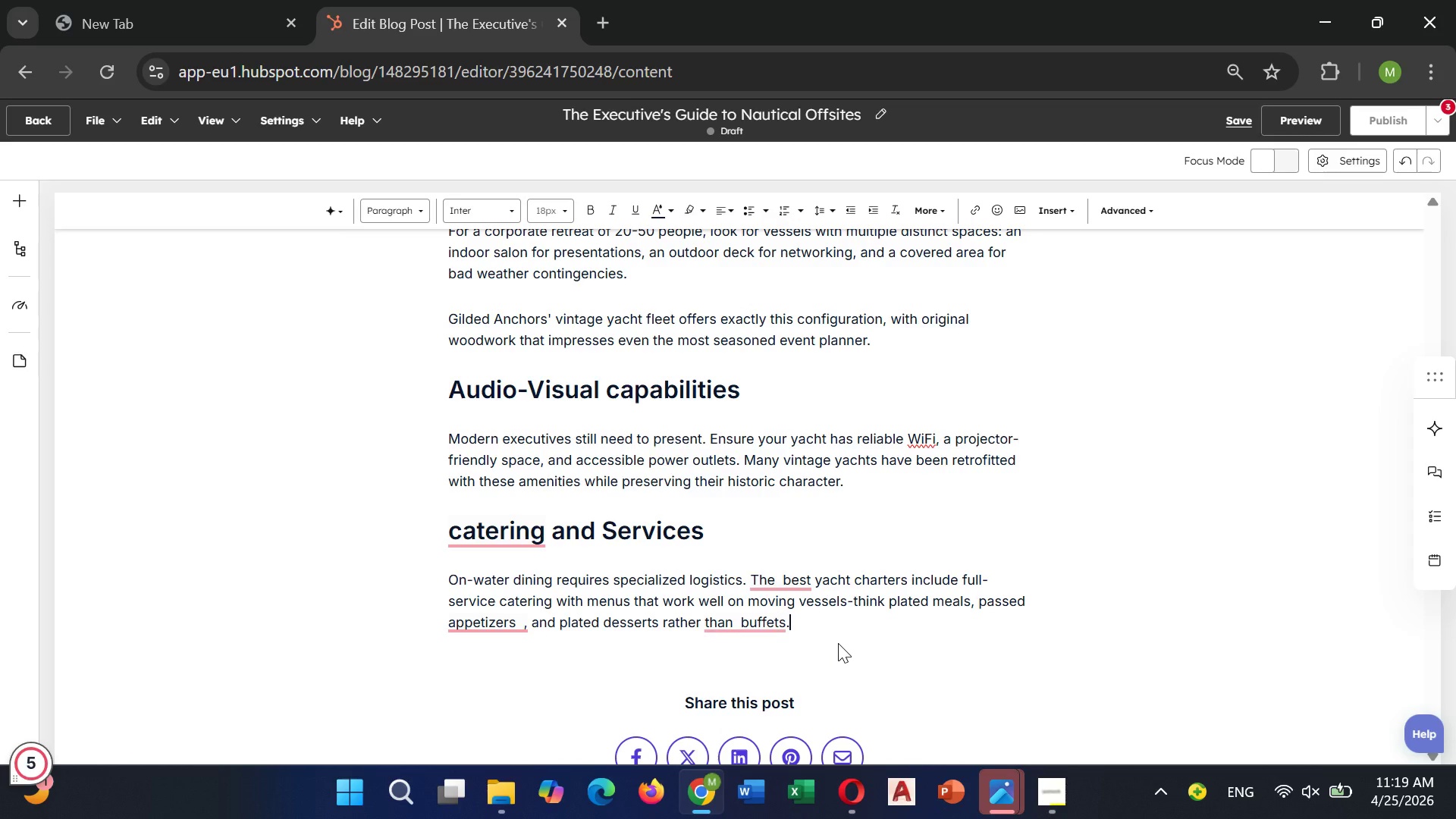 
key(Enter)
 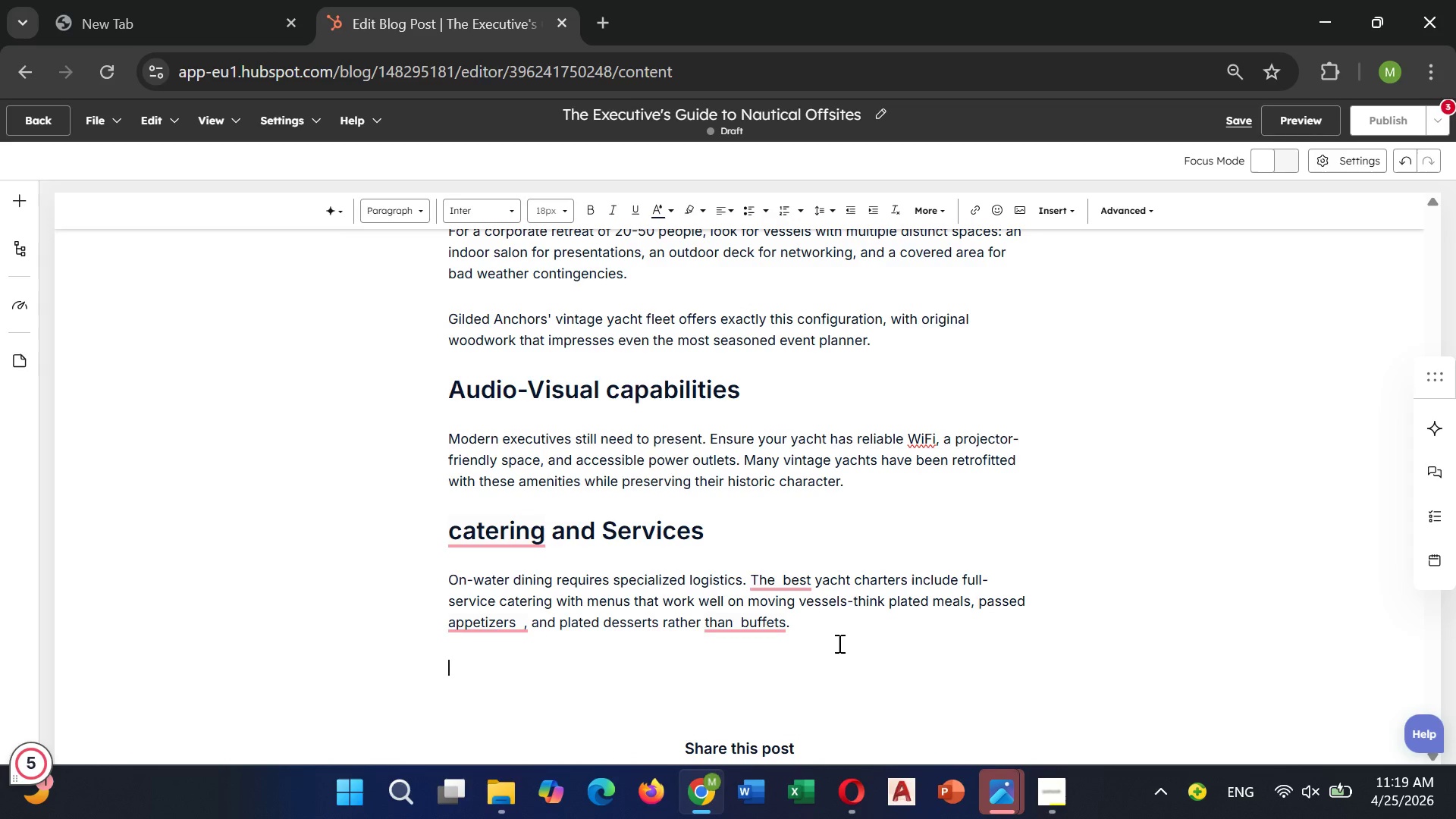 
type(For a deeper dive into)
 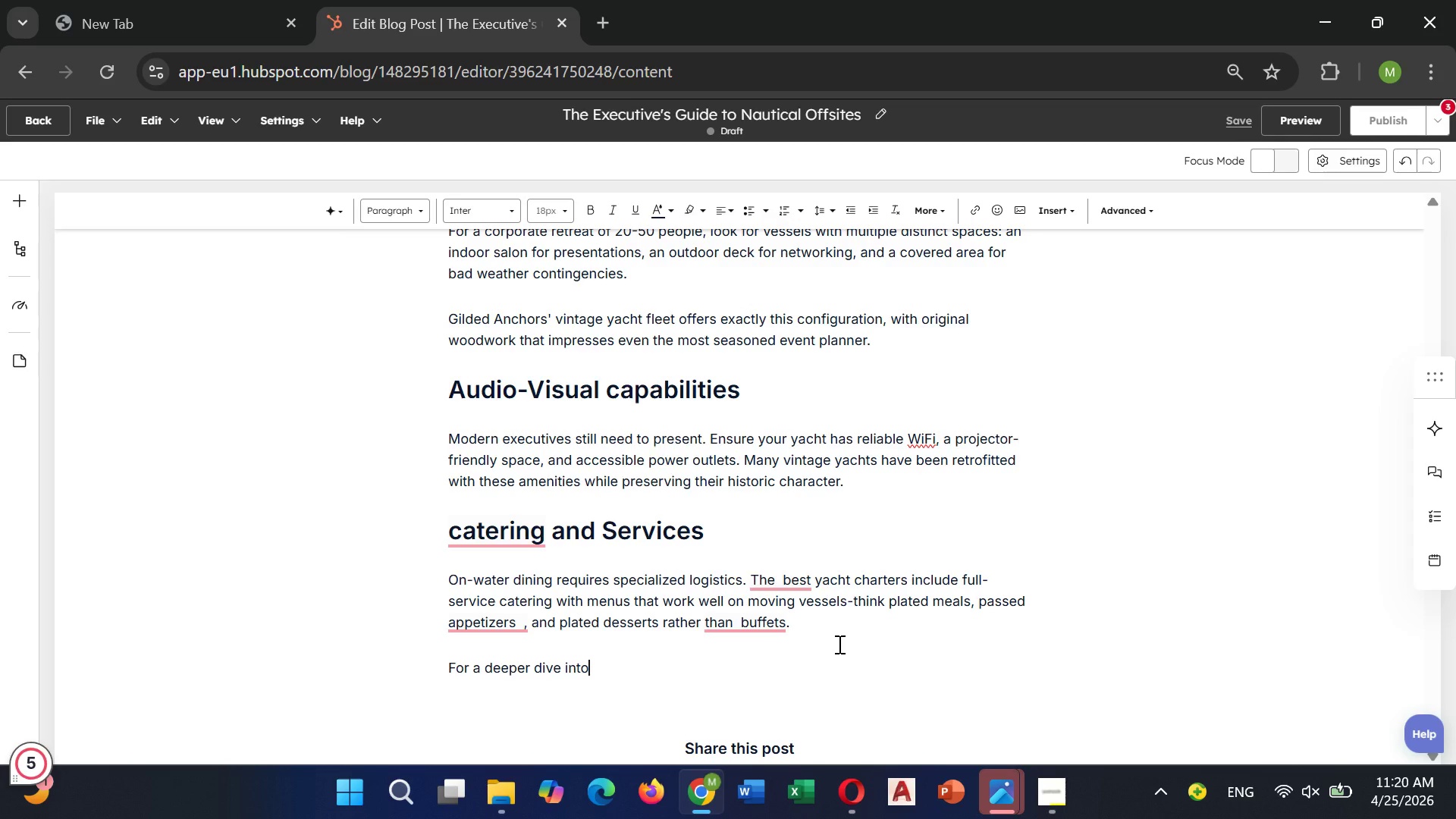 
wait(5.11)
 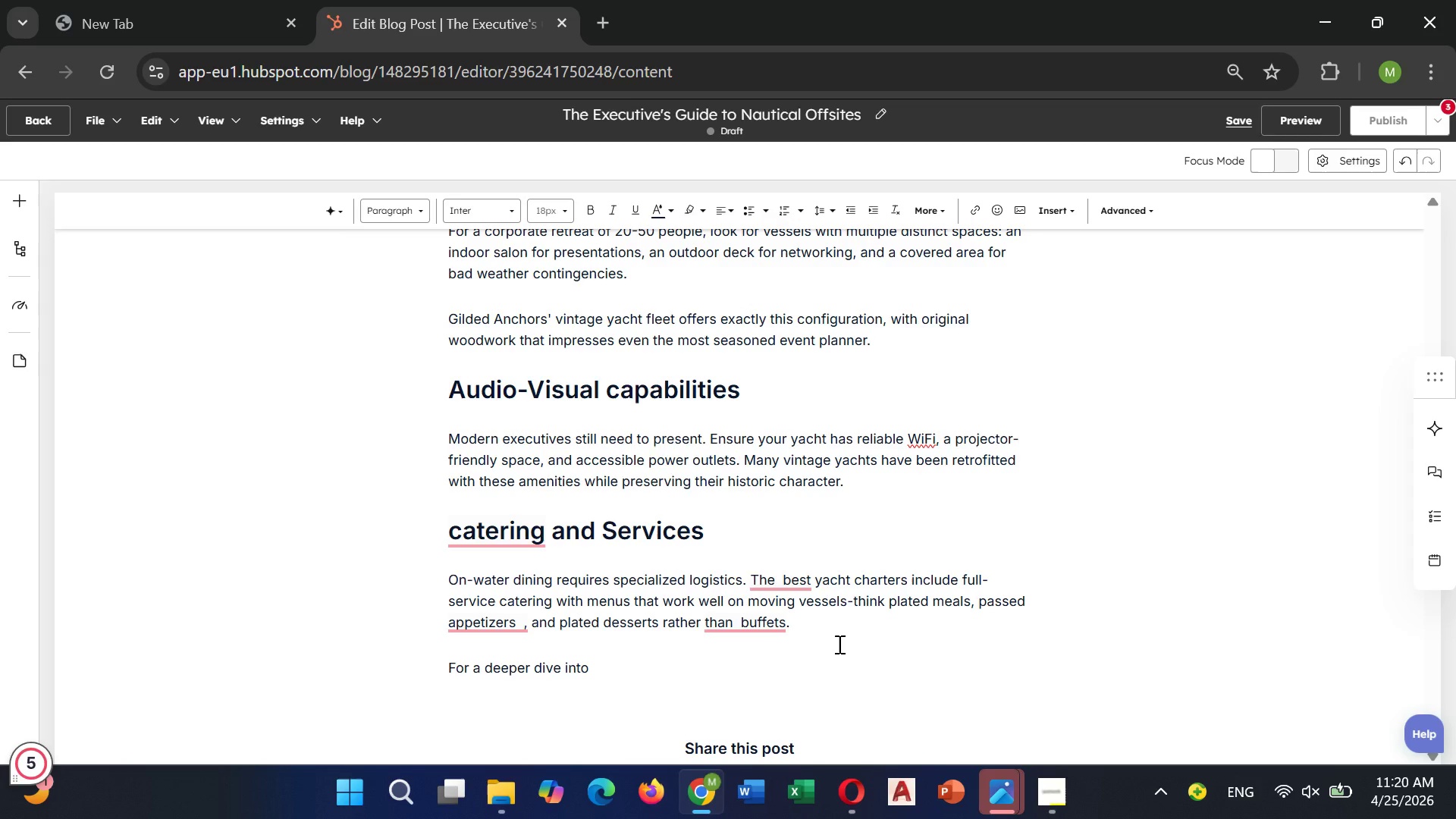 
type( venue )
 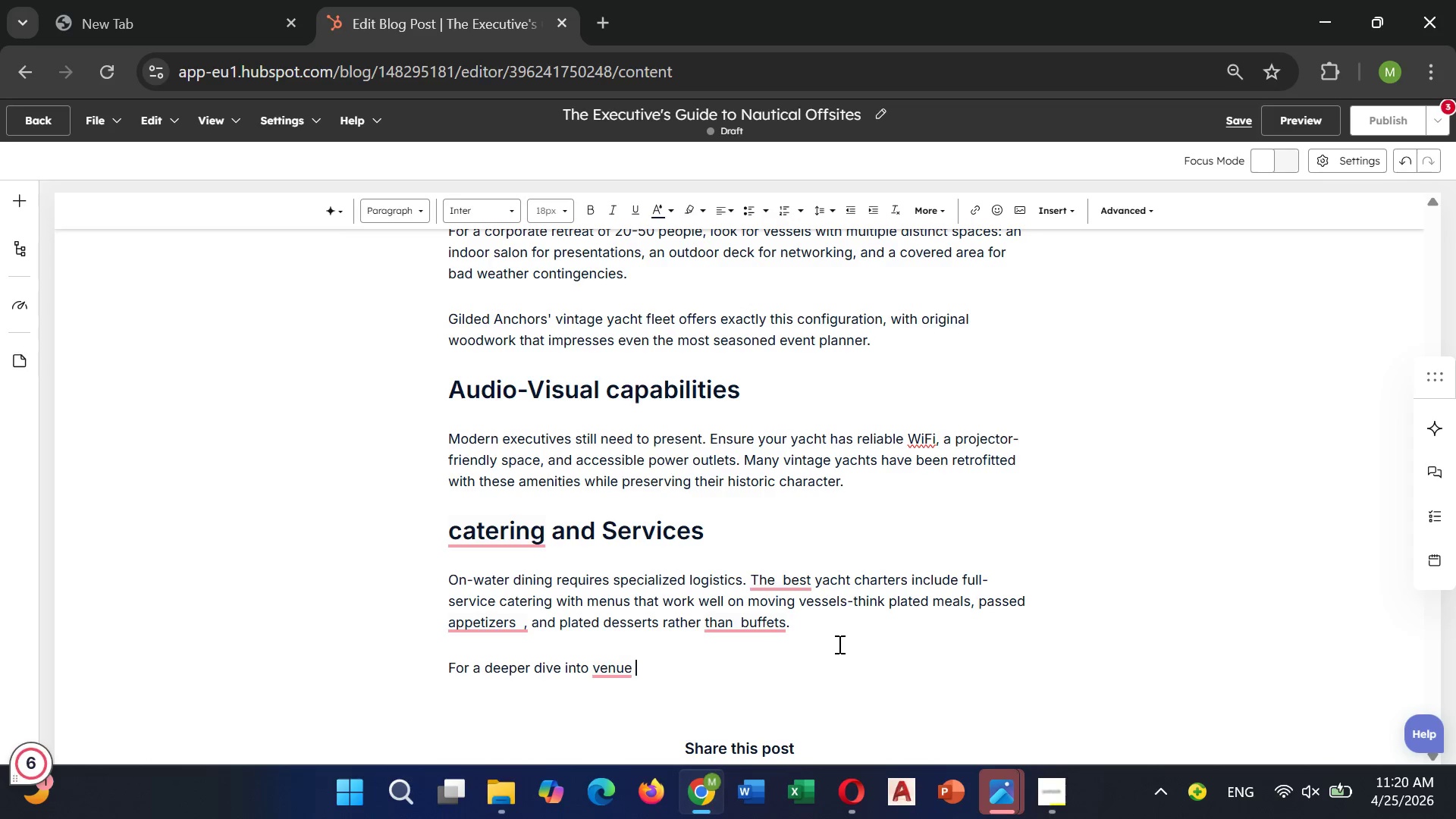 
type(selection)
 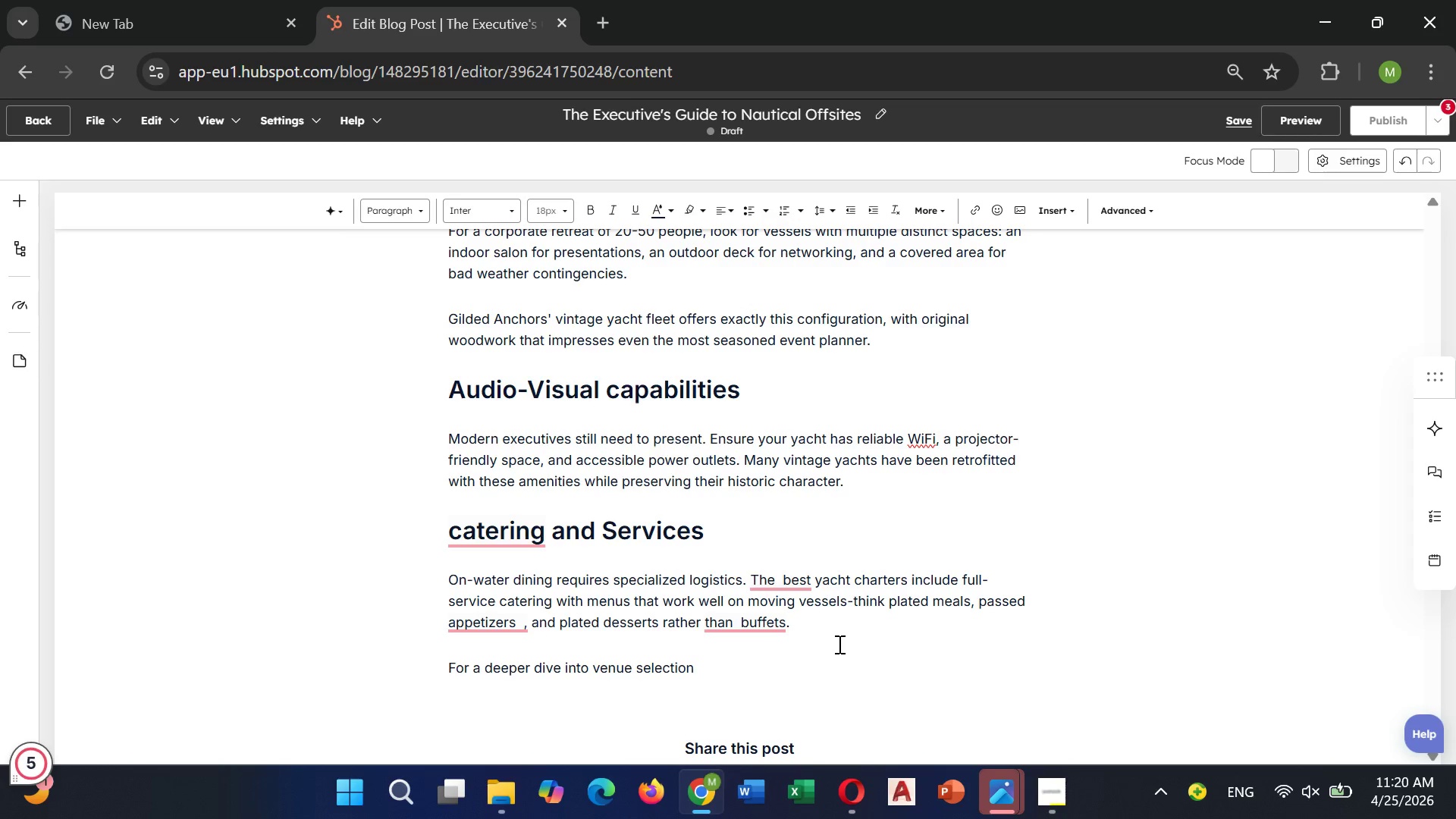 
key(Comma)
 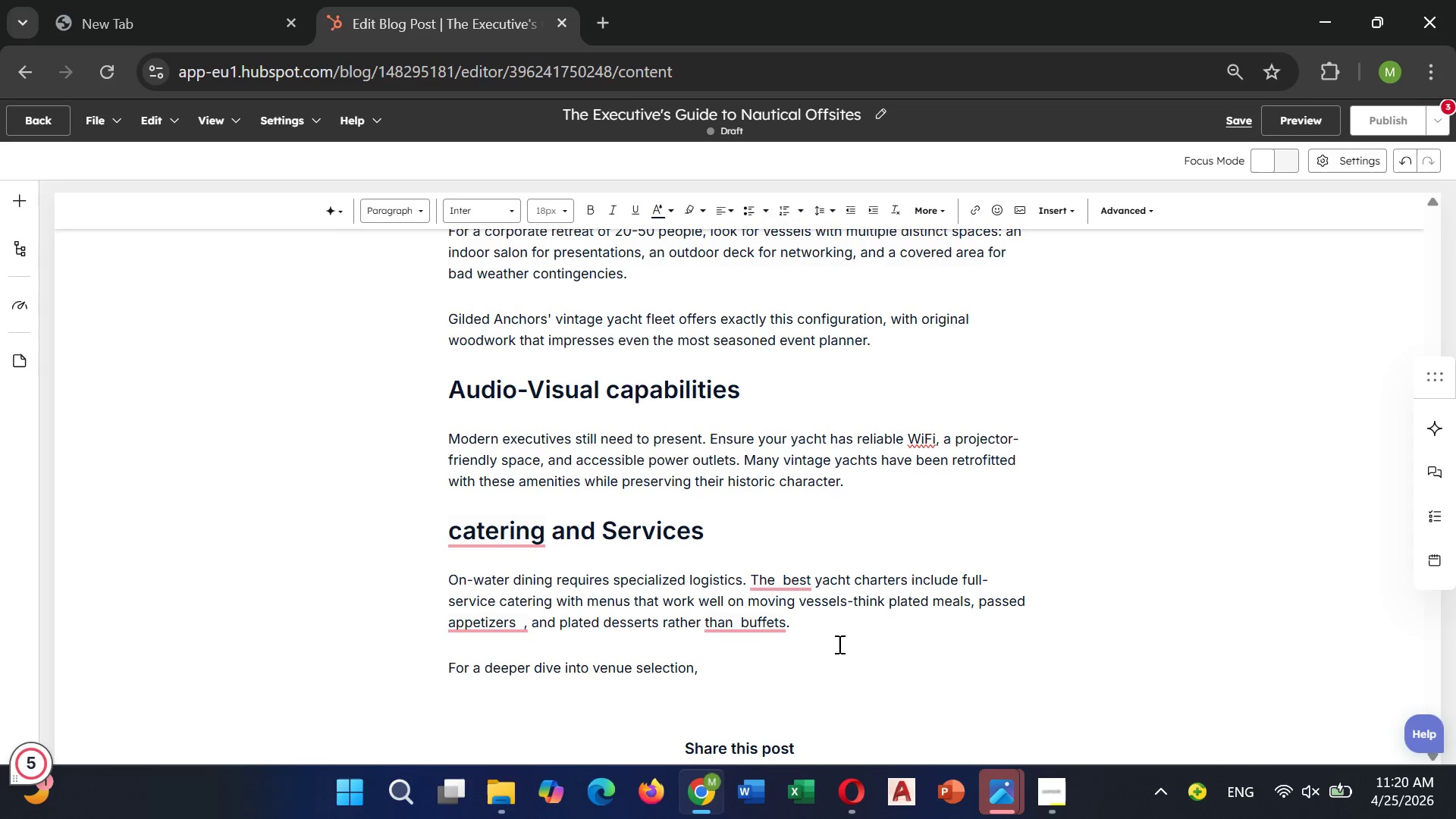 
wait(5.84)
 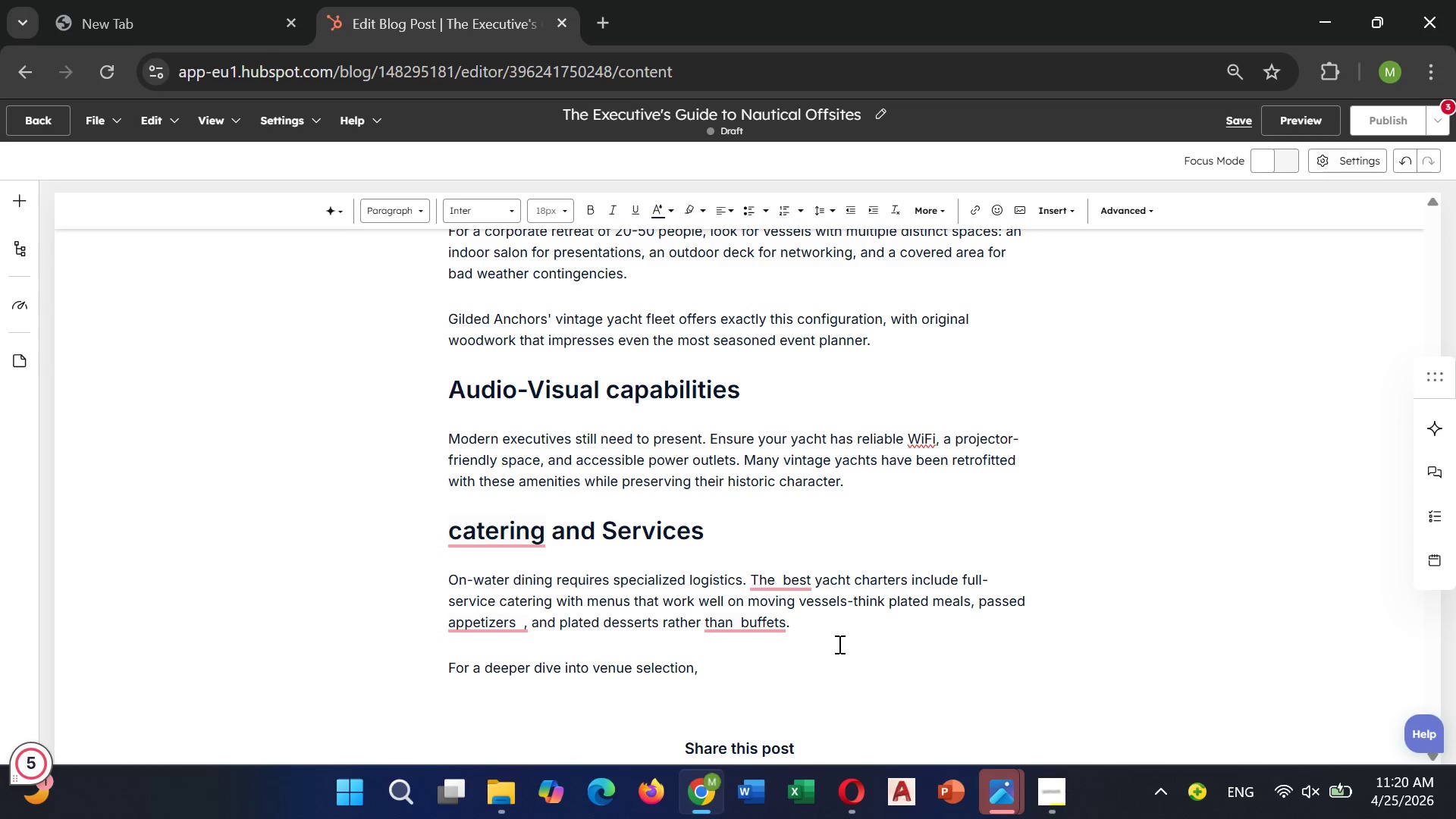 
type( check out)
 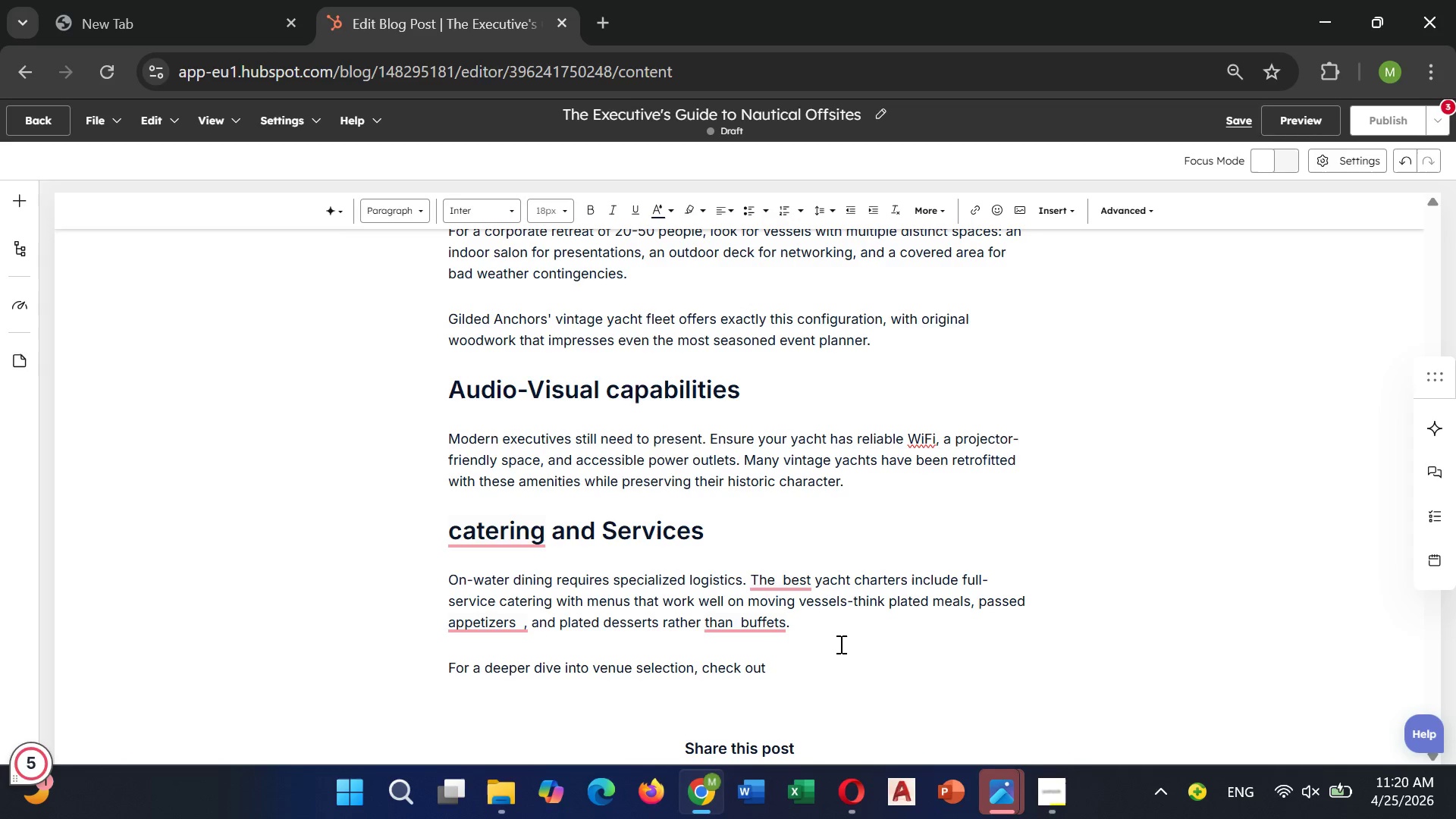 
type( our guied)
 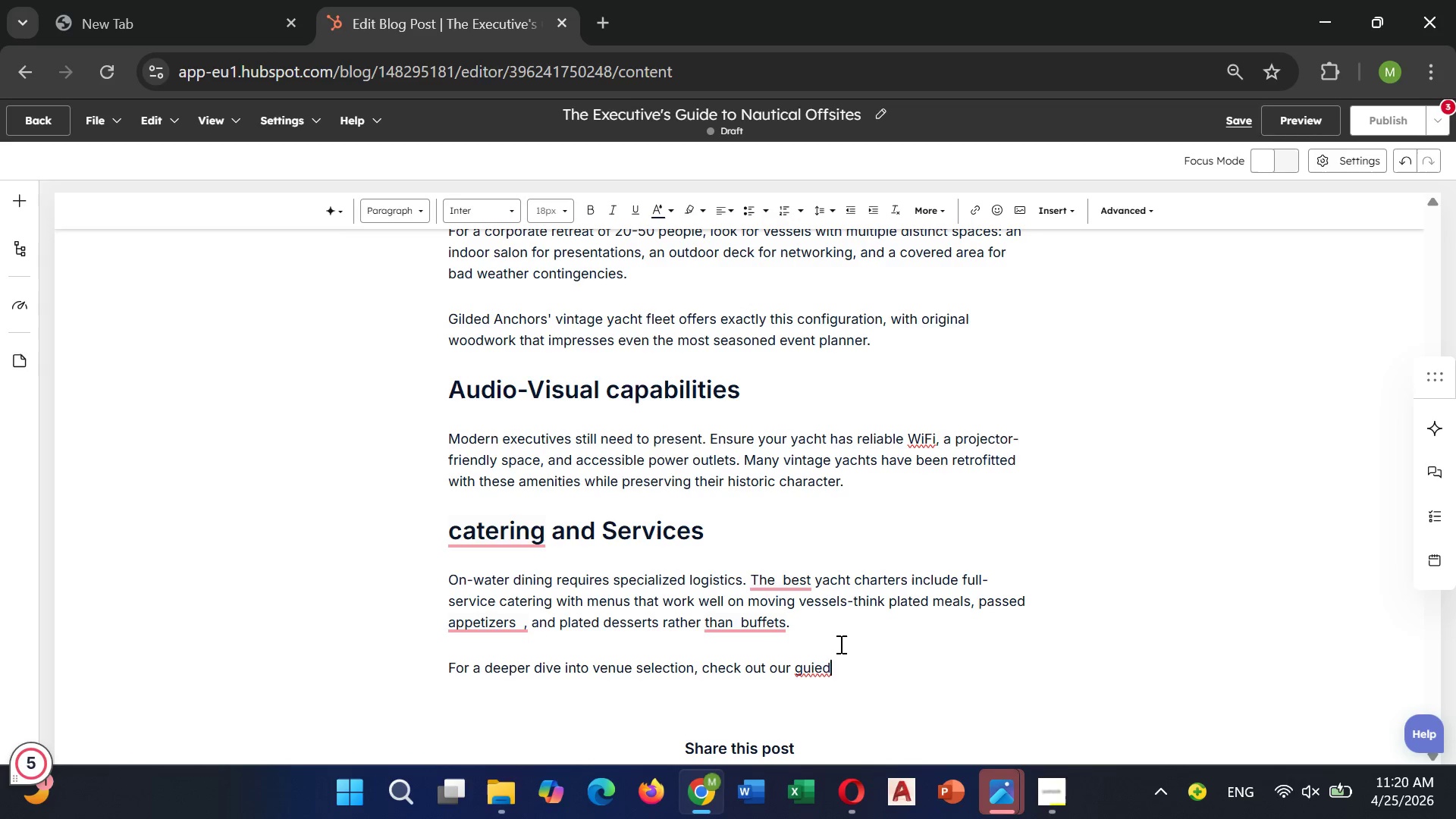 
wait(8.22)
 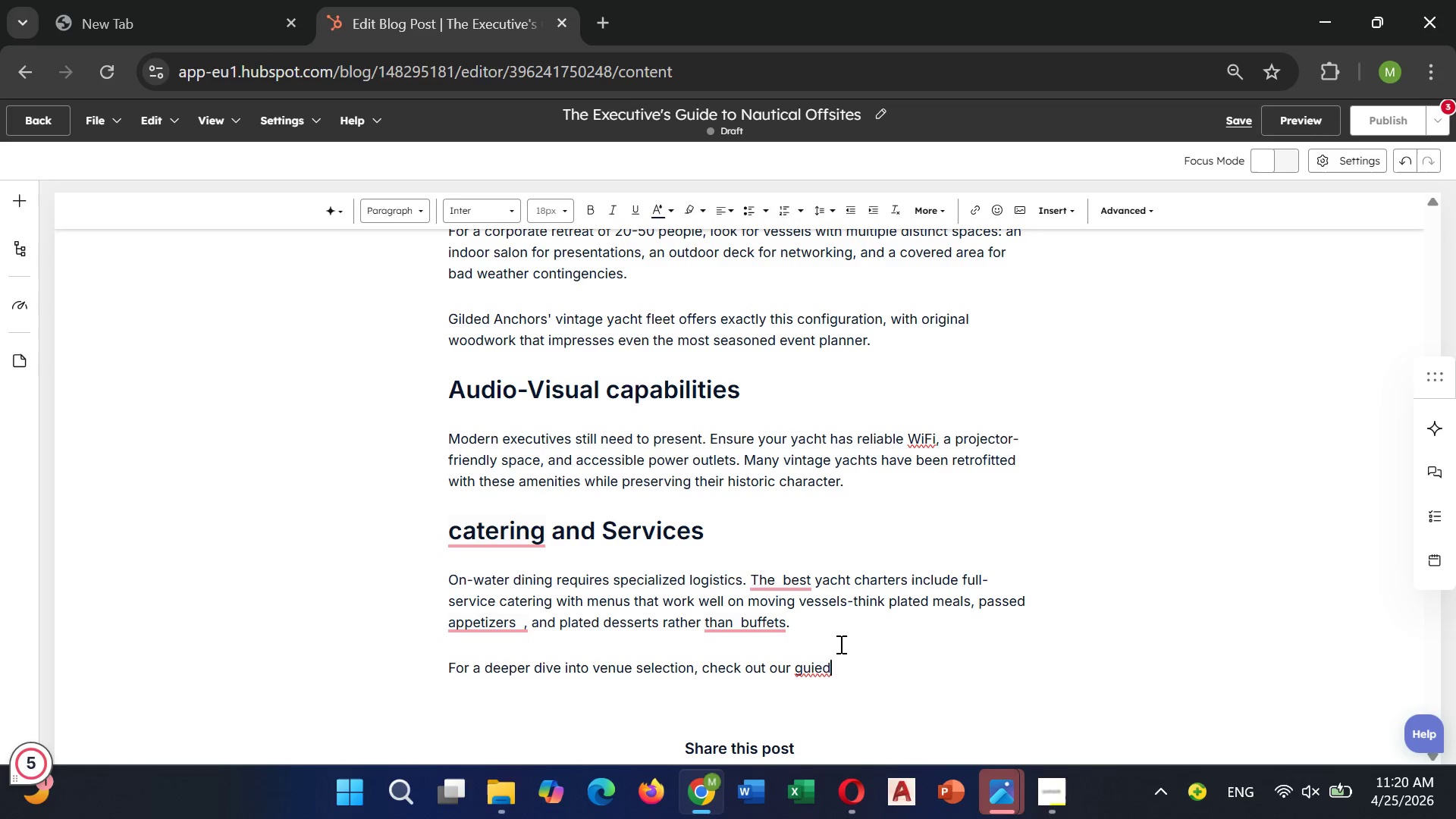 
key(Backspace)
key(Backspace)
key(Backspace)
type(ide )
 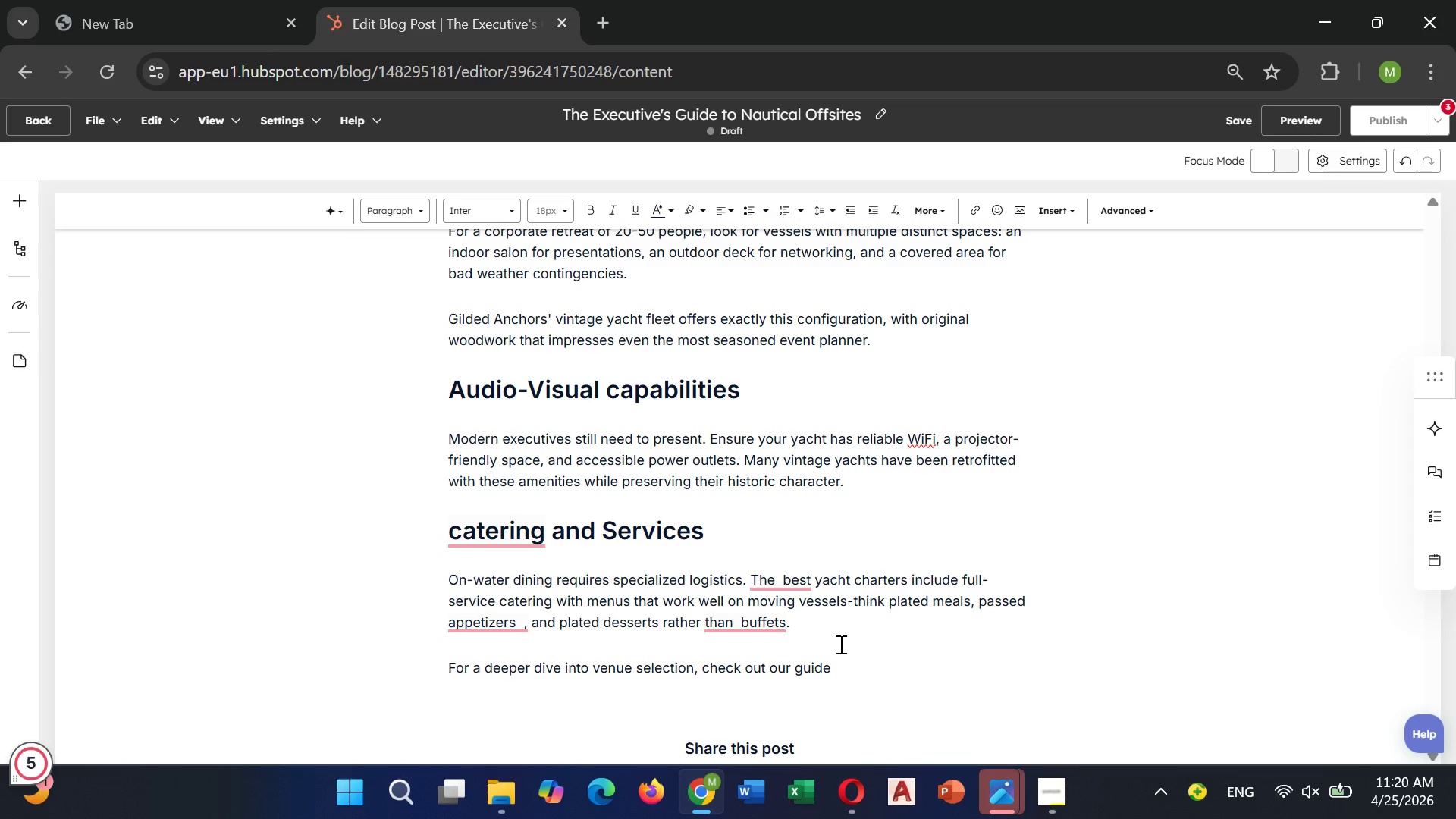 
type(on )
 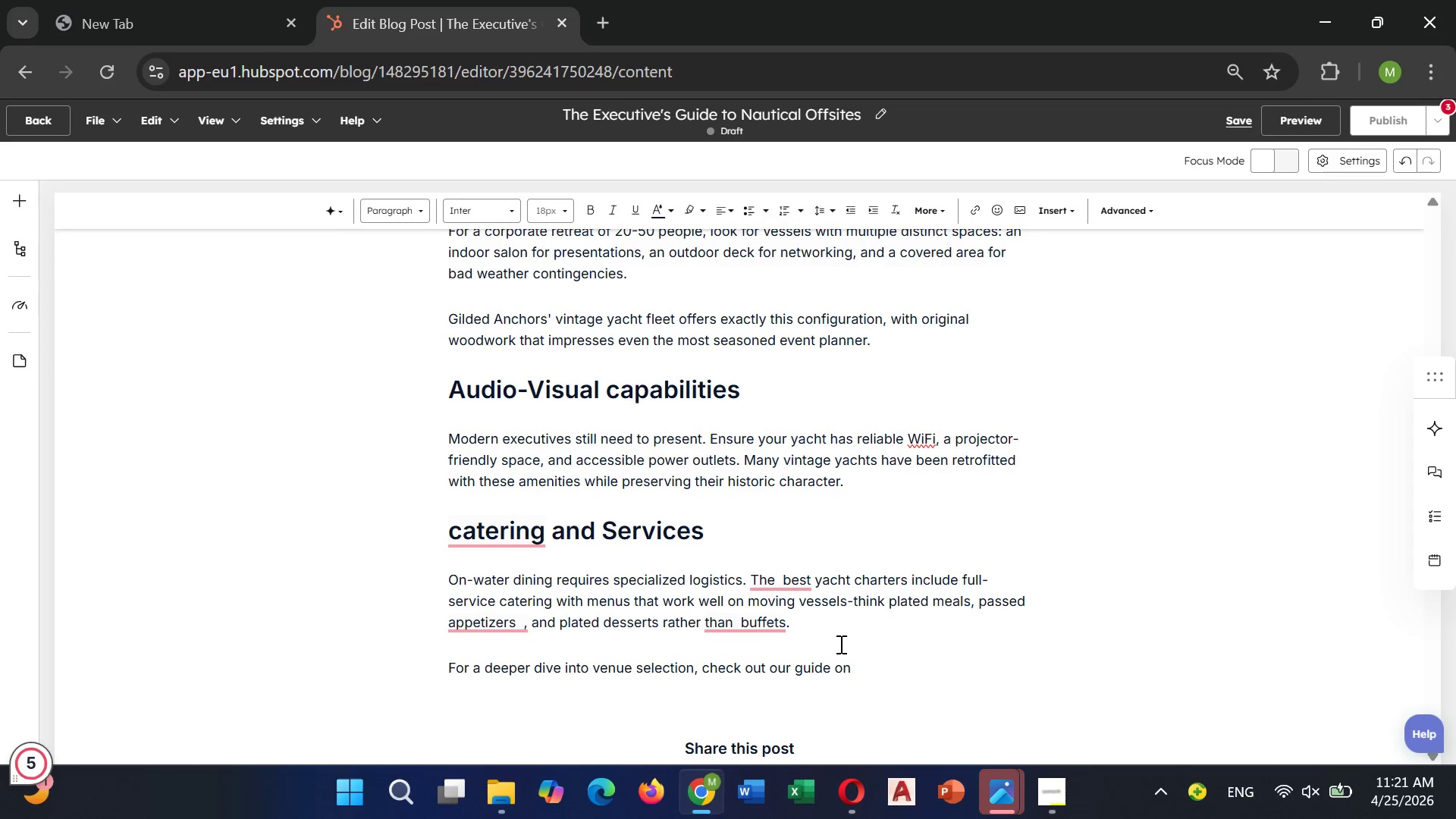 
wait(16.06)
 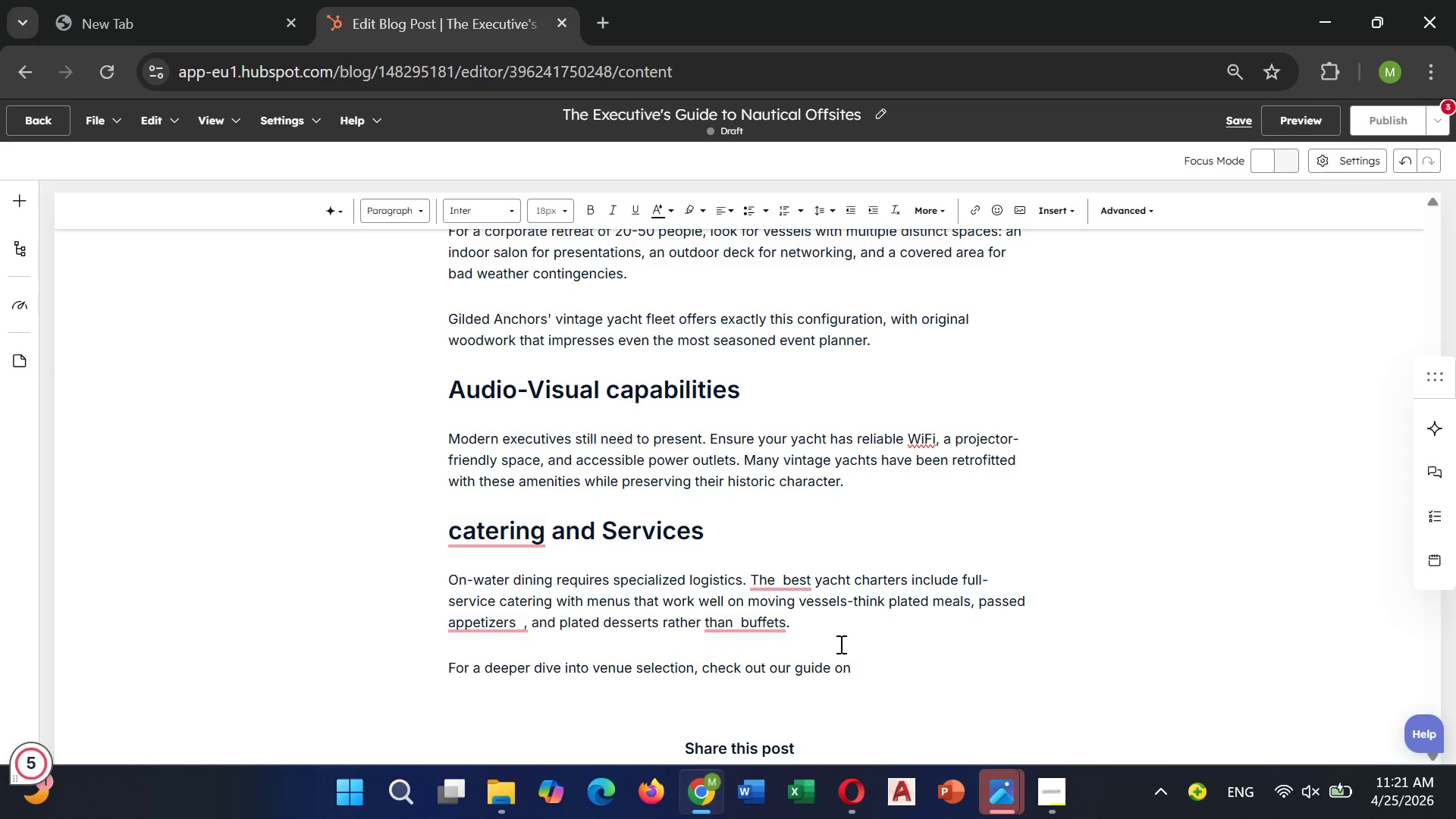 
type(Top 5 Nautical venues for Cor)
 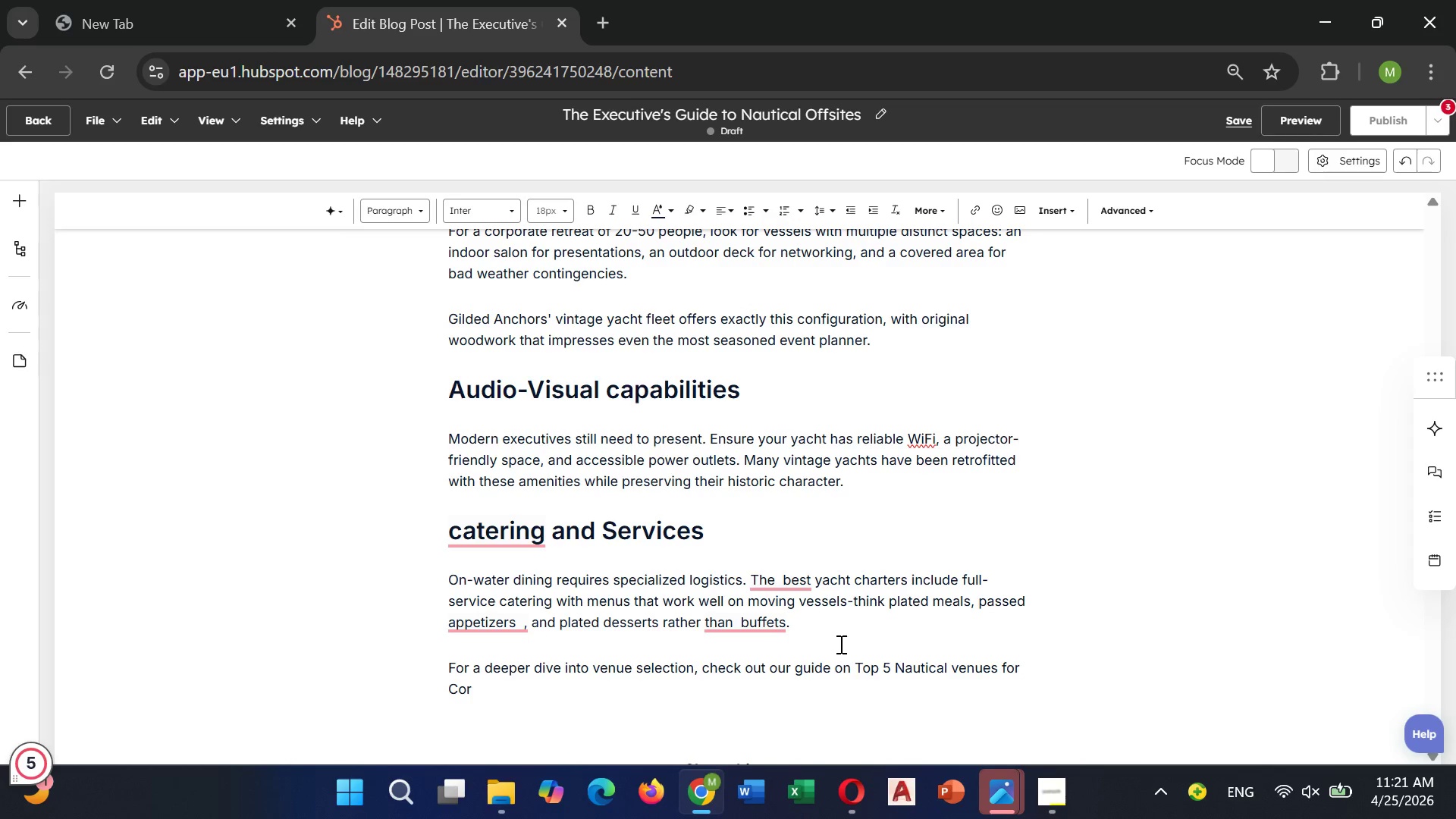 
type(o)
key(Backspace)
type(porat)
 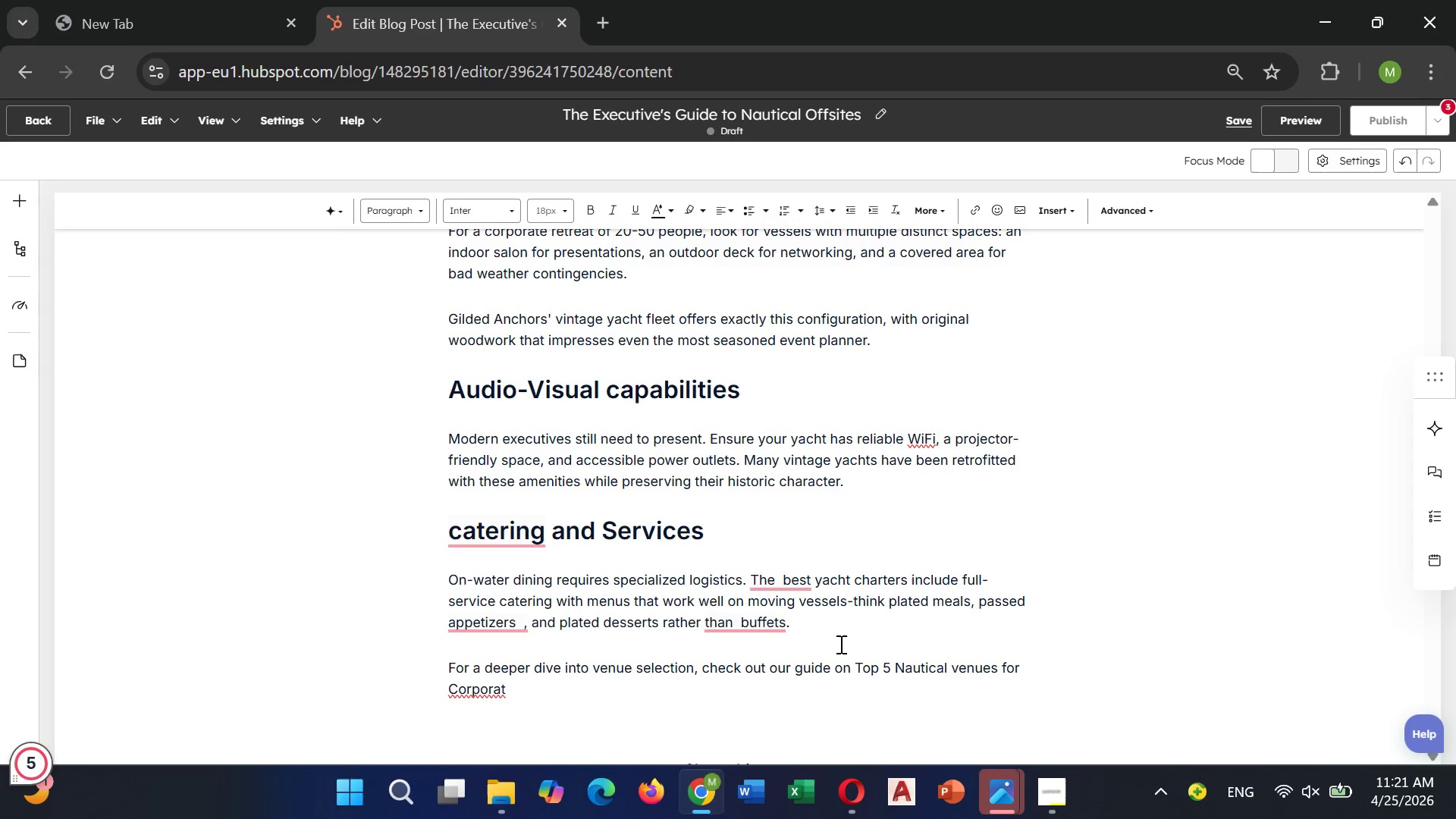 
wait(10.44)
 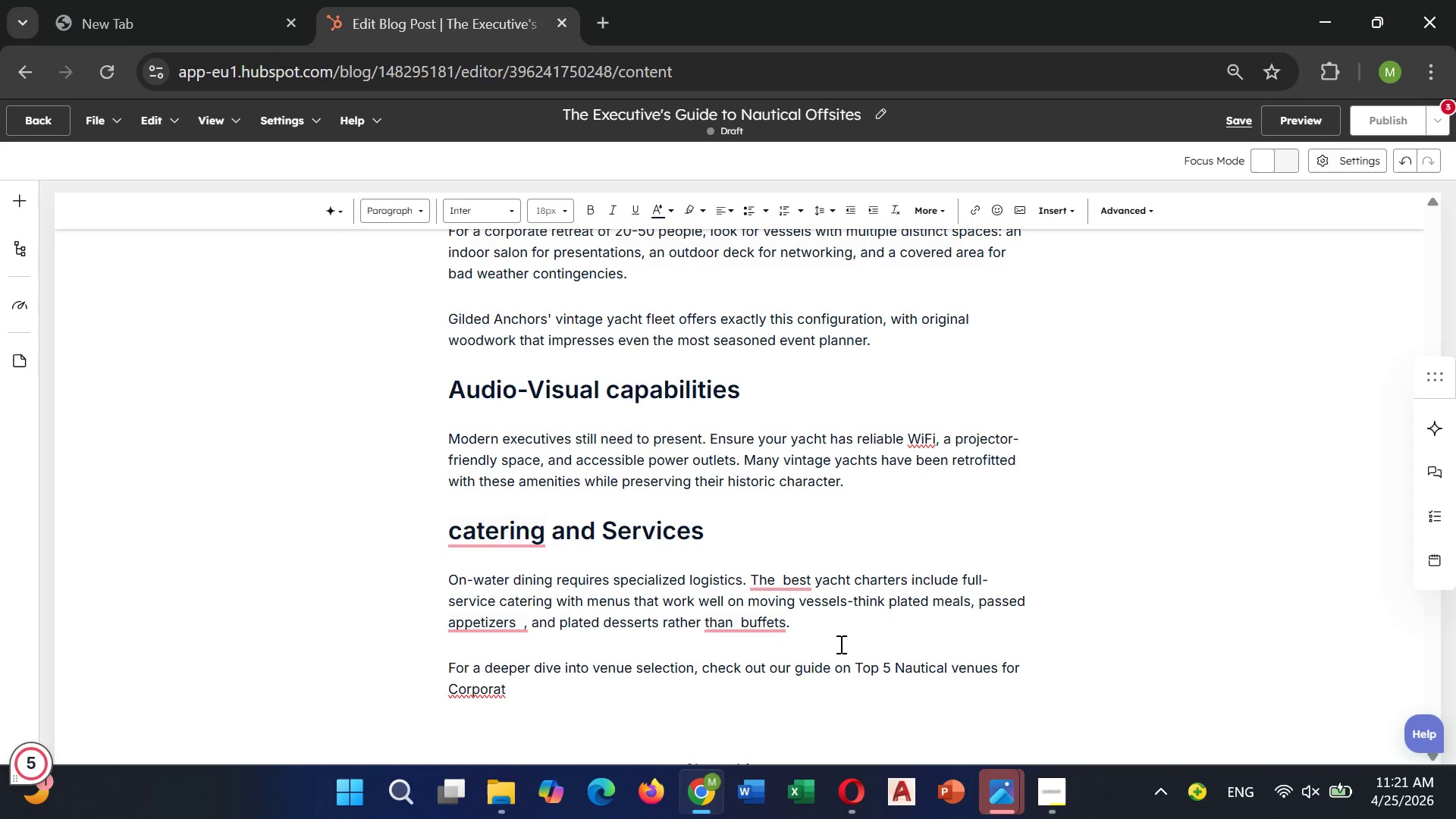 
type(e ne)
 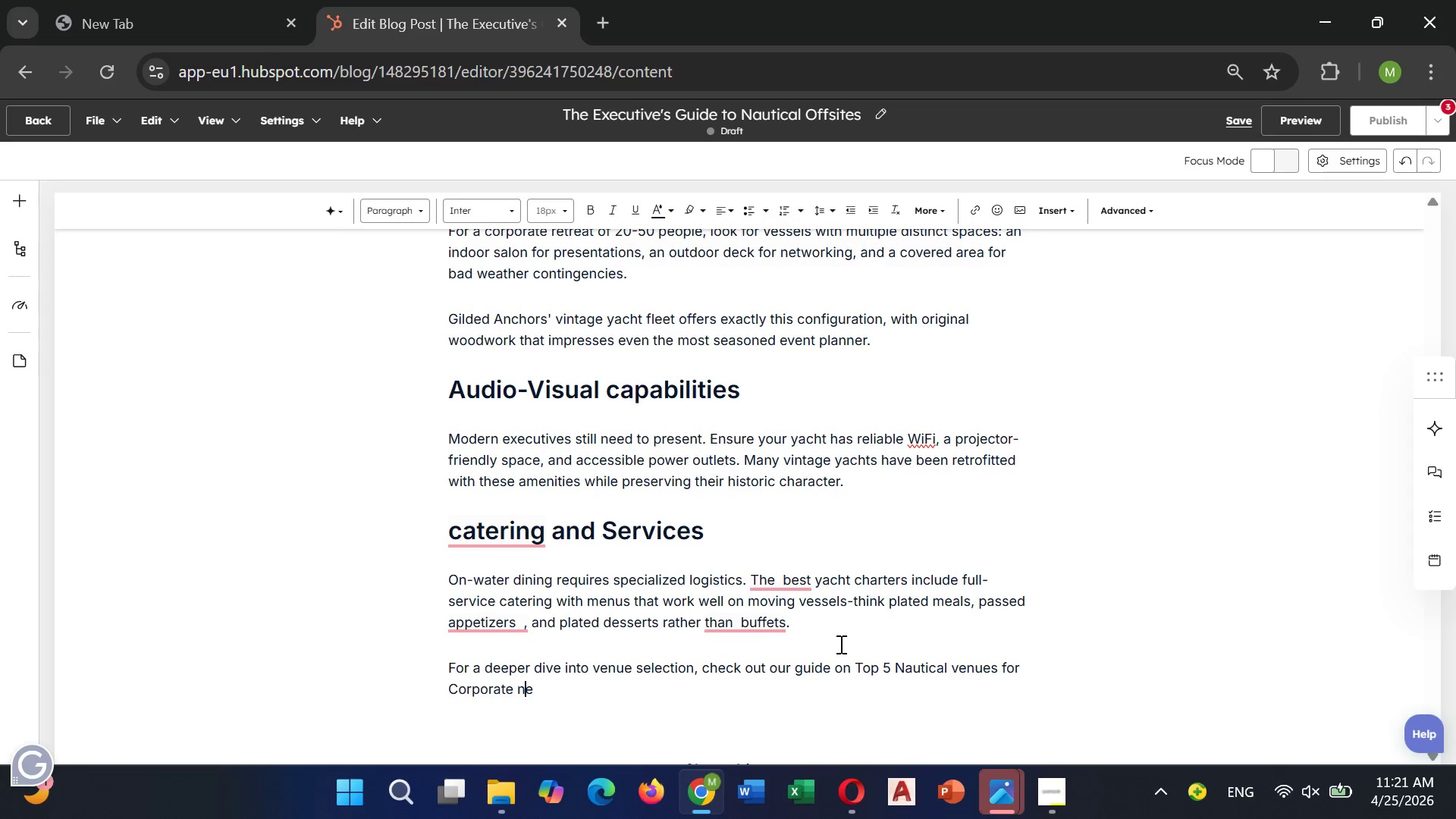 
key(ArrowLeft)
 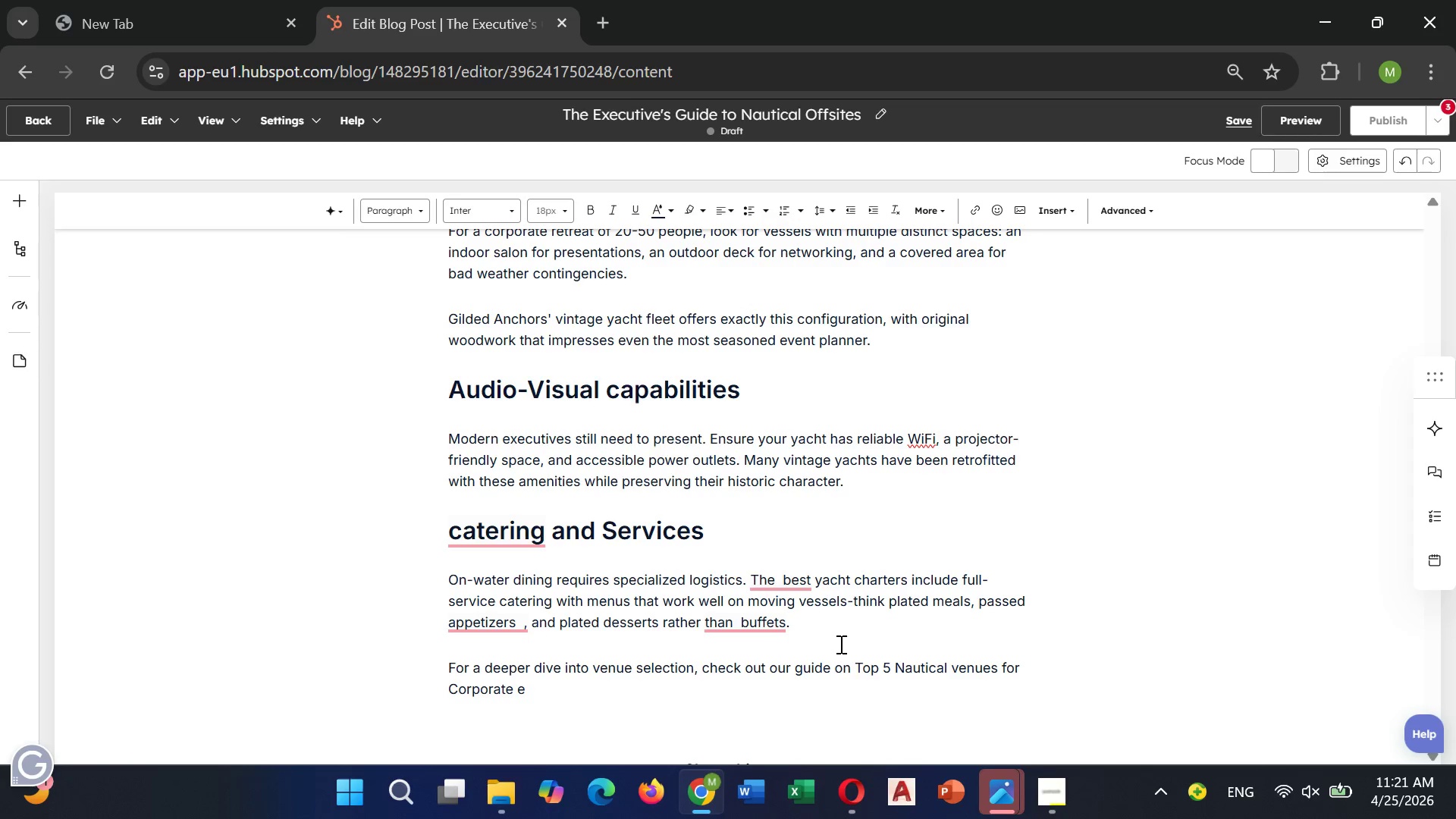 
key(Backspace)
 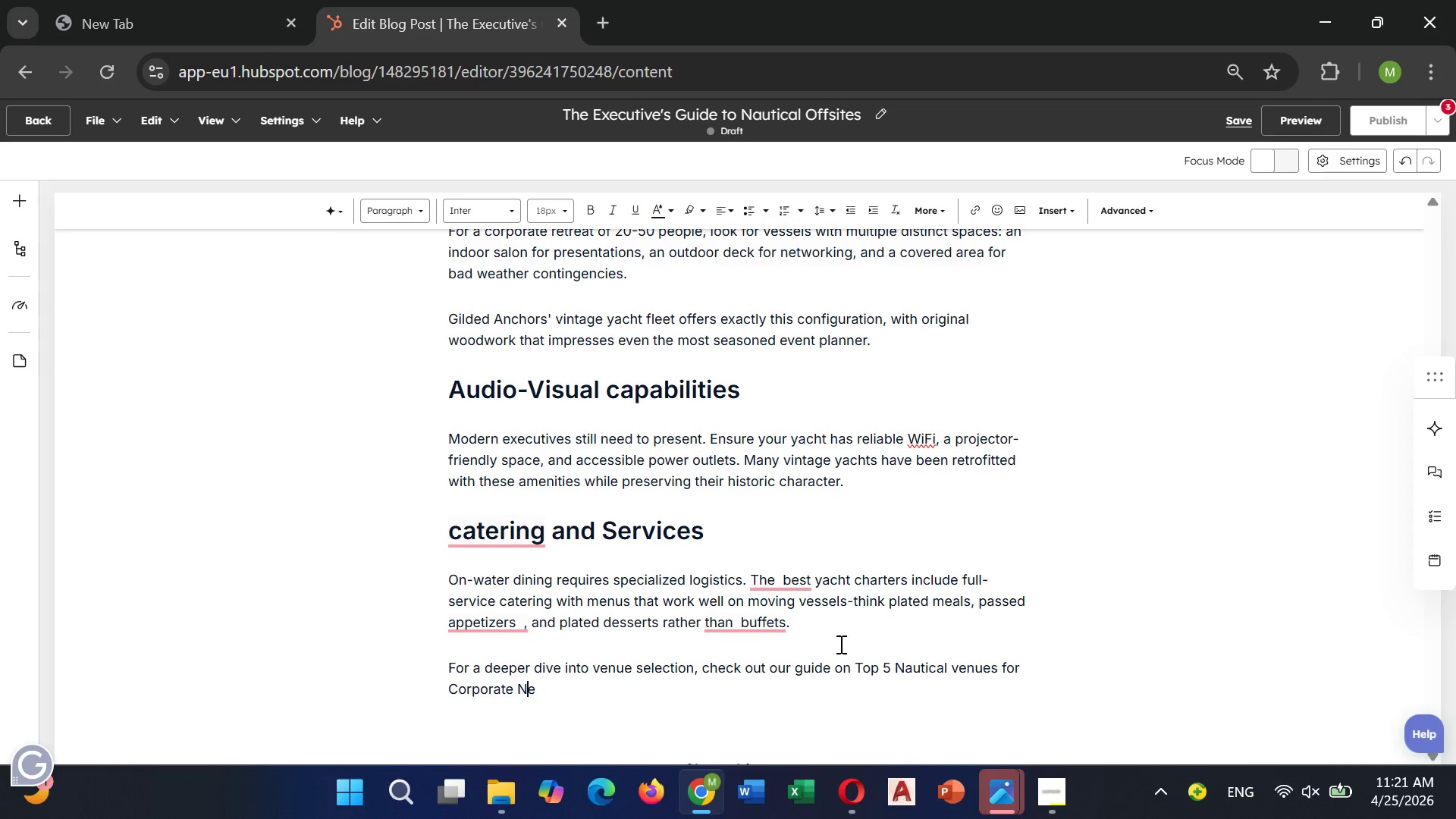 
key(Shift+N)
 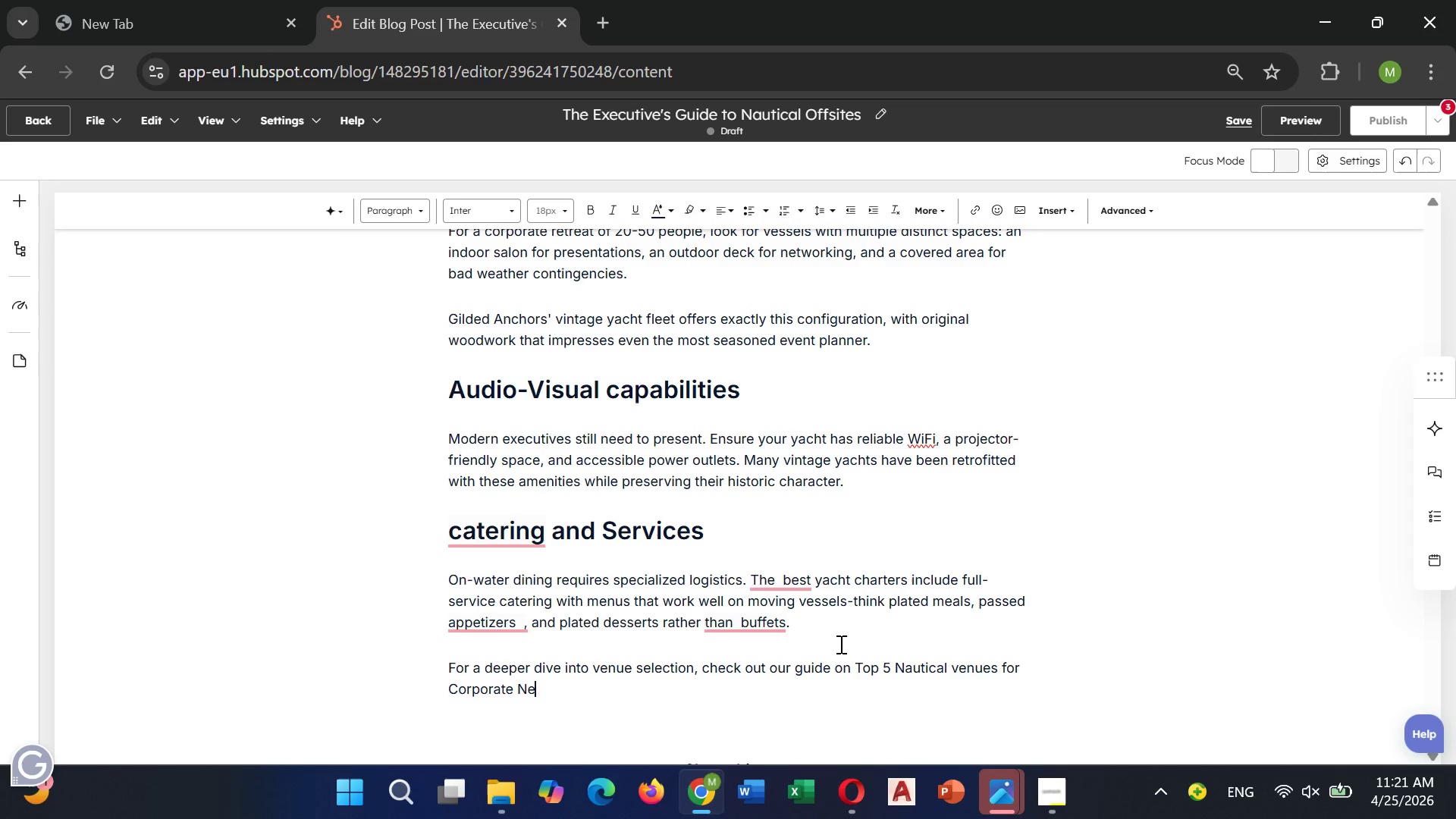 
key(ArrowRight)
 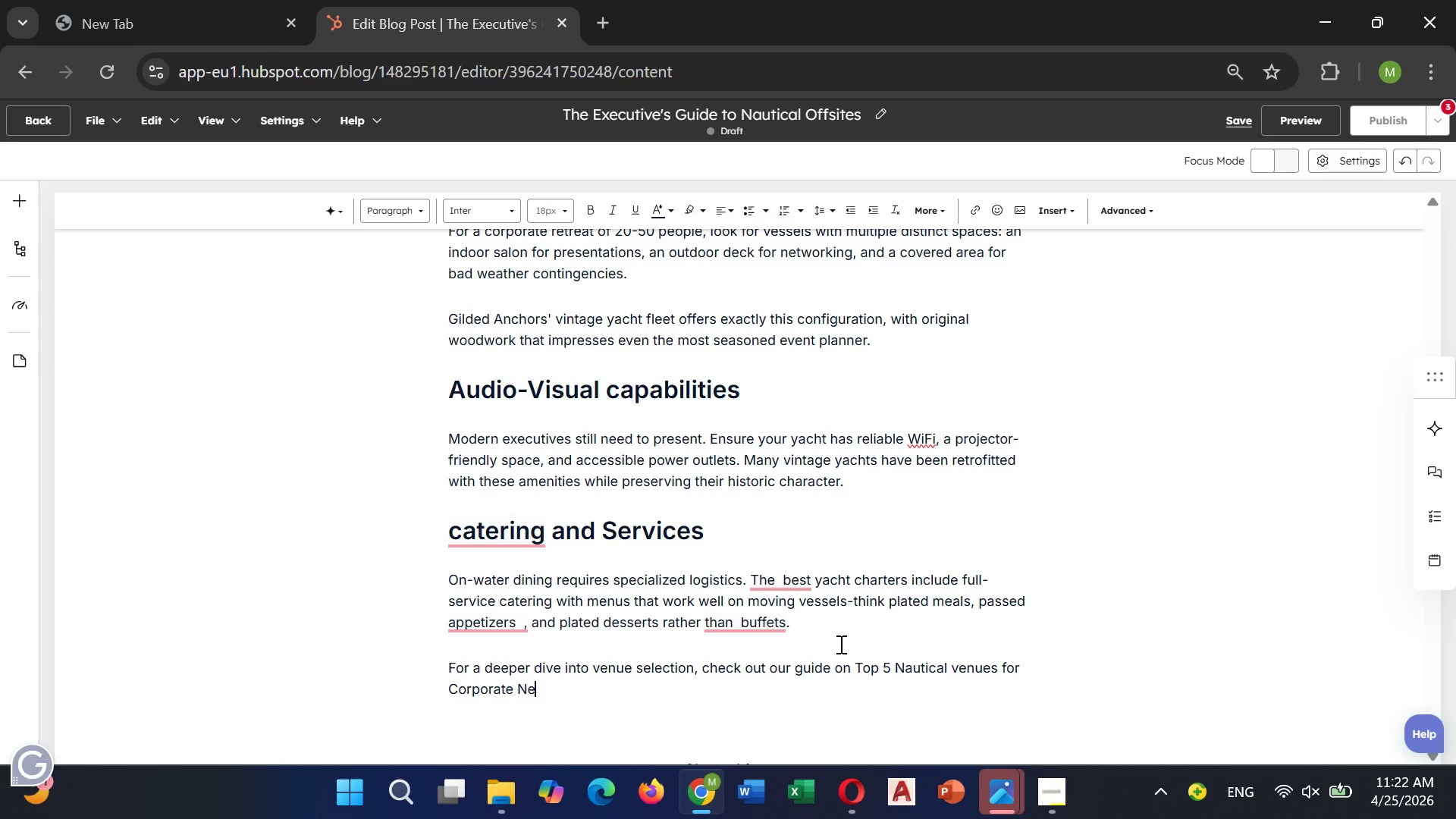 
type(tworking Events.)
 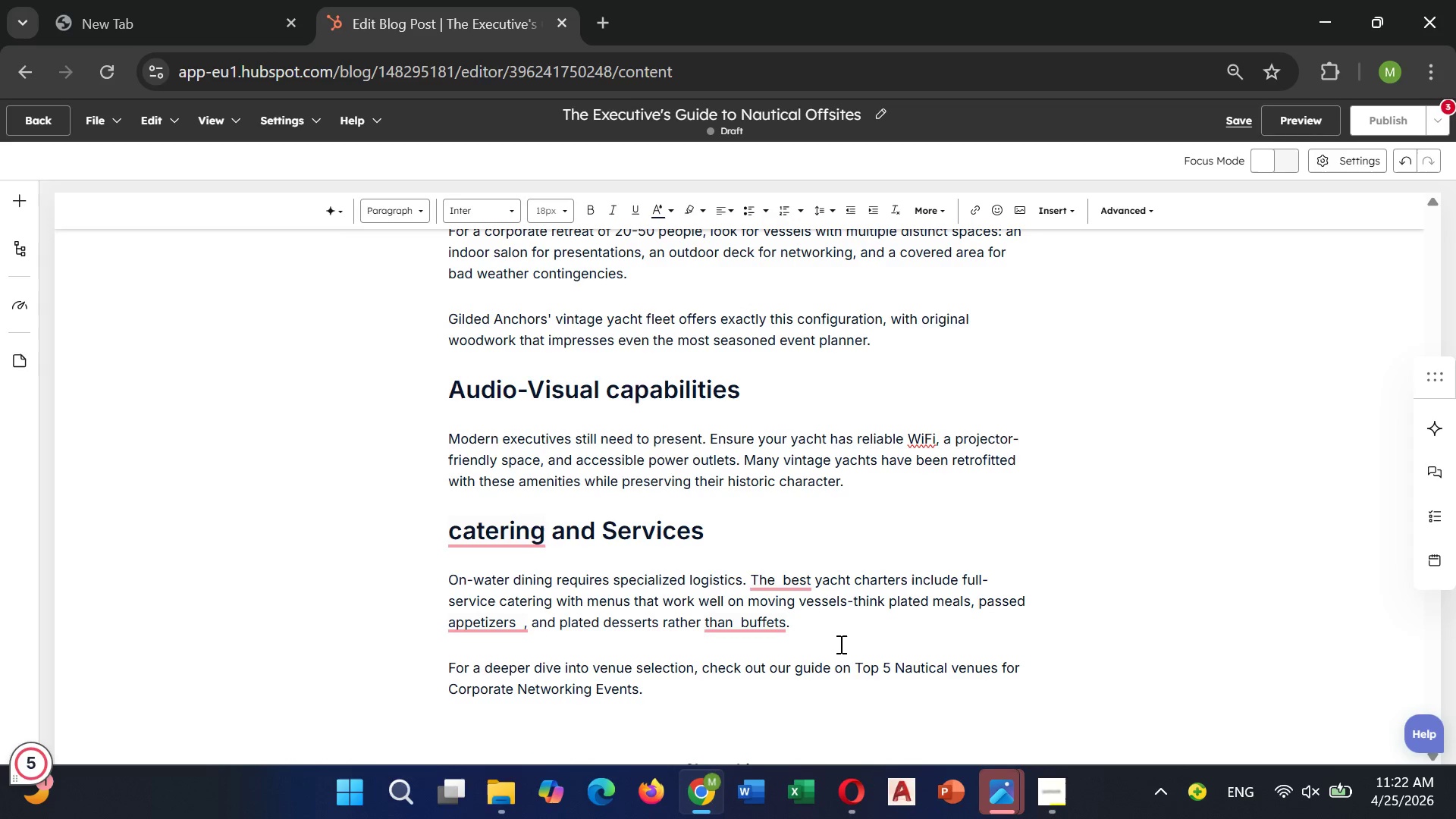 
key(Enter)
 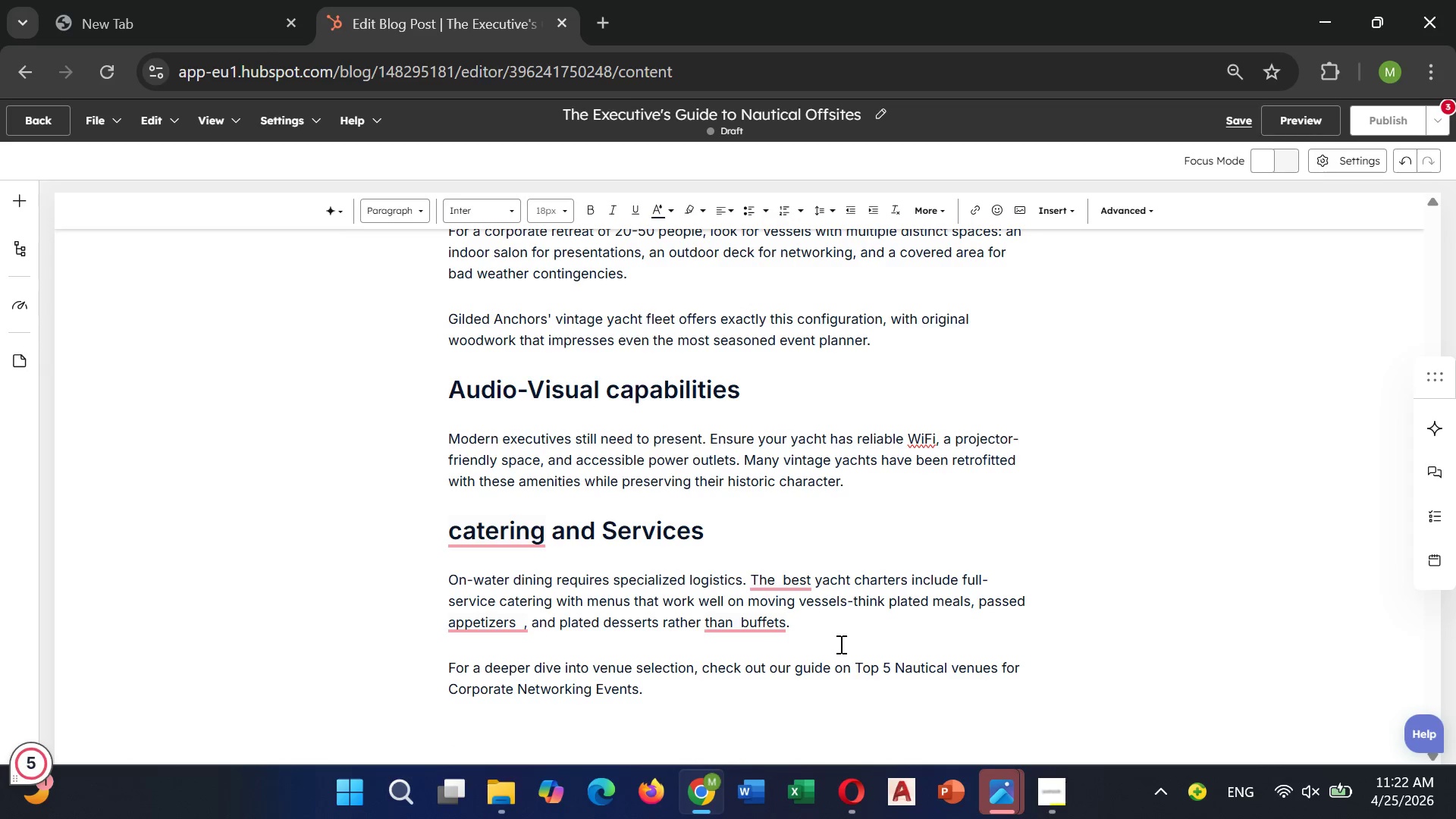 
type(Structuring )
 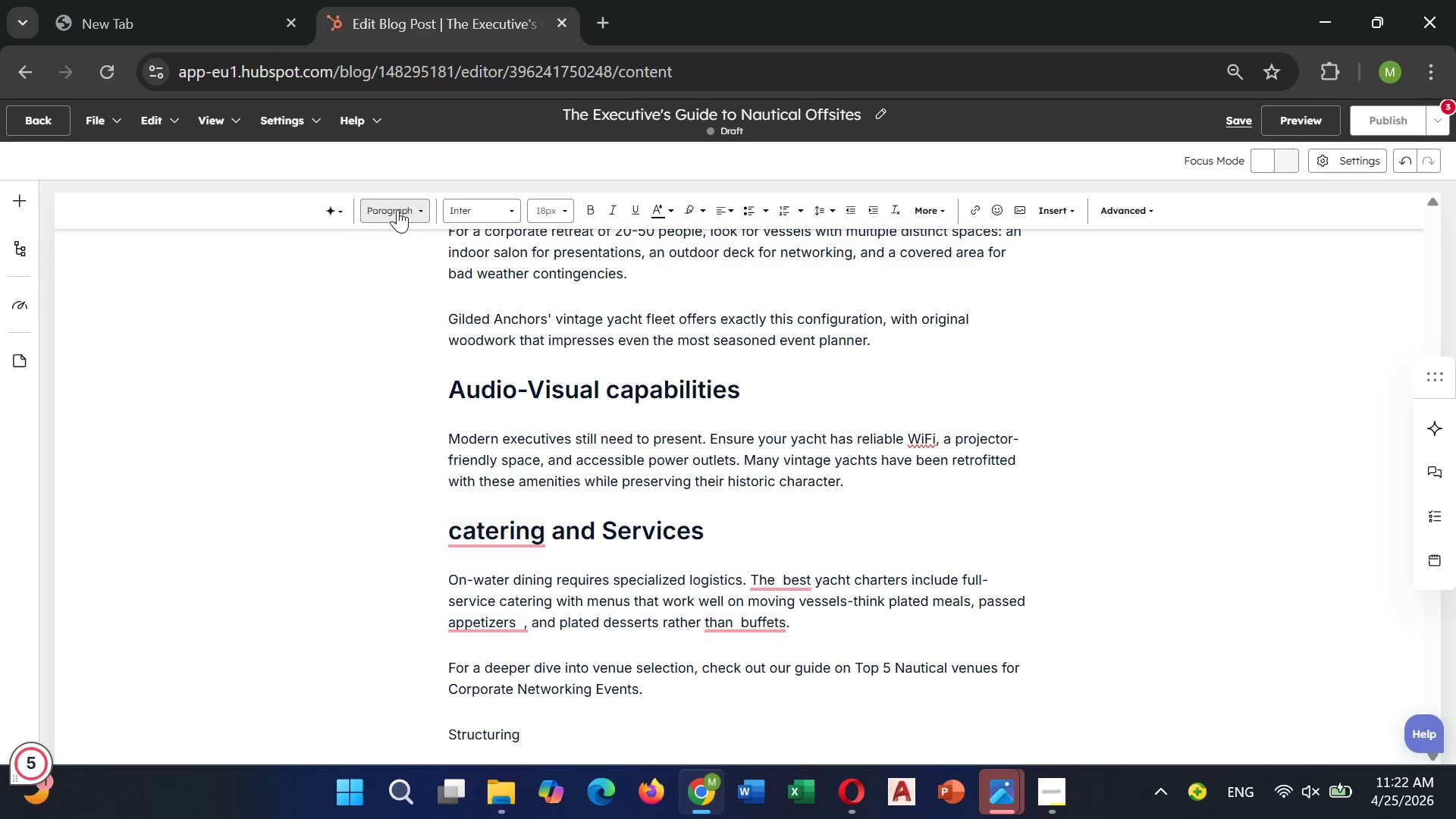 
left_click([397, 209])
 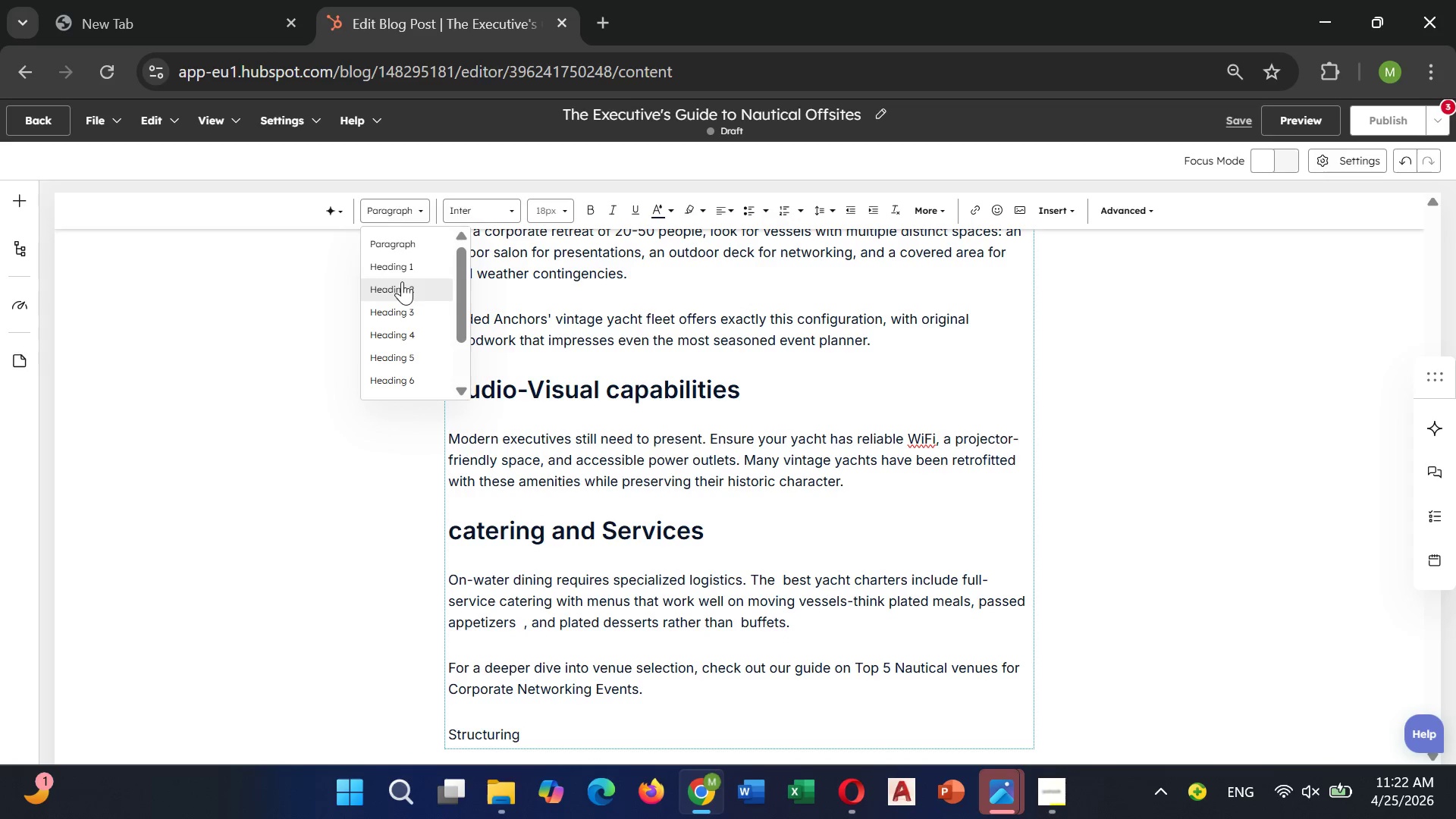 
left_click([402, 281])
 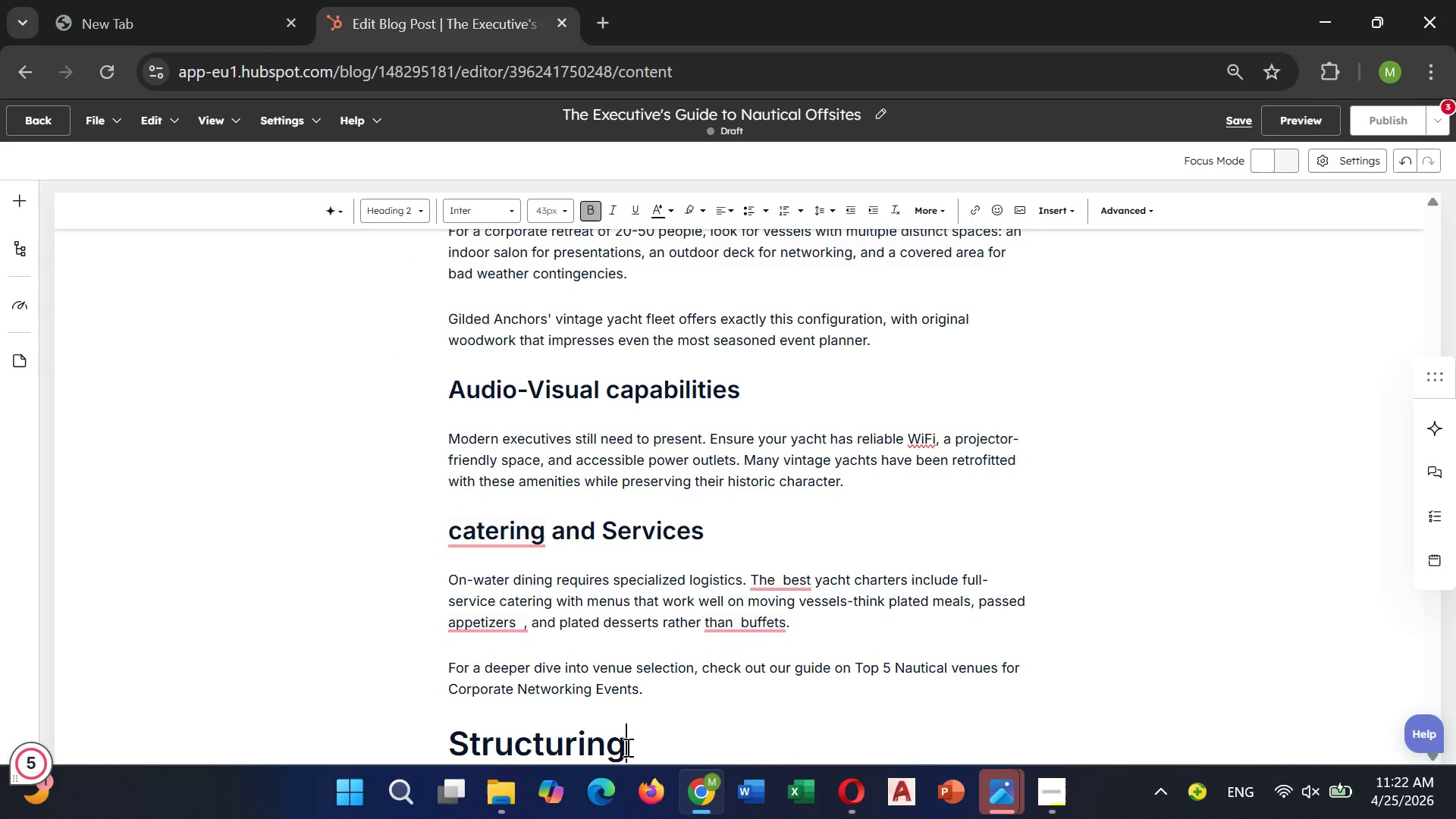 
left_click([626, 747])
 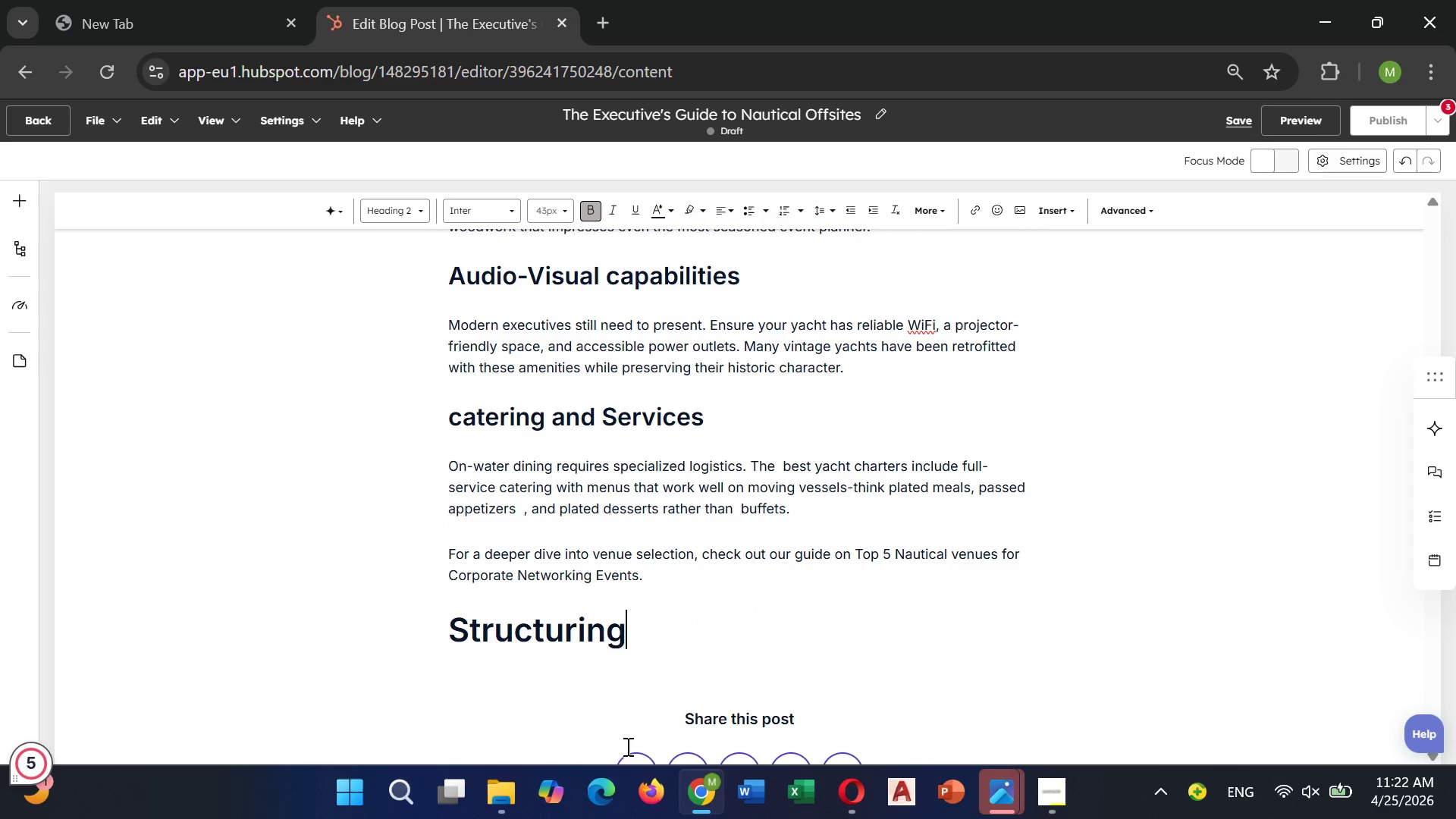 
scroll: coordinate [626, 746], scroll_direction: down, amount: 1.0
 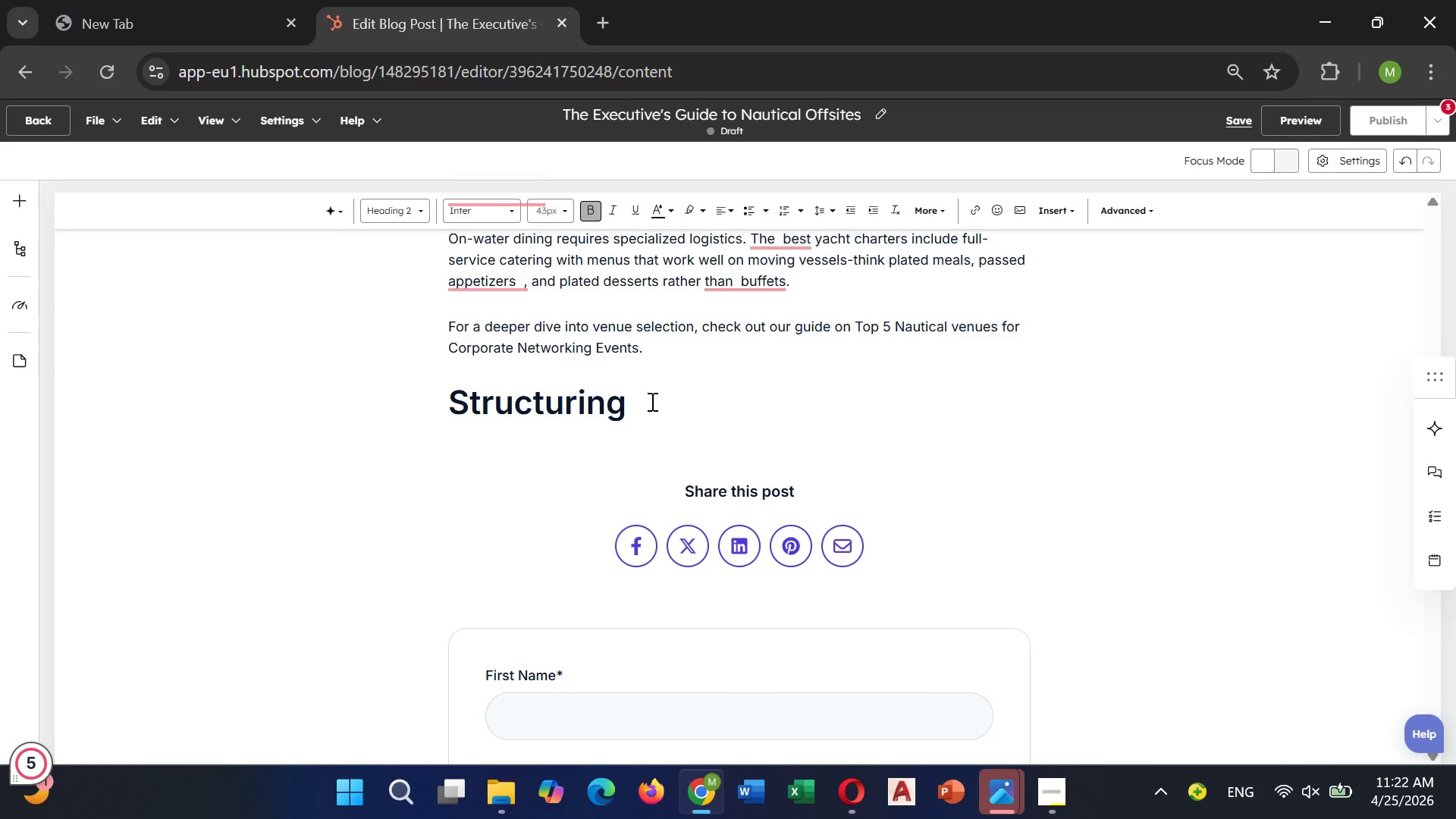 
type( the Perfect)
 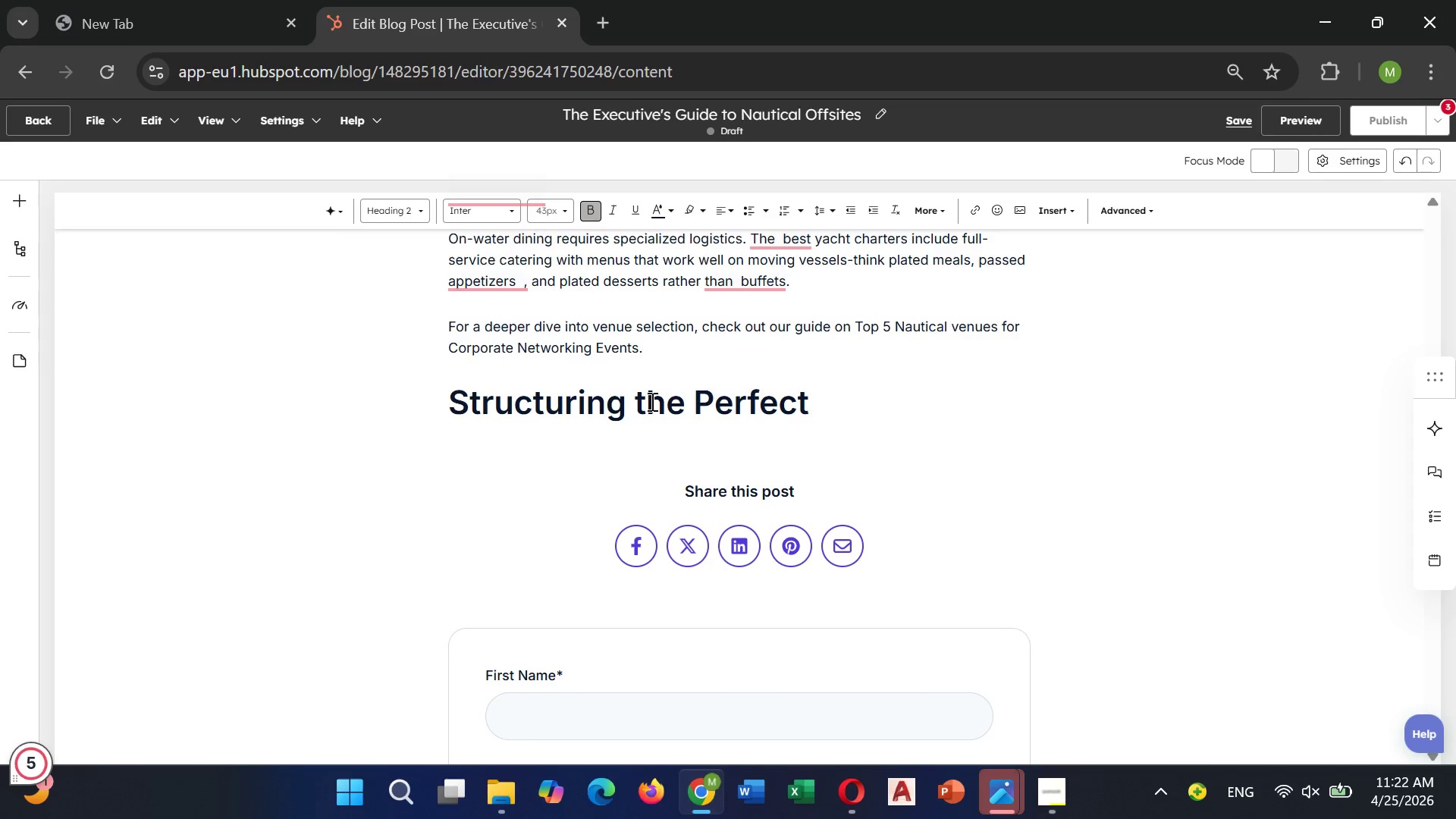 
type( Nautical )
 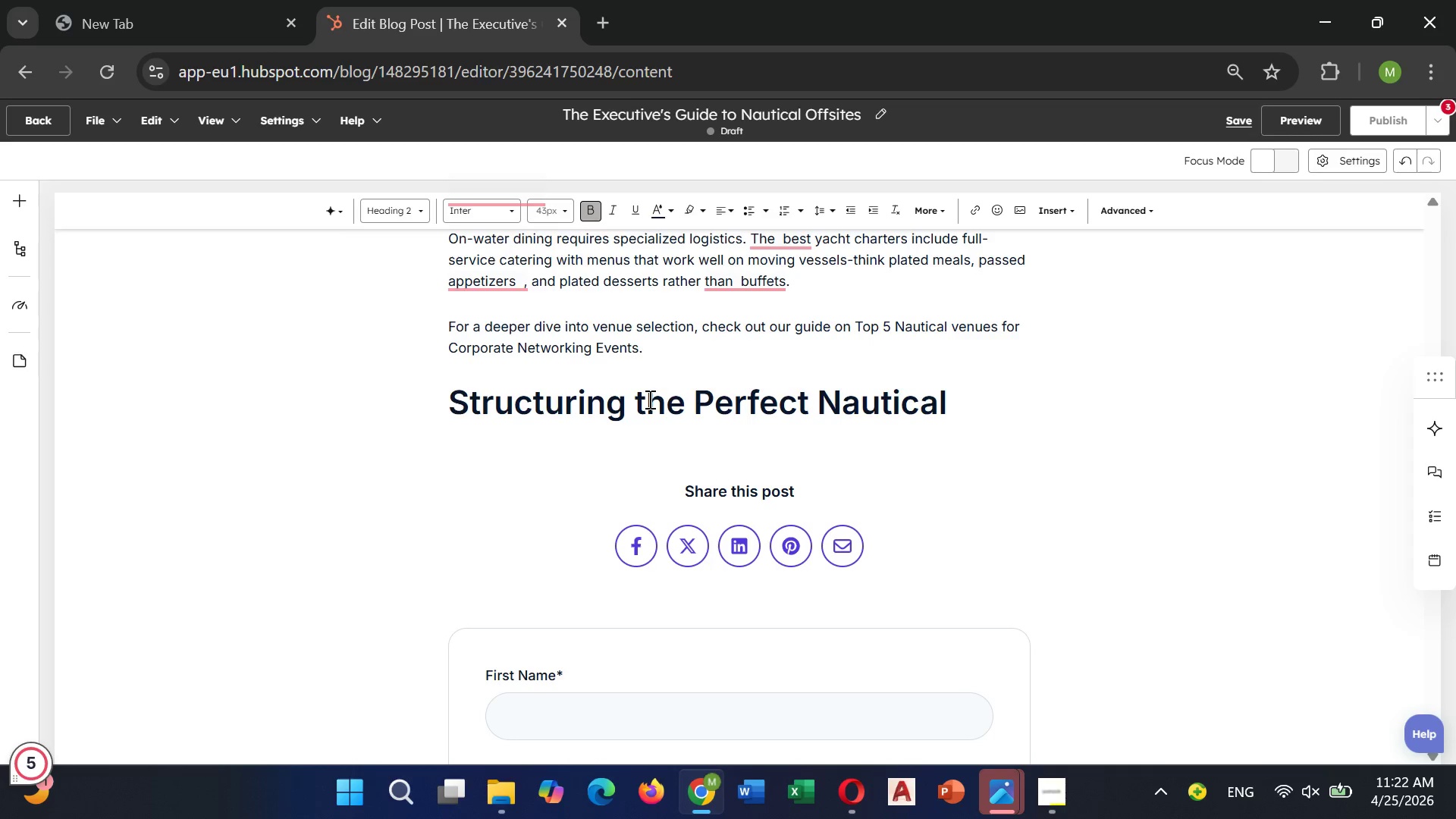 
type(Offsite Agenda)
 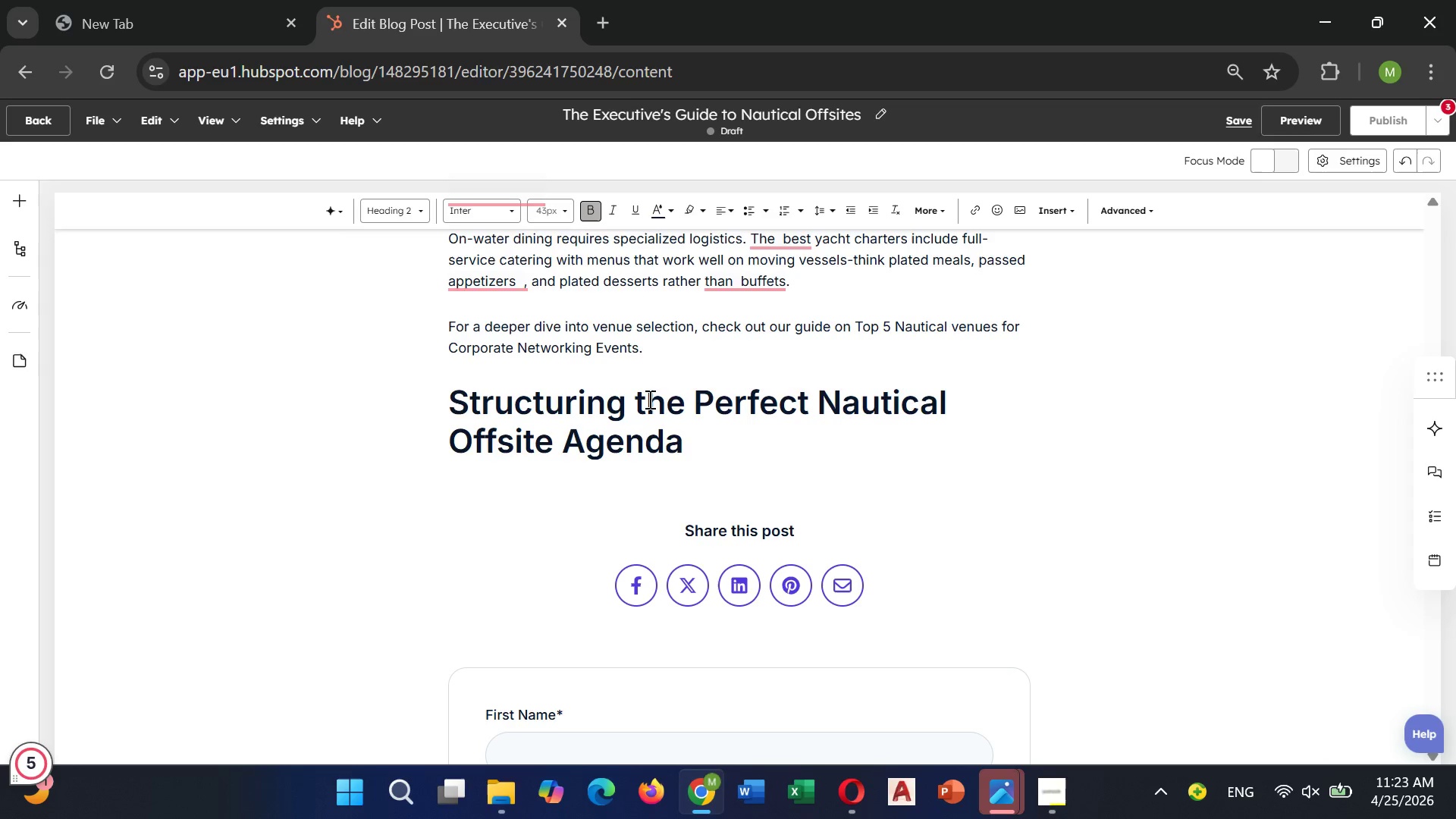 
key(Enter)
 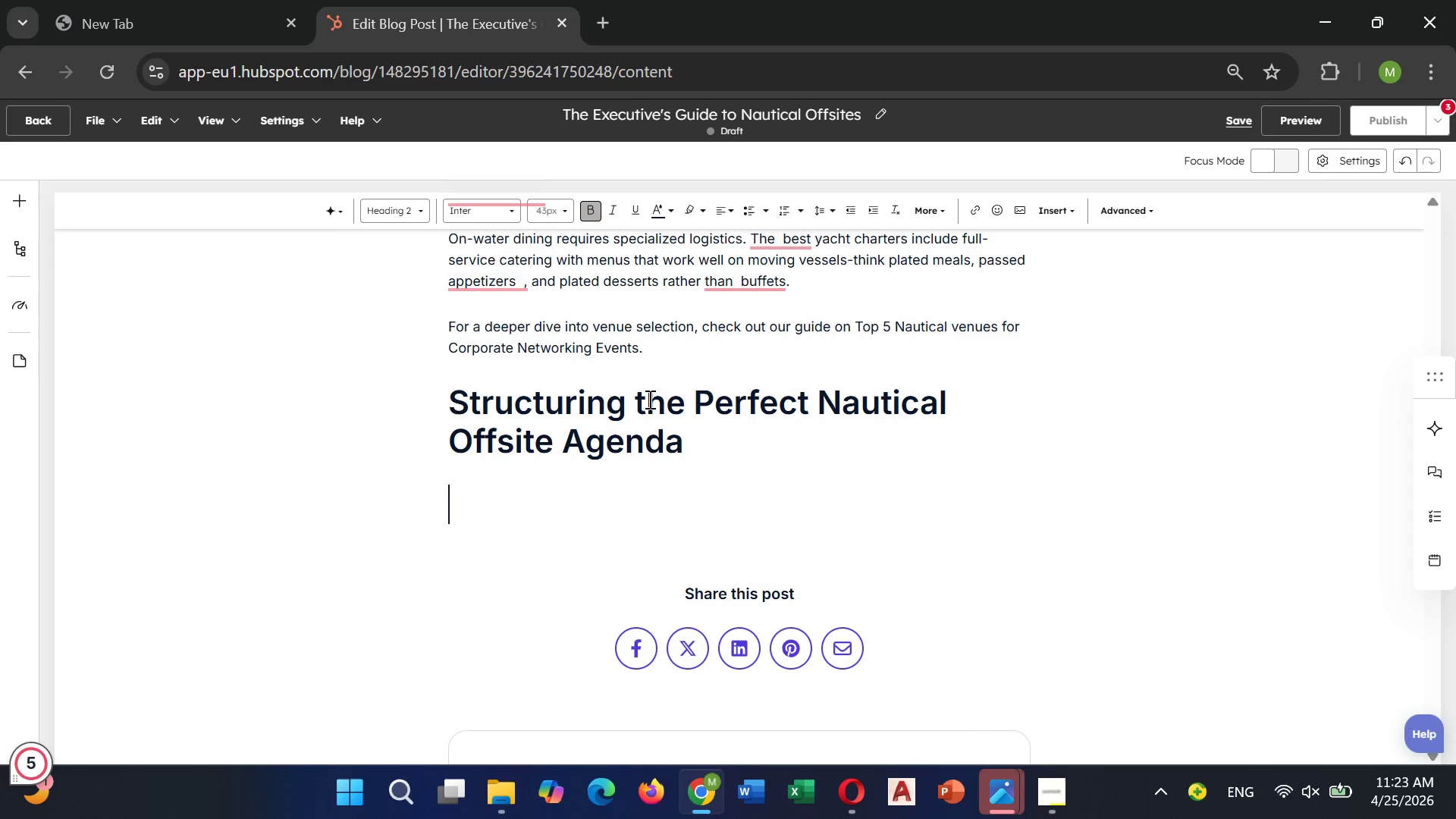 
type(th)
key(Backspace)
key(Backspace)
 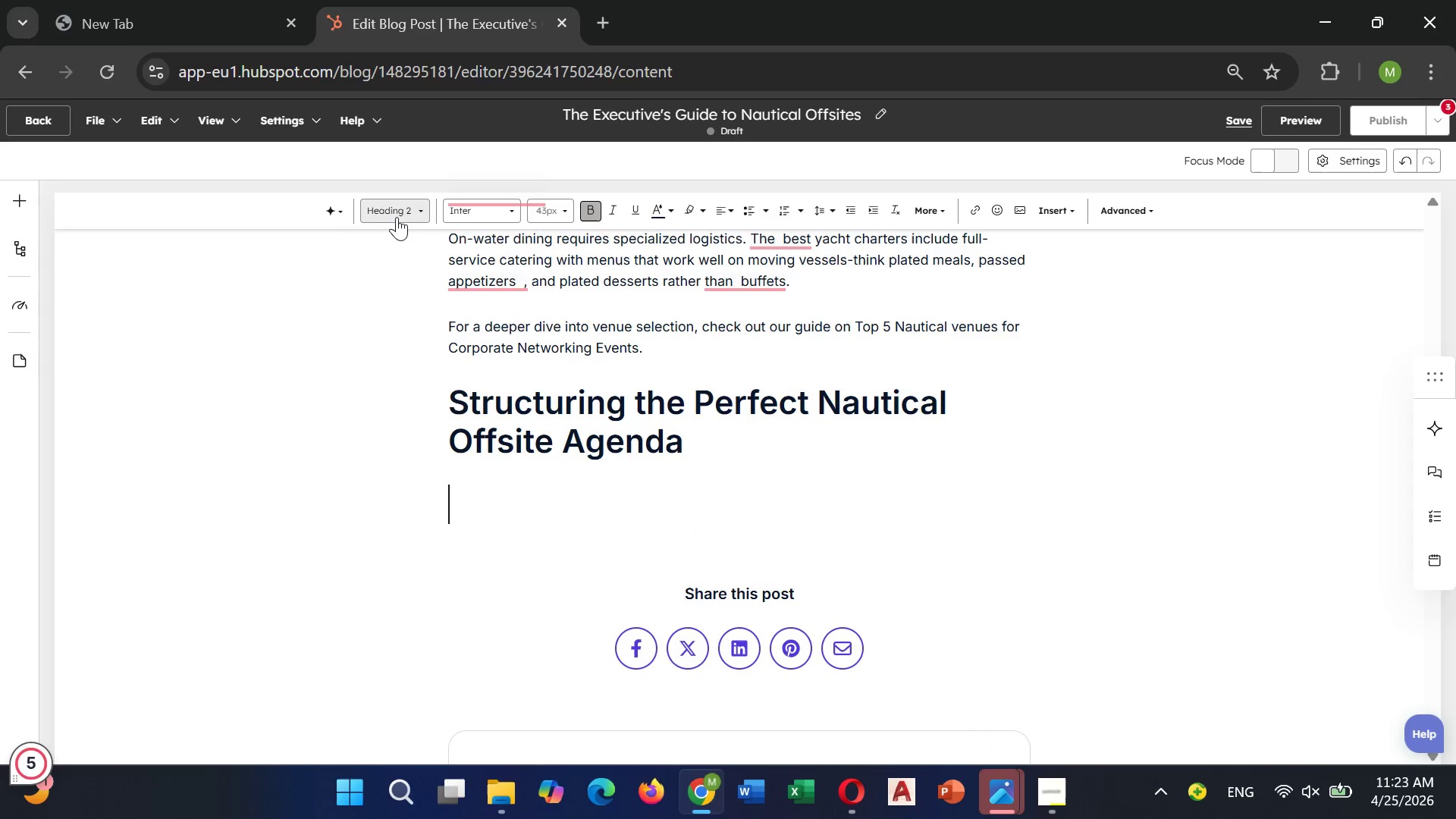 
left_click([397, 215])
 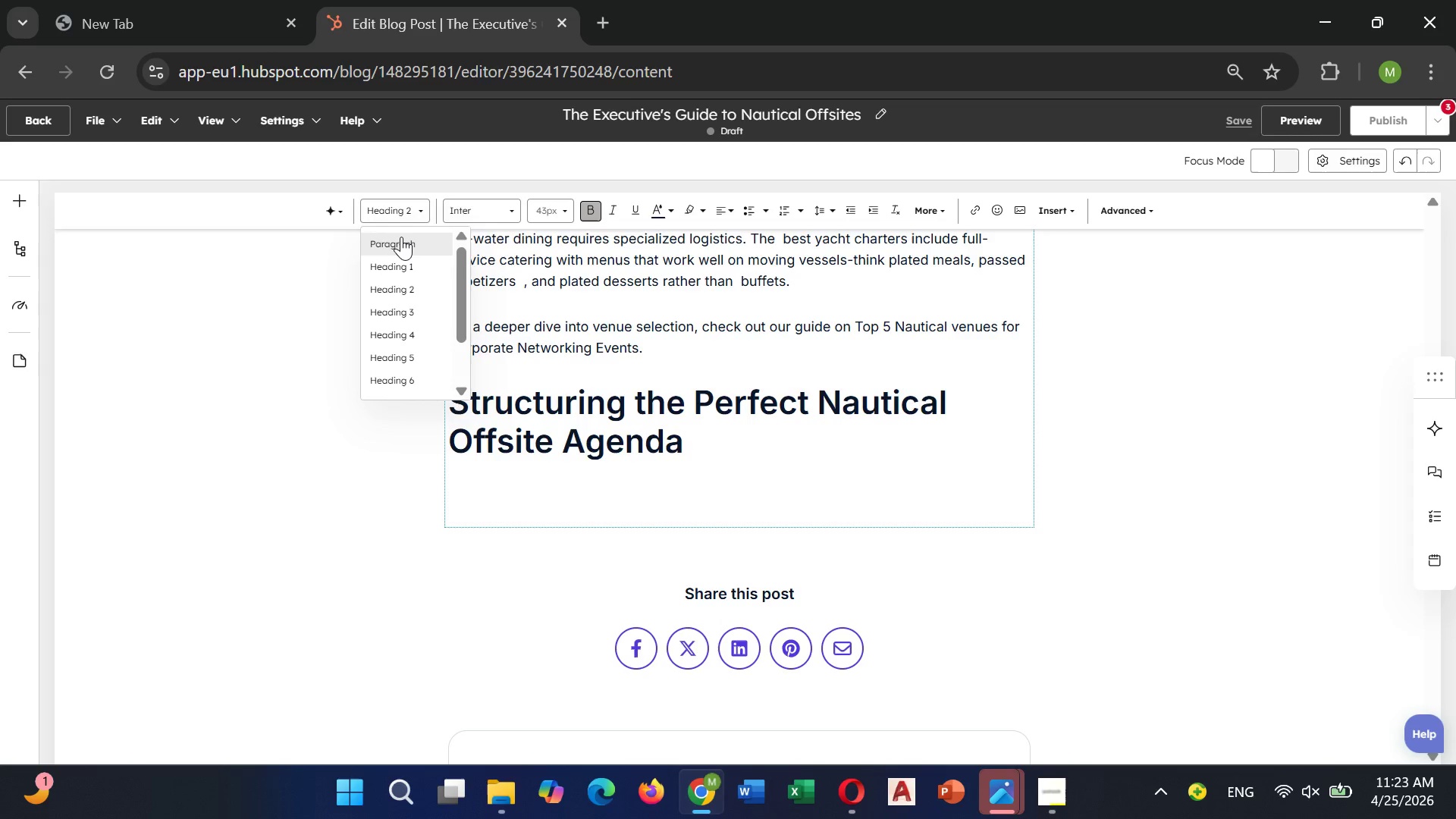 
scroll: coordinate [401, 239], scroll_direction: up, amount: 3.0
 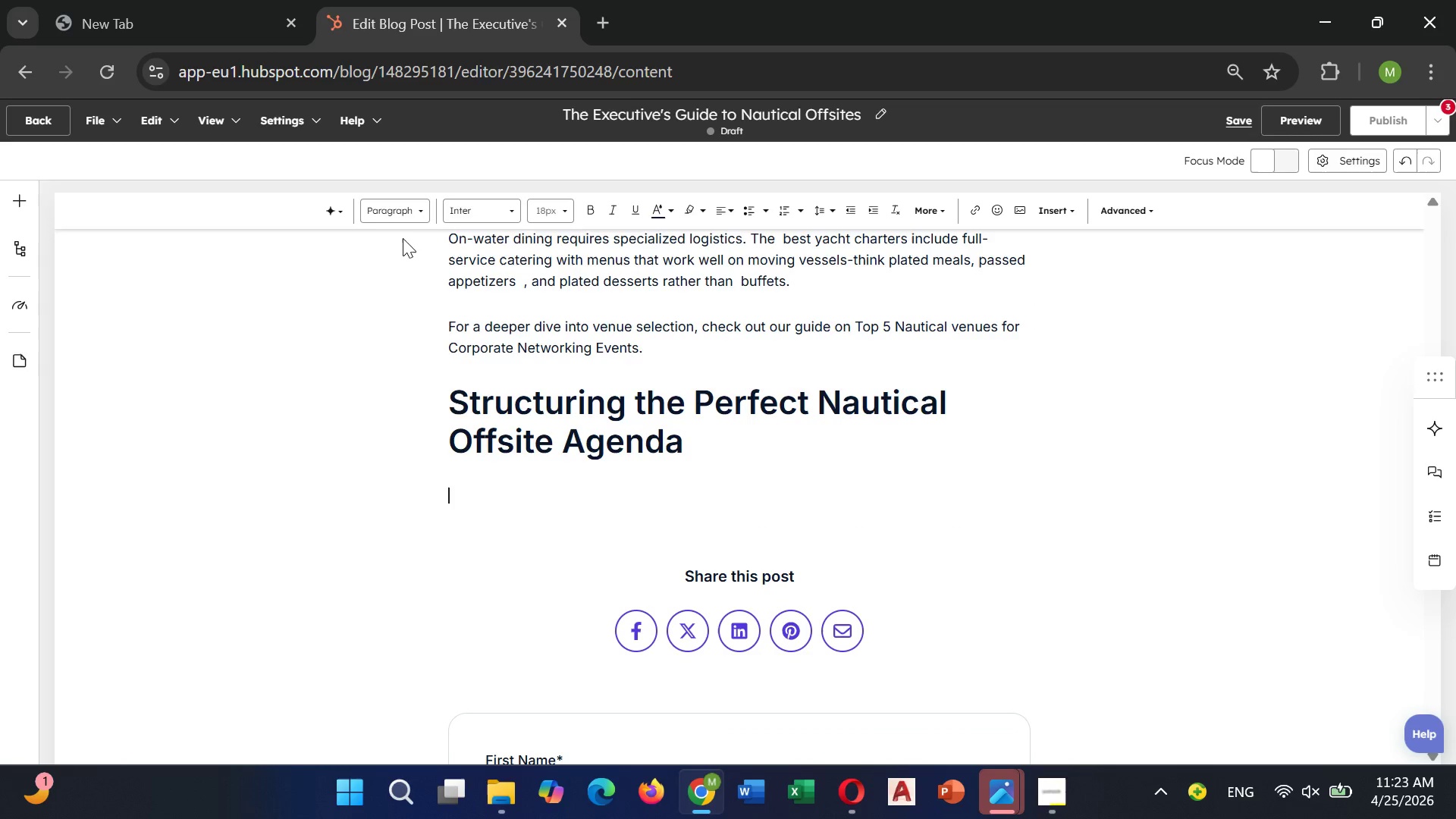 
left_click([402, 235])
 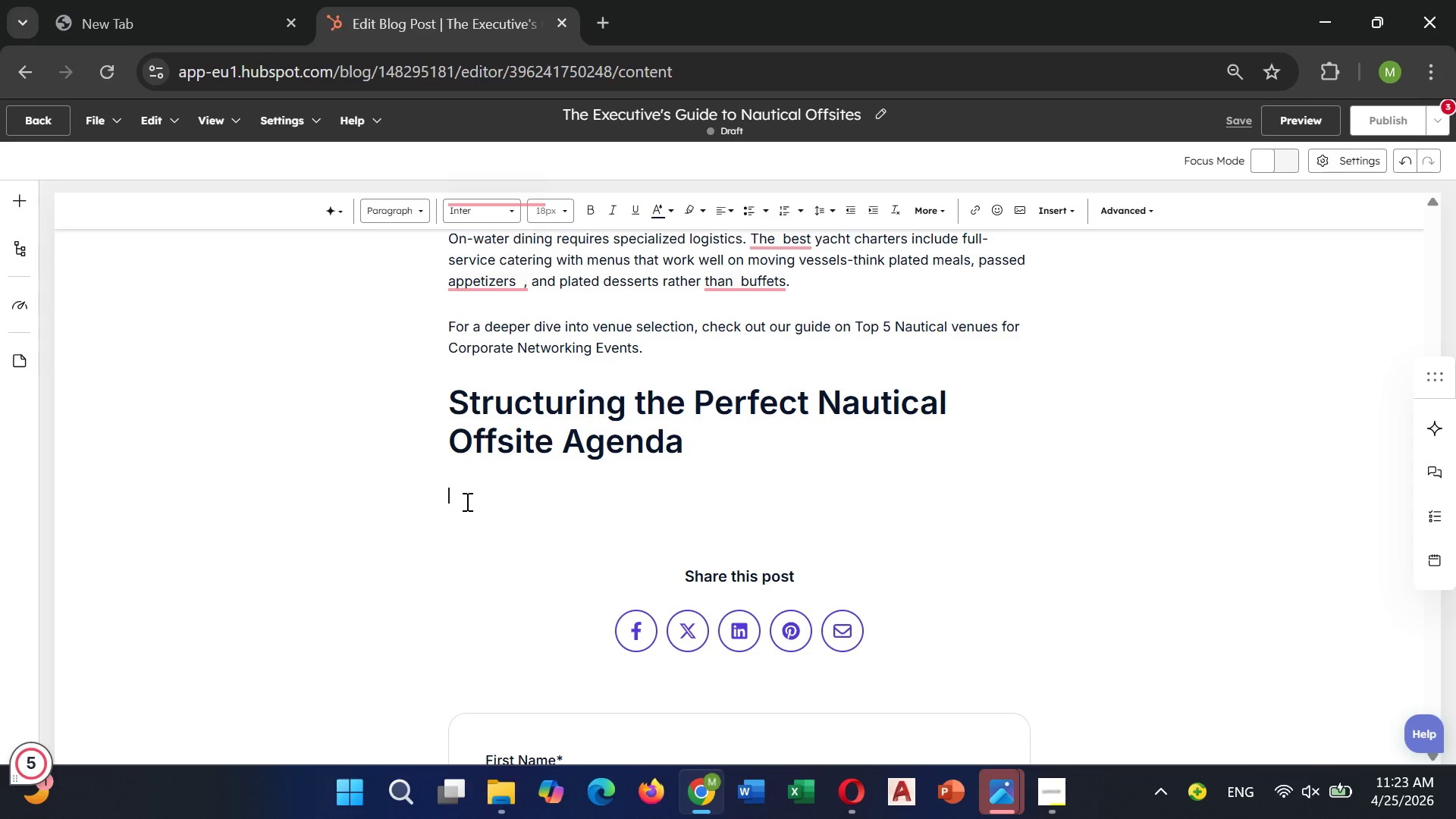 
type(The )
 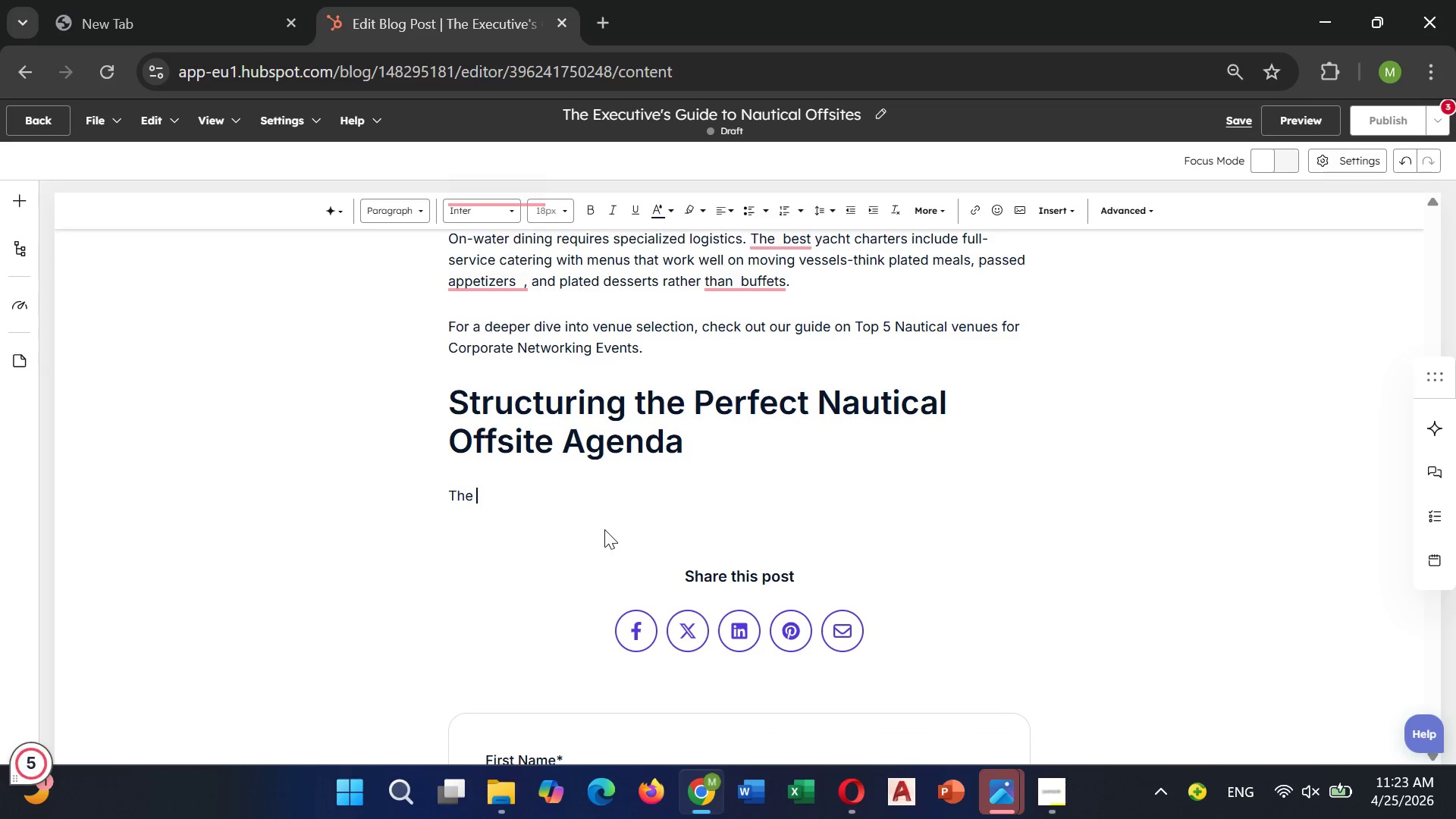 
type(magic of yacht )
 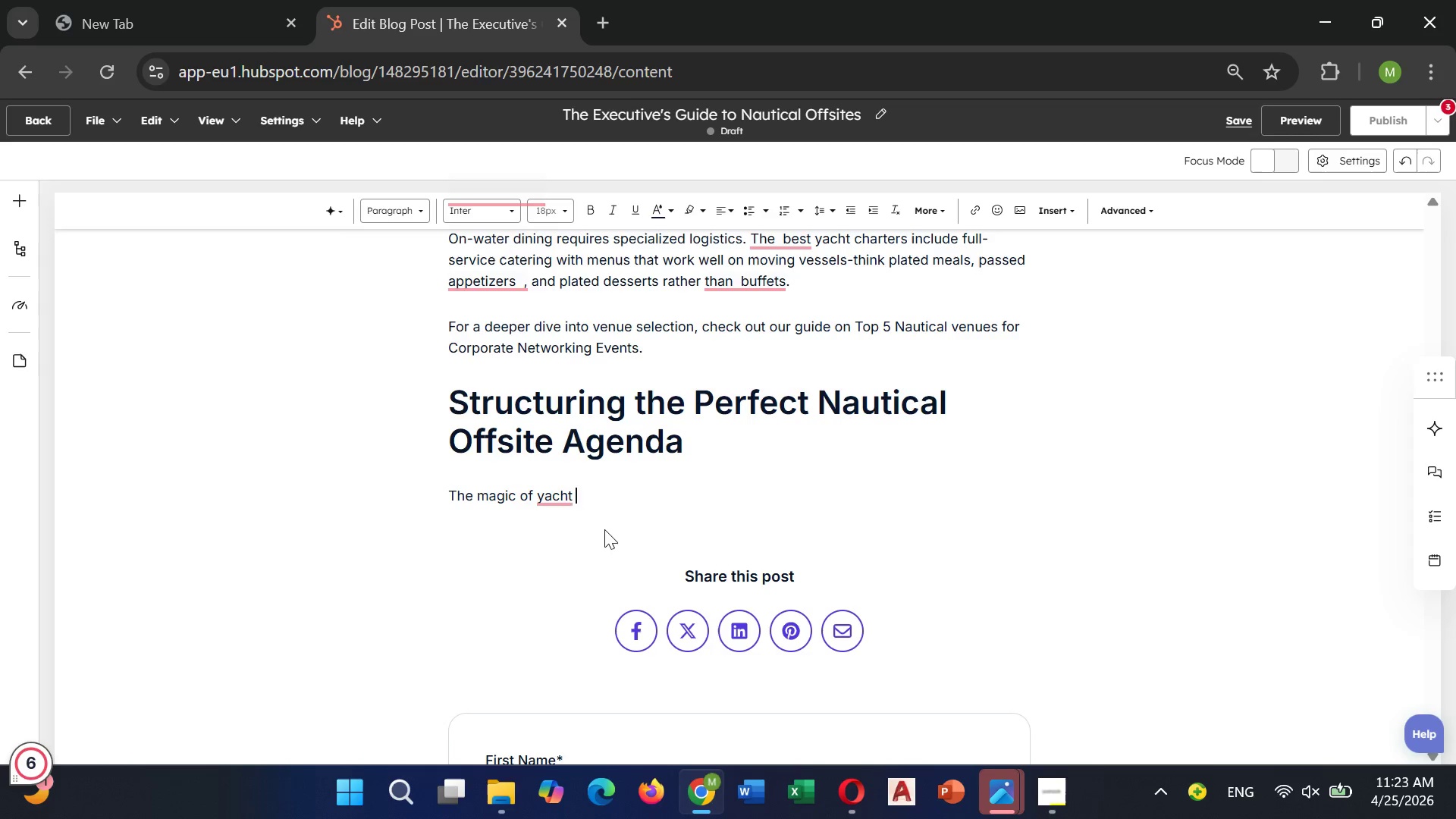 
key(Backspace)
type(-based retreat is that the venue itself becomes part of te)
key(Backspace)
type(he programming )
key(Backspace)
type(.Here's sample ageda that maximizes ta)
key(Backspace)
type(hat experience.)
 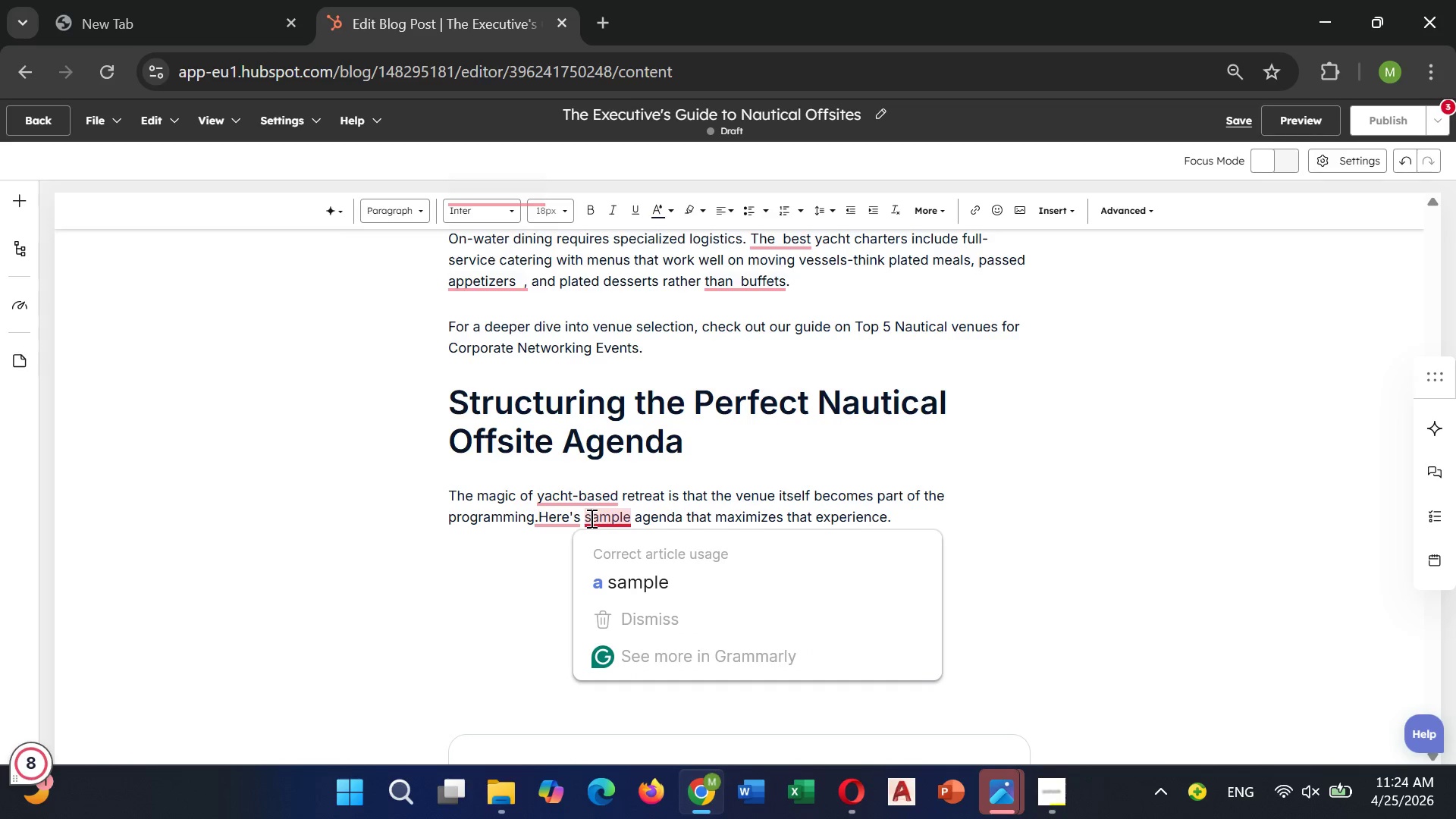 
left_click([590, 518])
 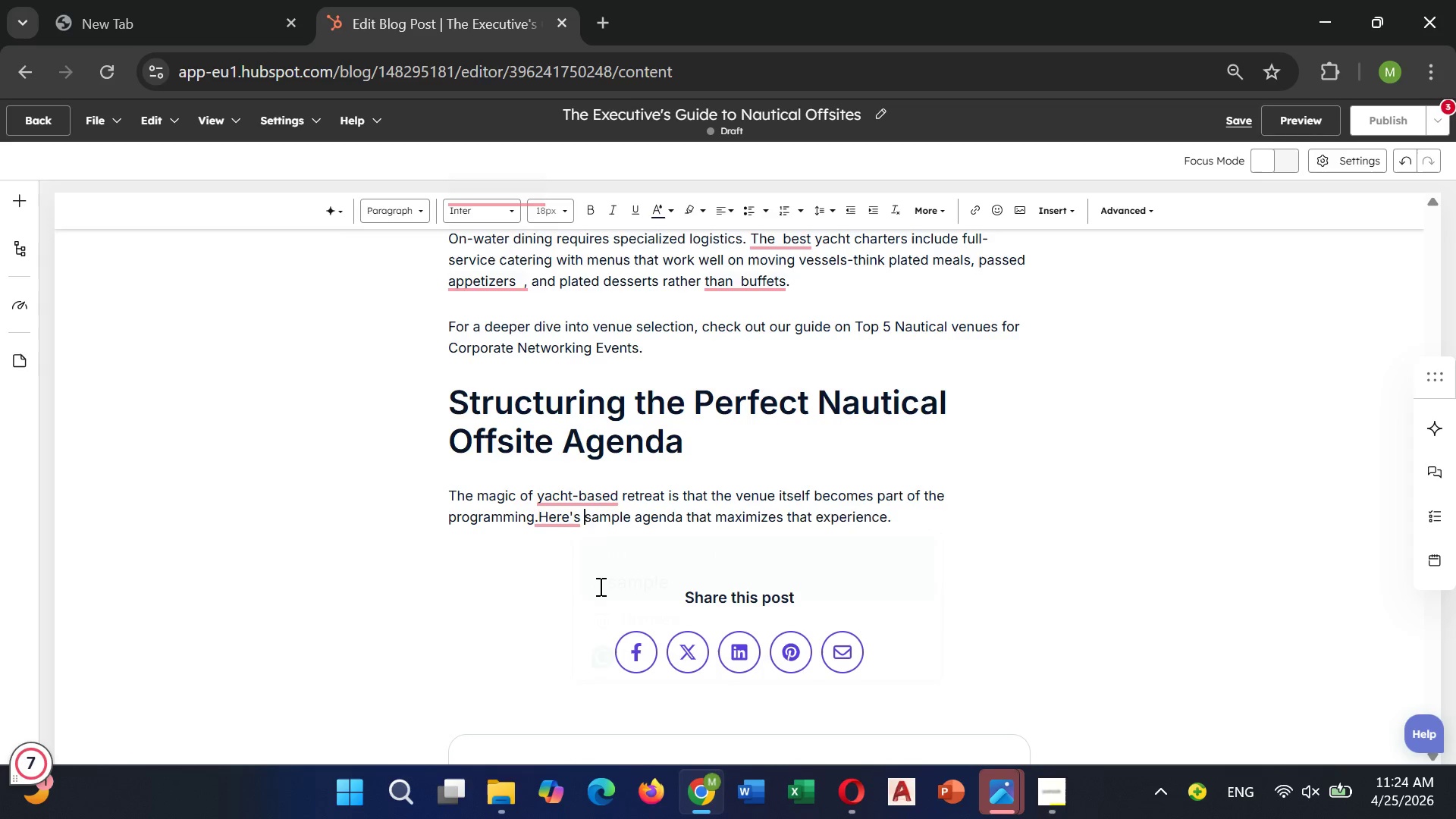 
left_click([599, 586])
 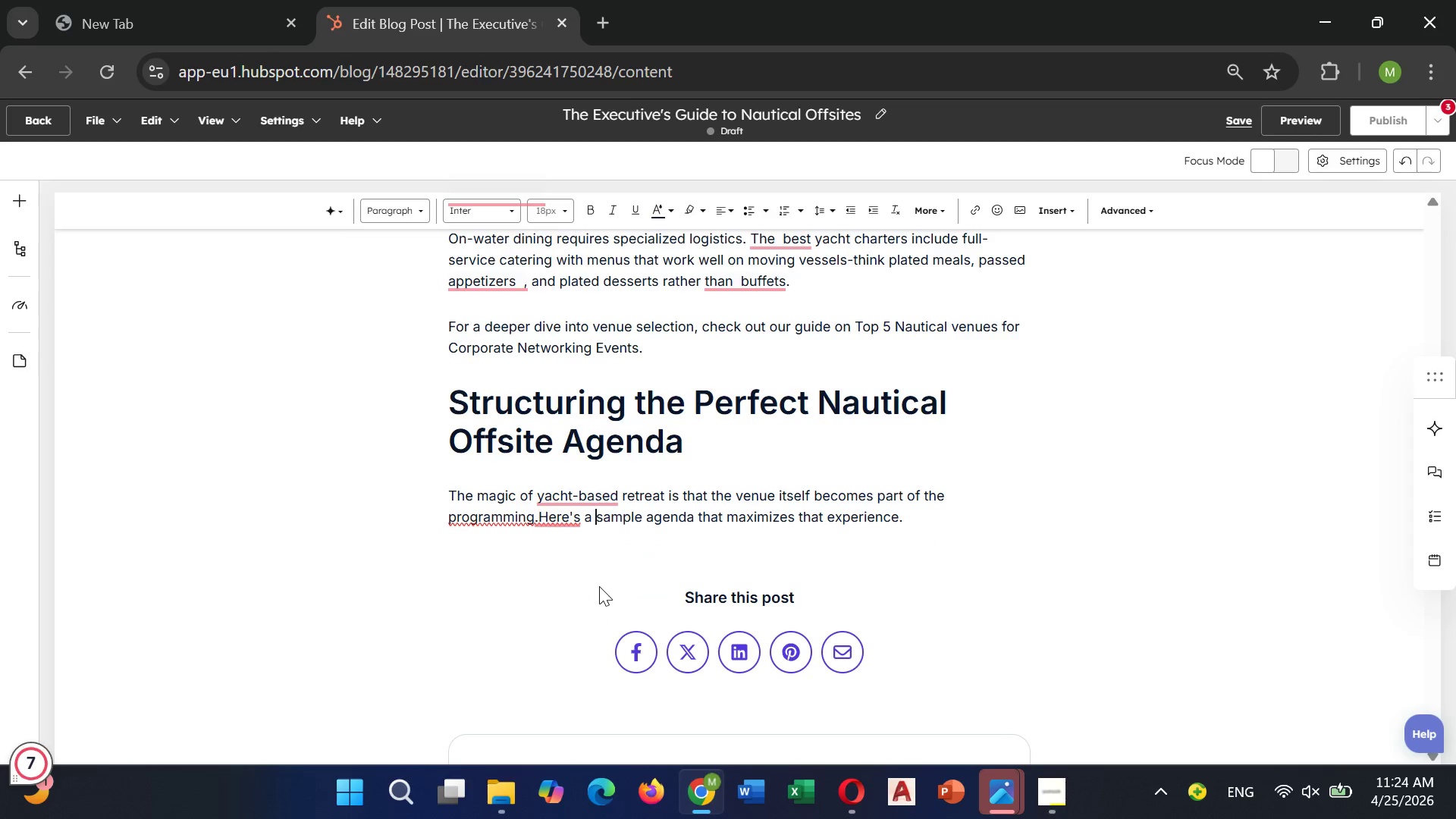 
key(Unknown)
 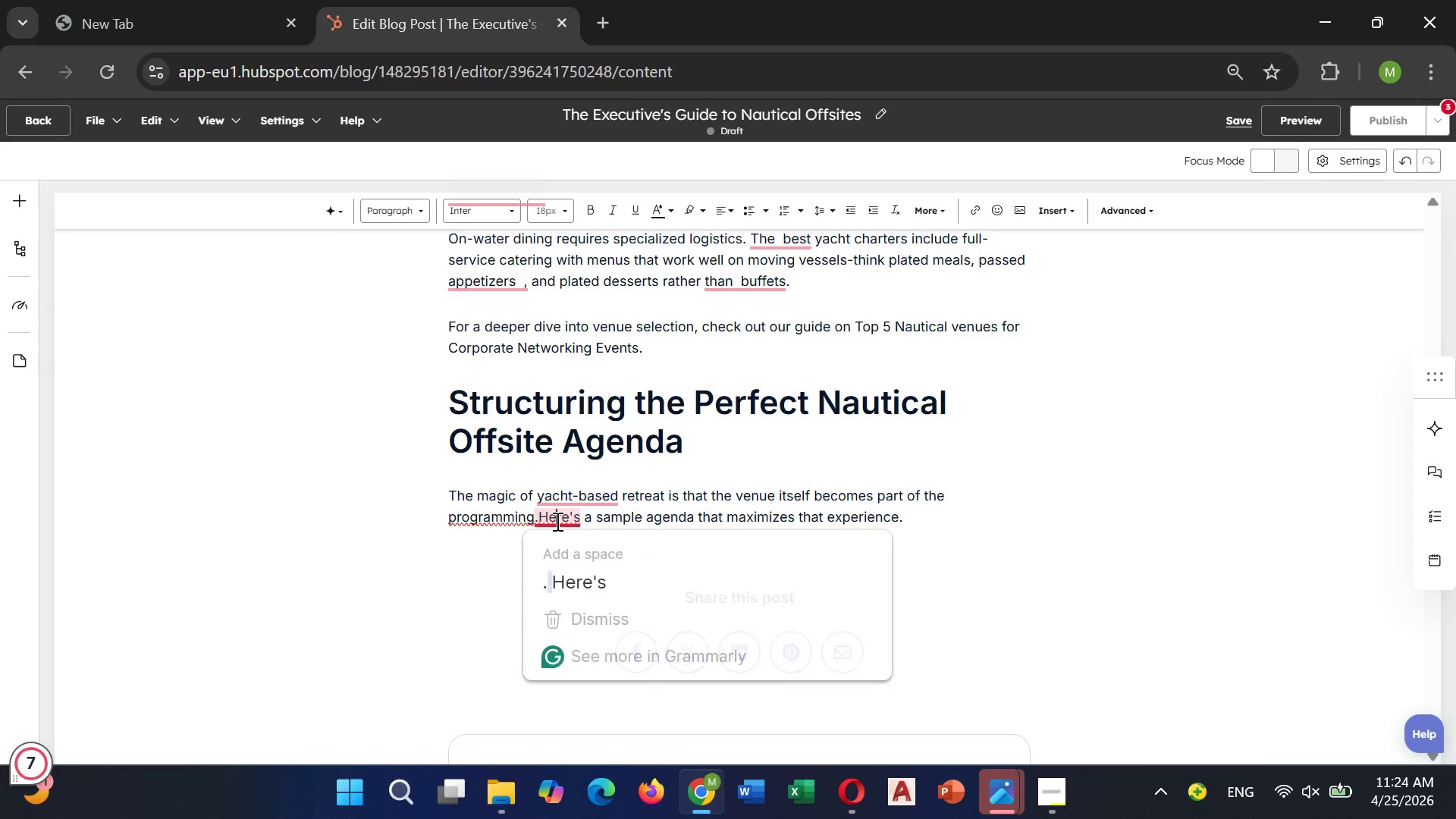 
key(Unknown)
 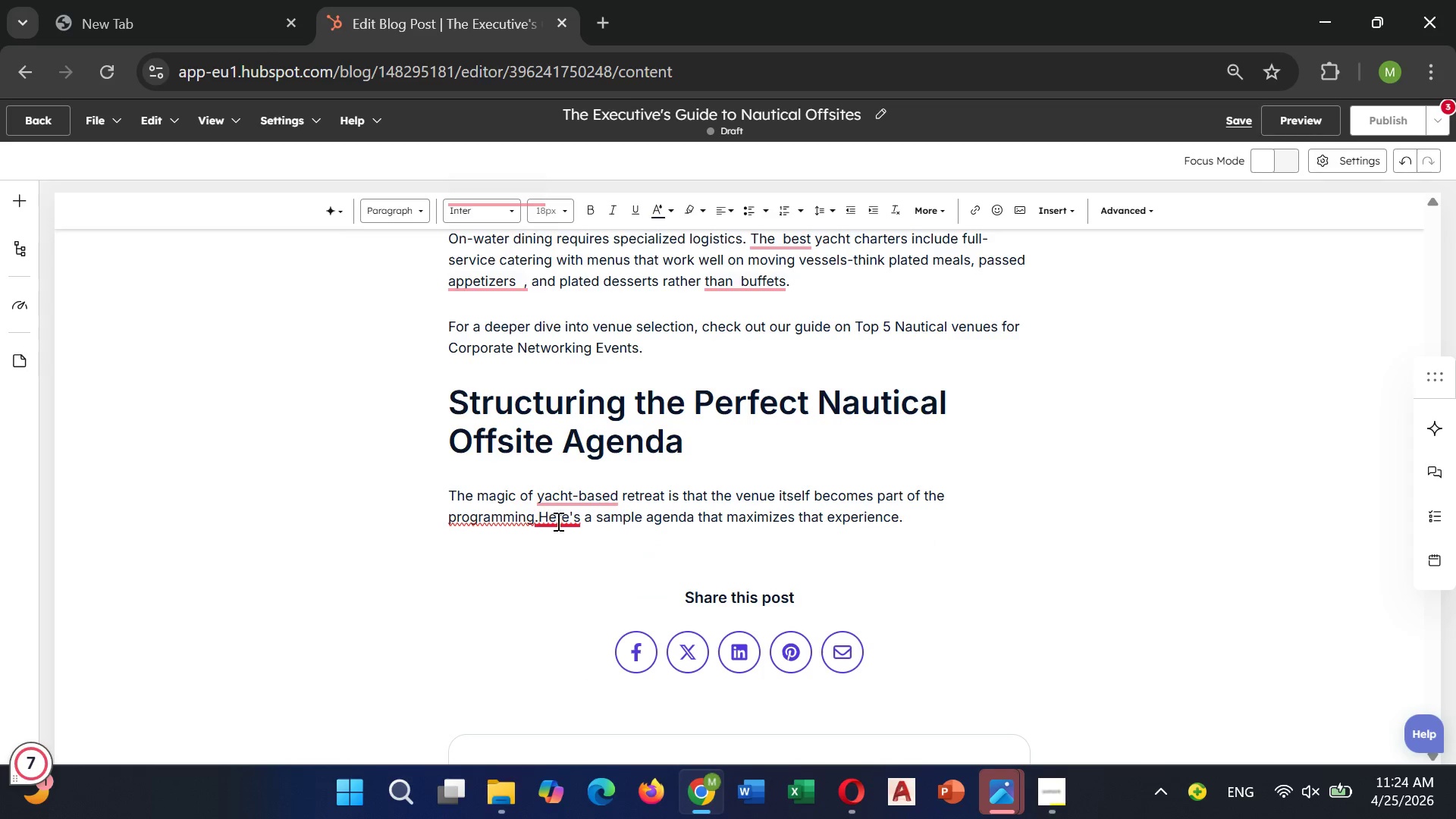 
left_click([556, 521])
 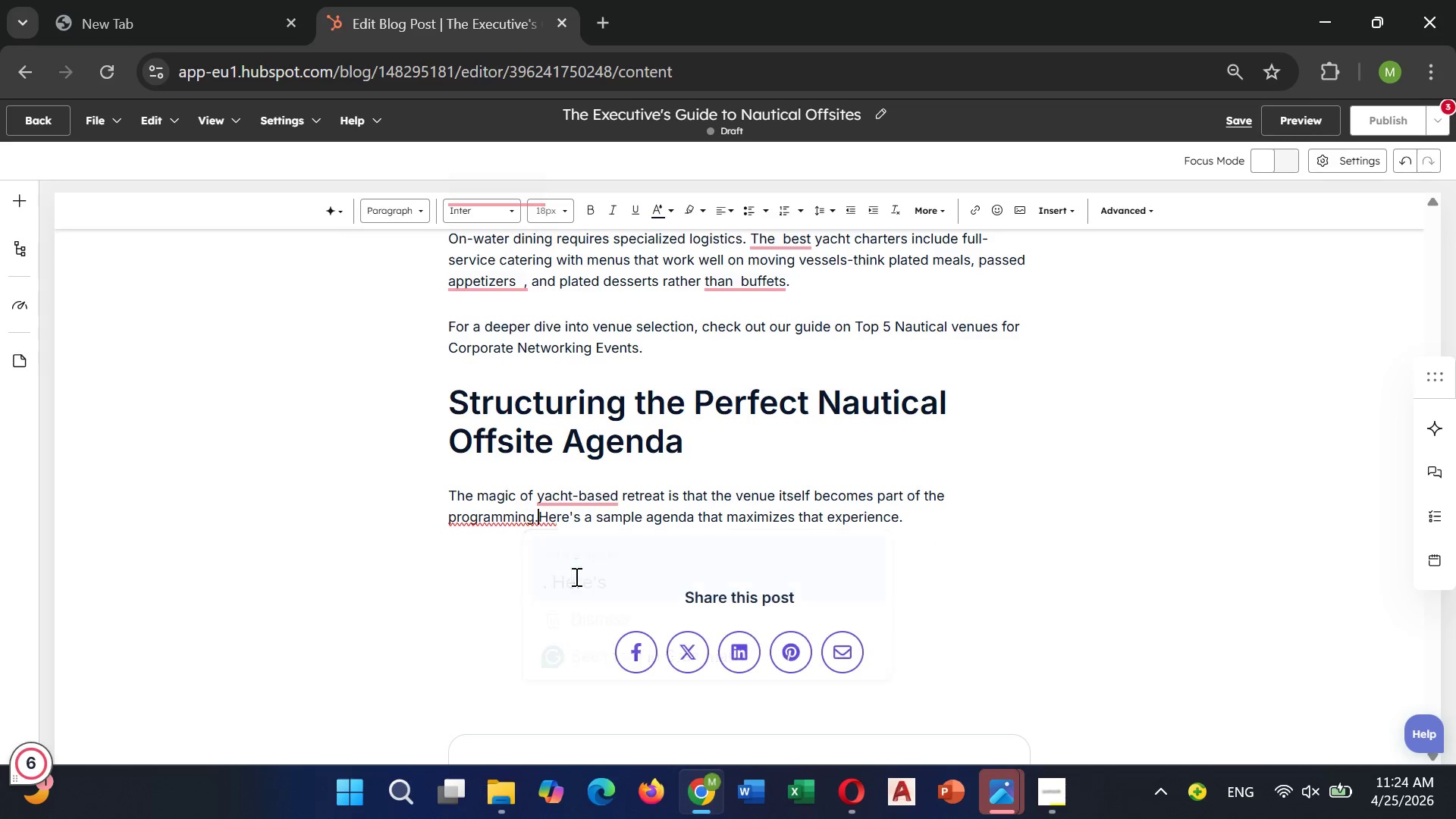 
left_click([575, 576])
 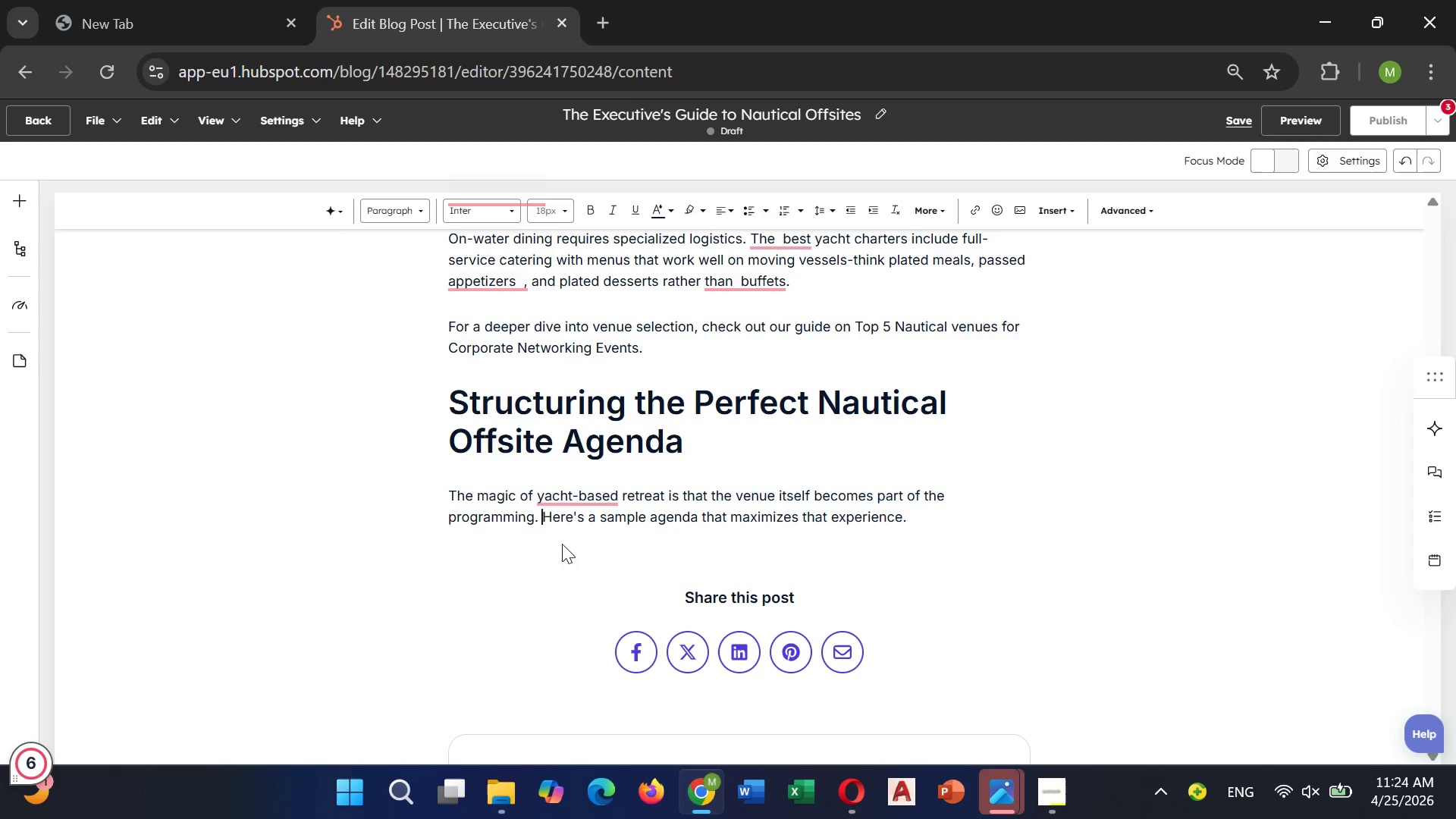 
hold_key(key=Unknown, duration=2.53)
 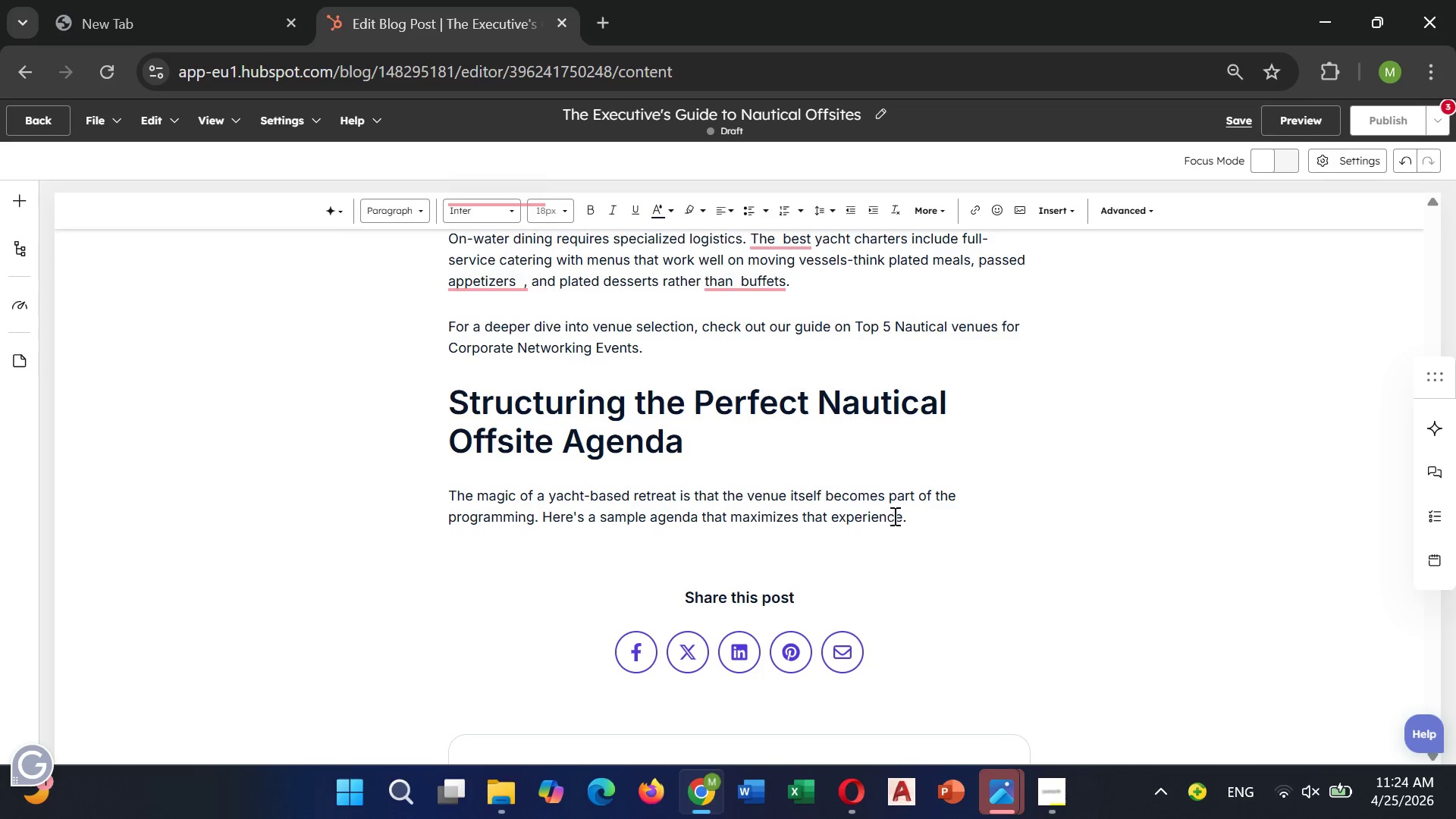 
left_click([560, 496])
 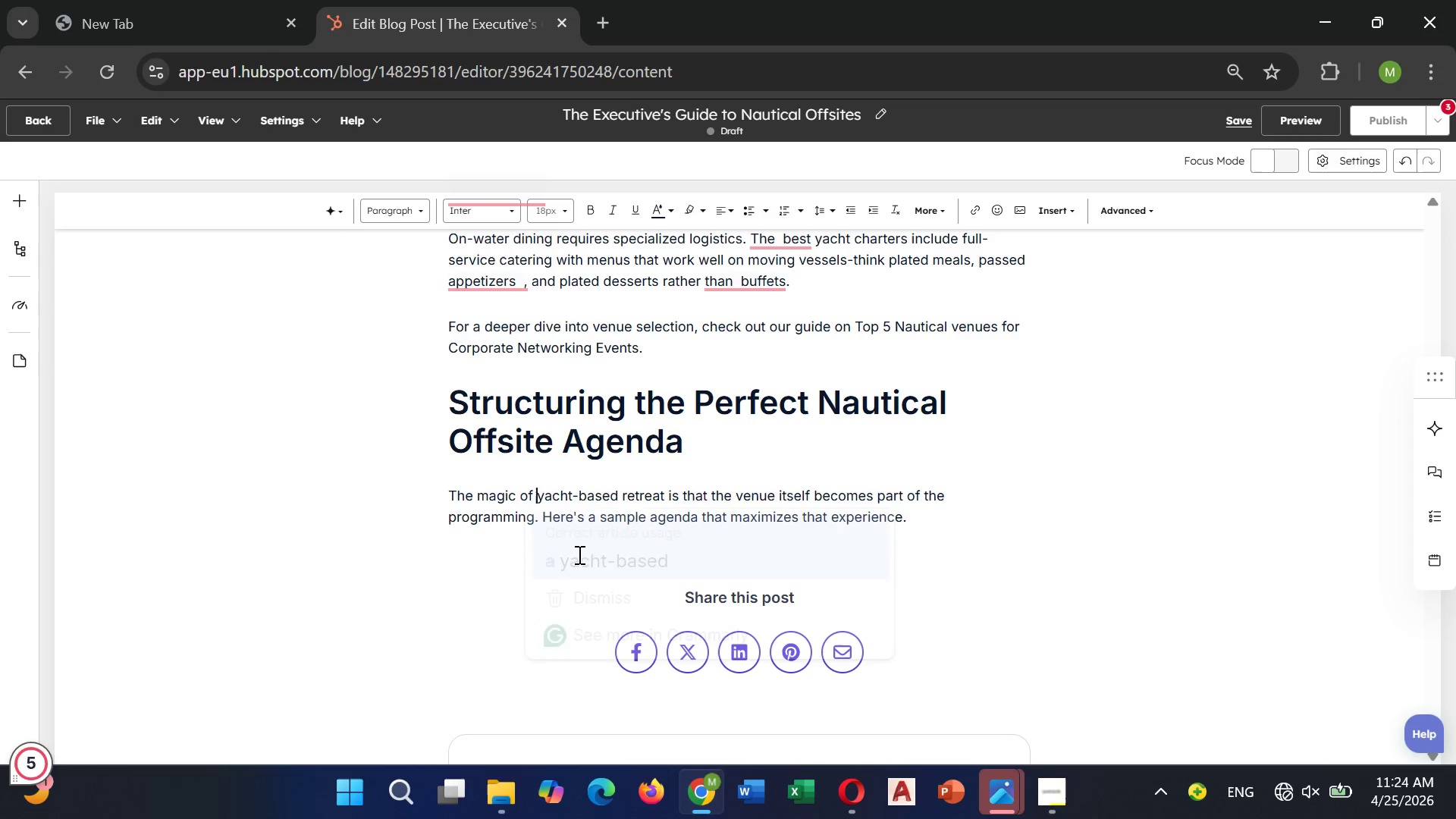 
left_click([578, 554])
 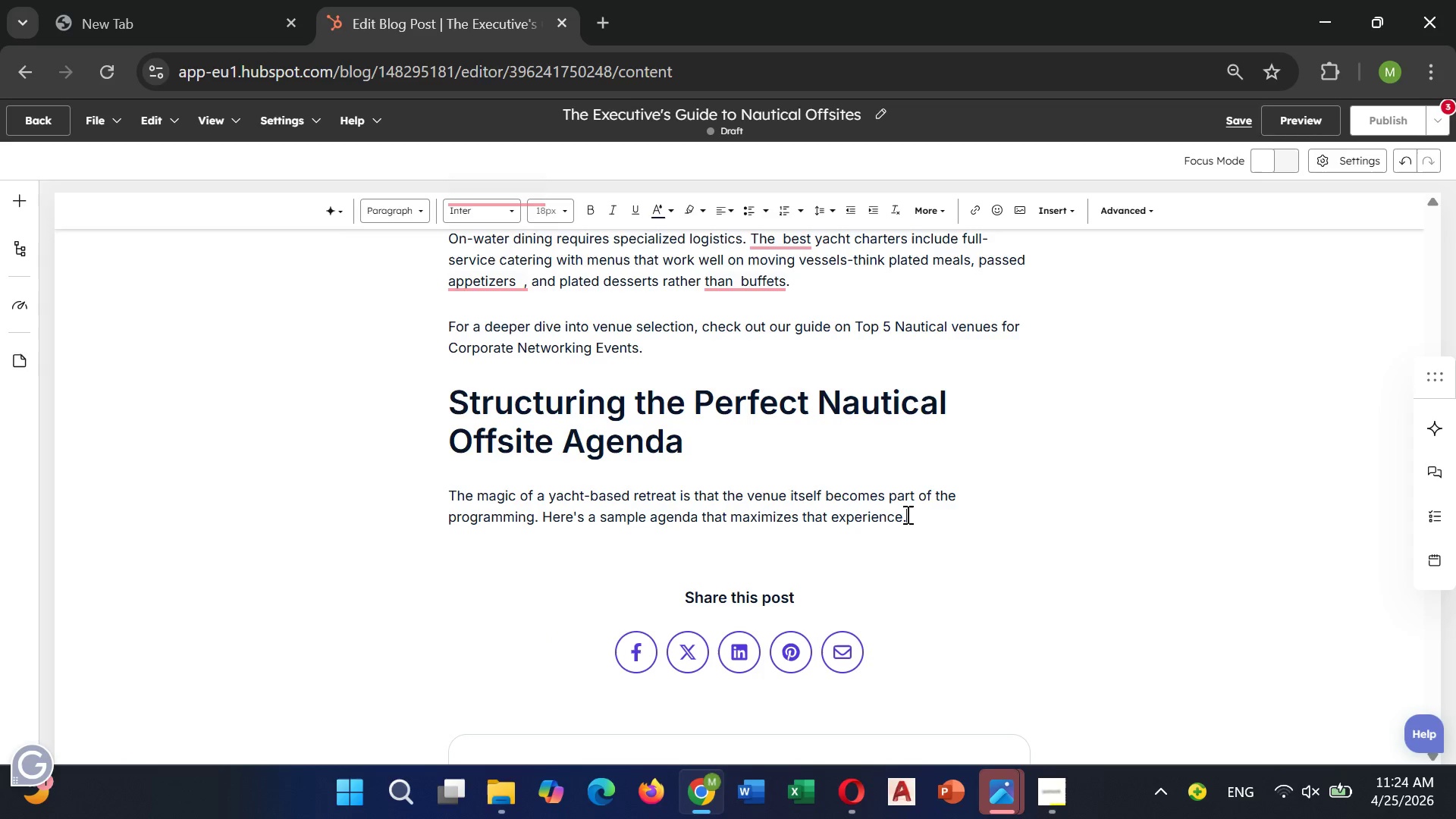 
left_click([906, 514])
 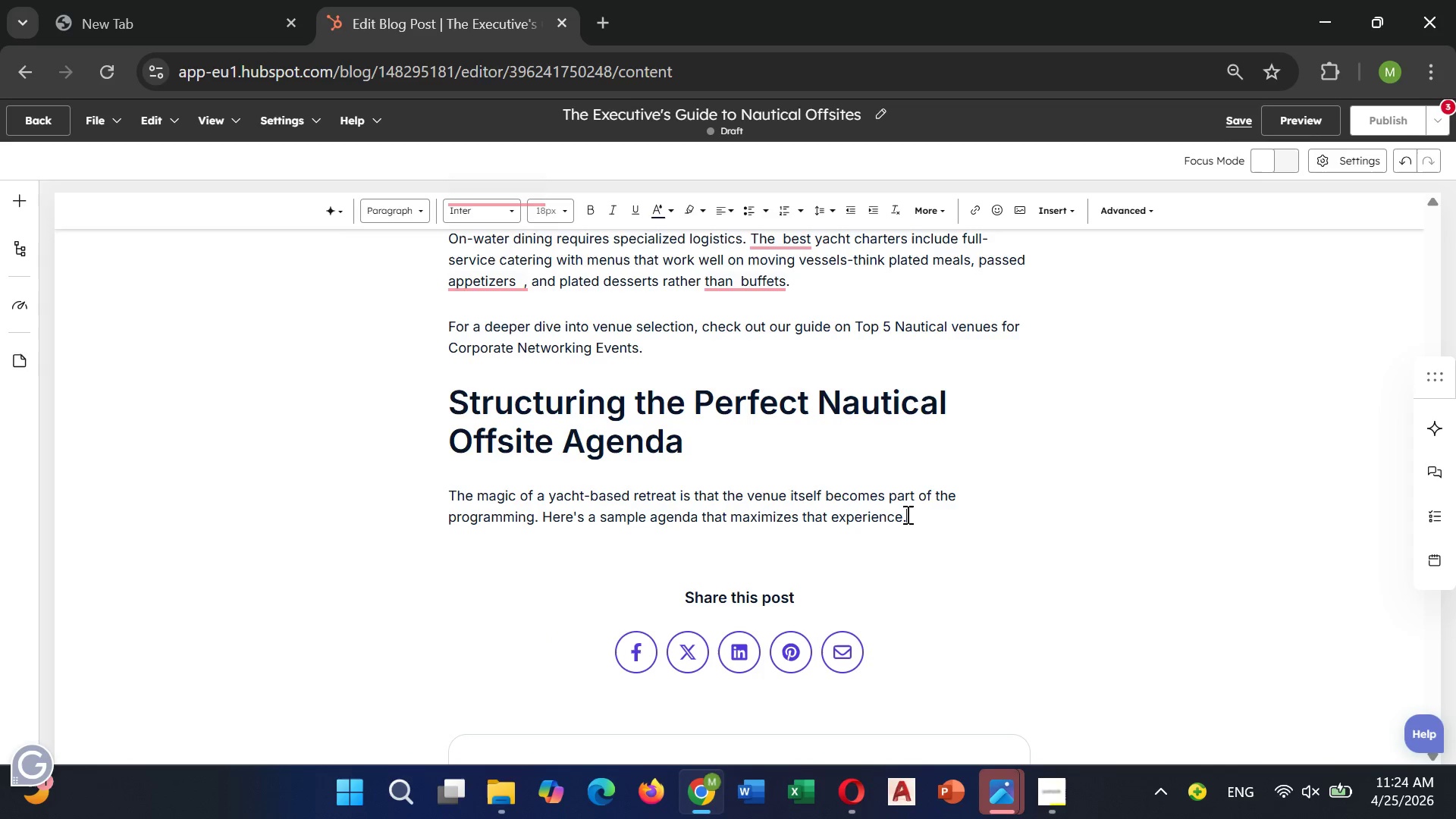 
key(Enter)
 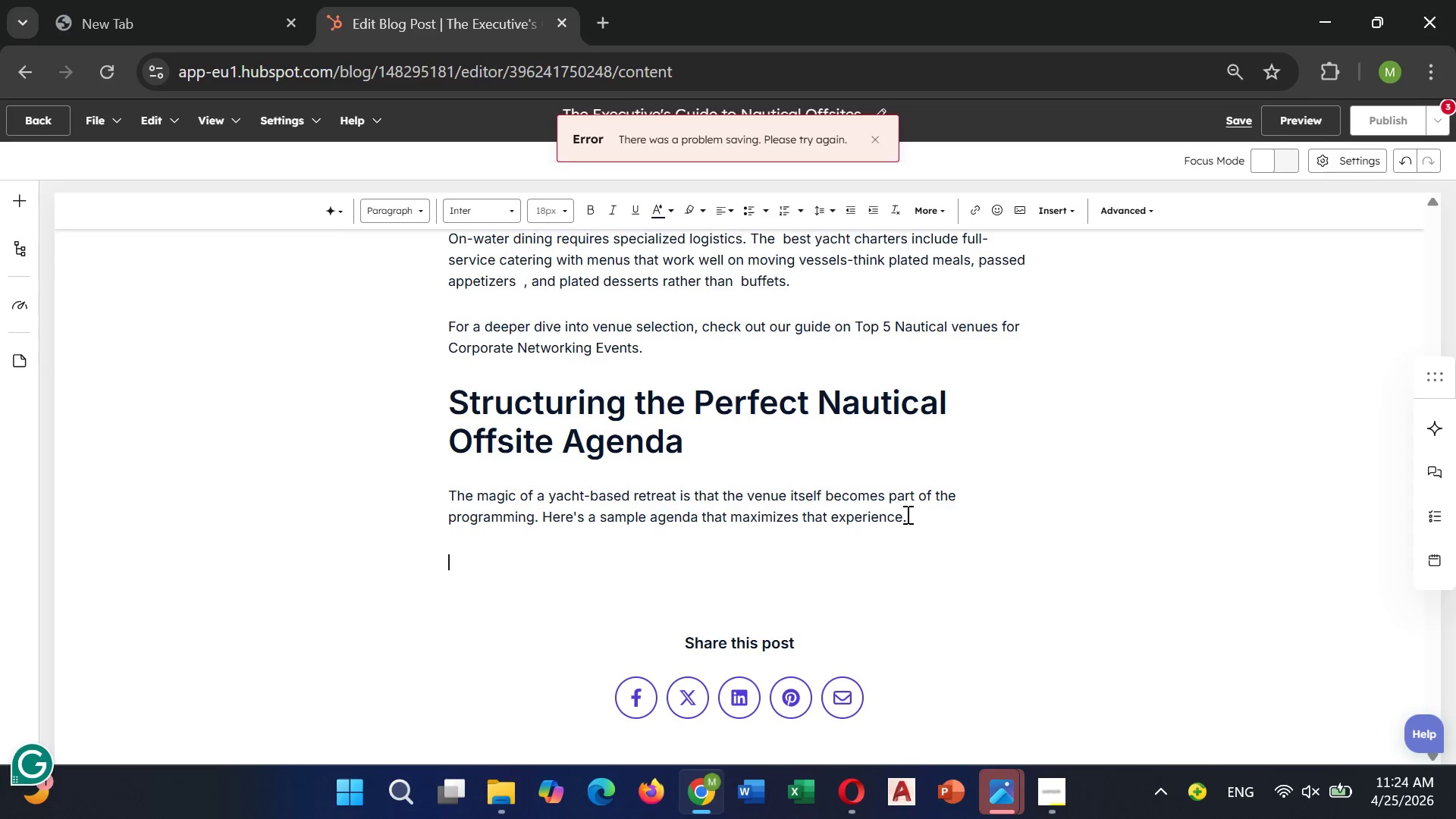 
type(Morni)
 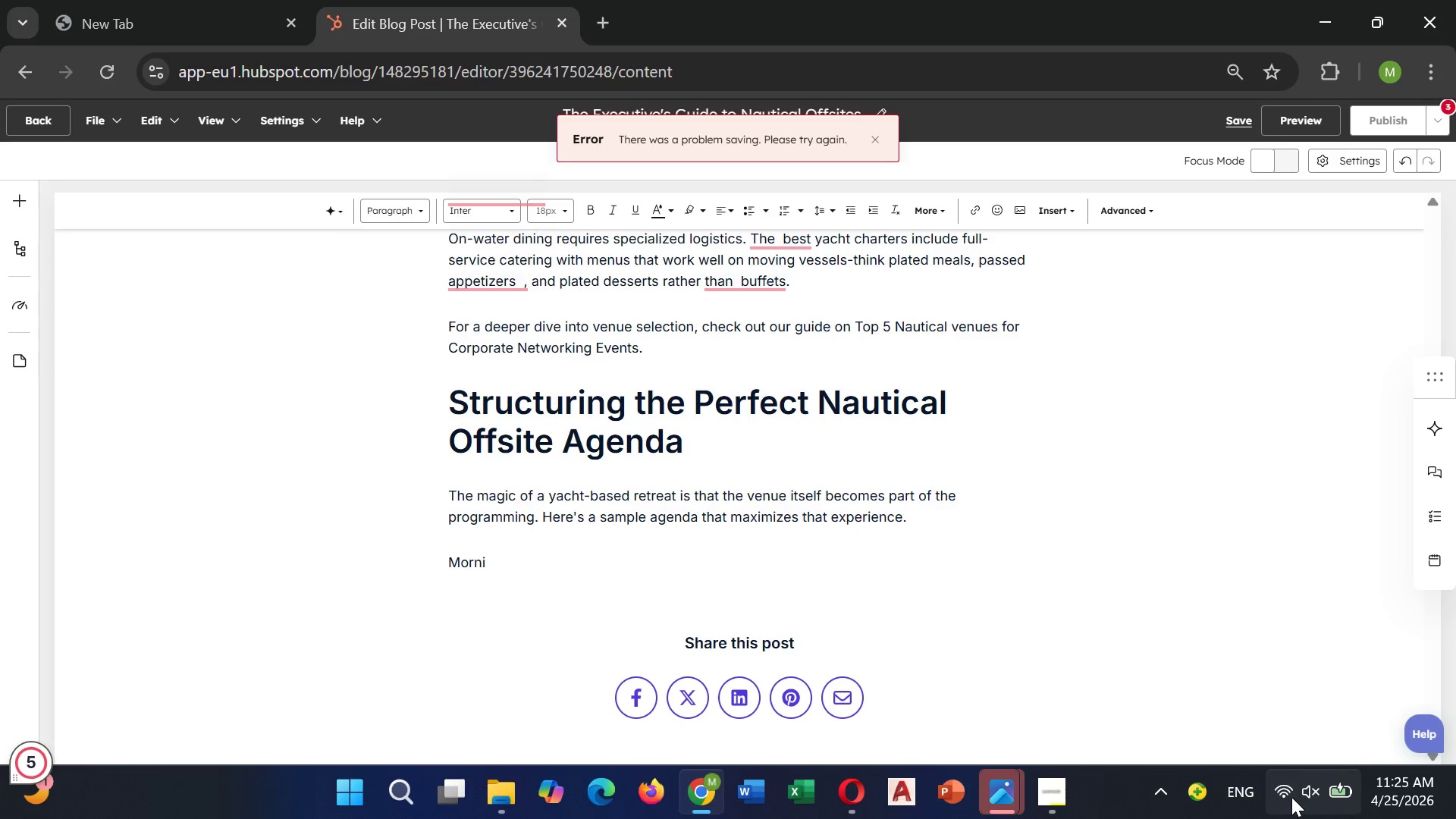 
left_click([1291, 797])
 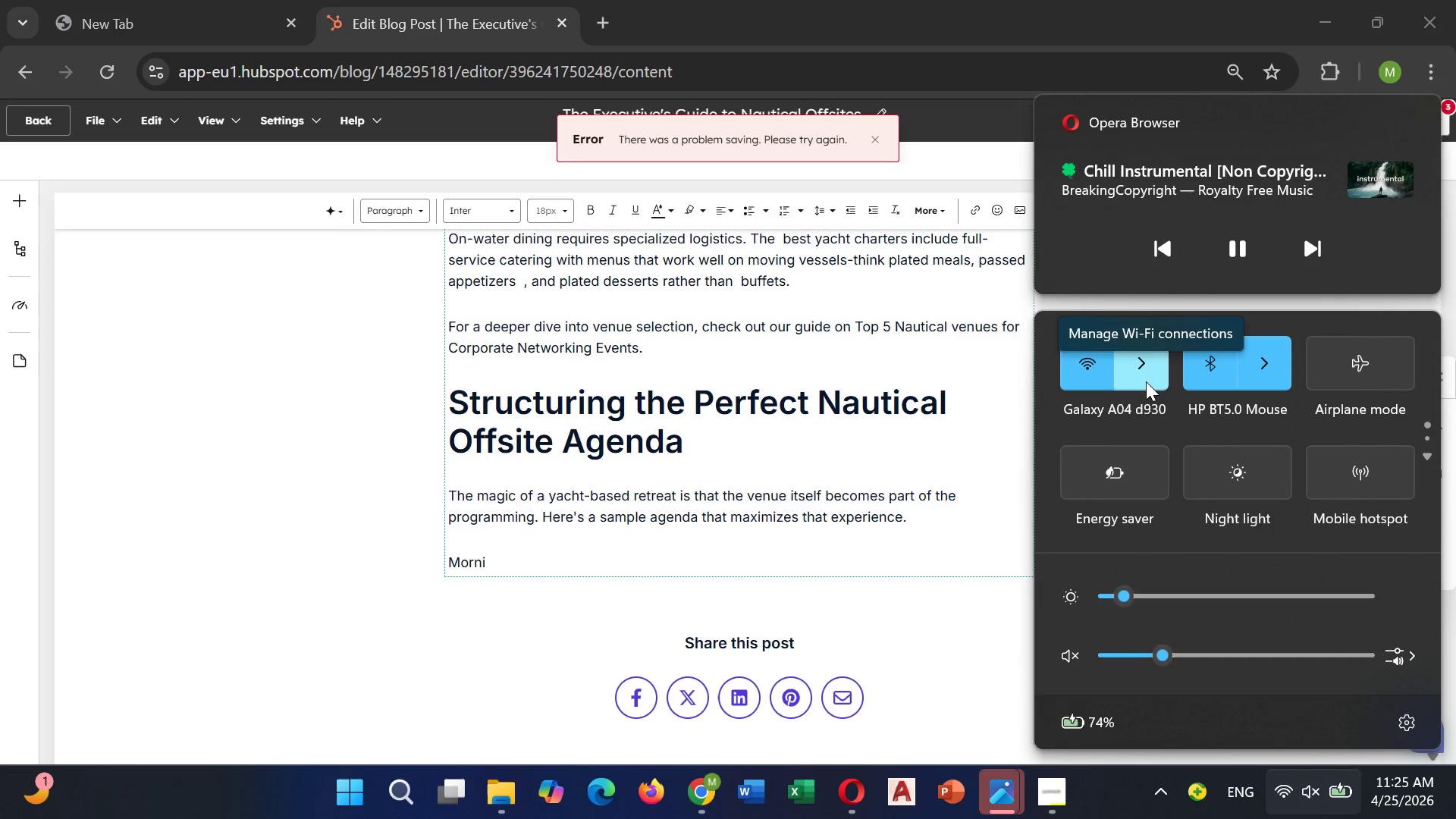 
left_click([1146, 380])
 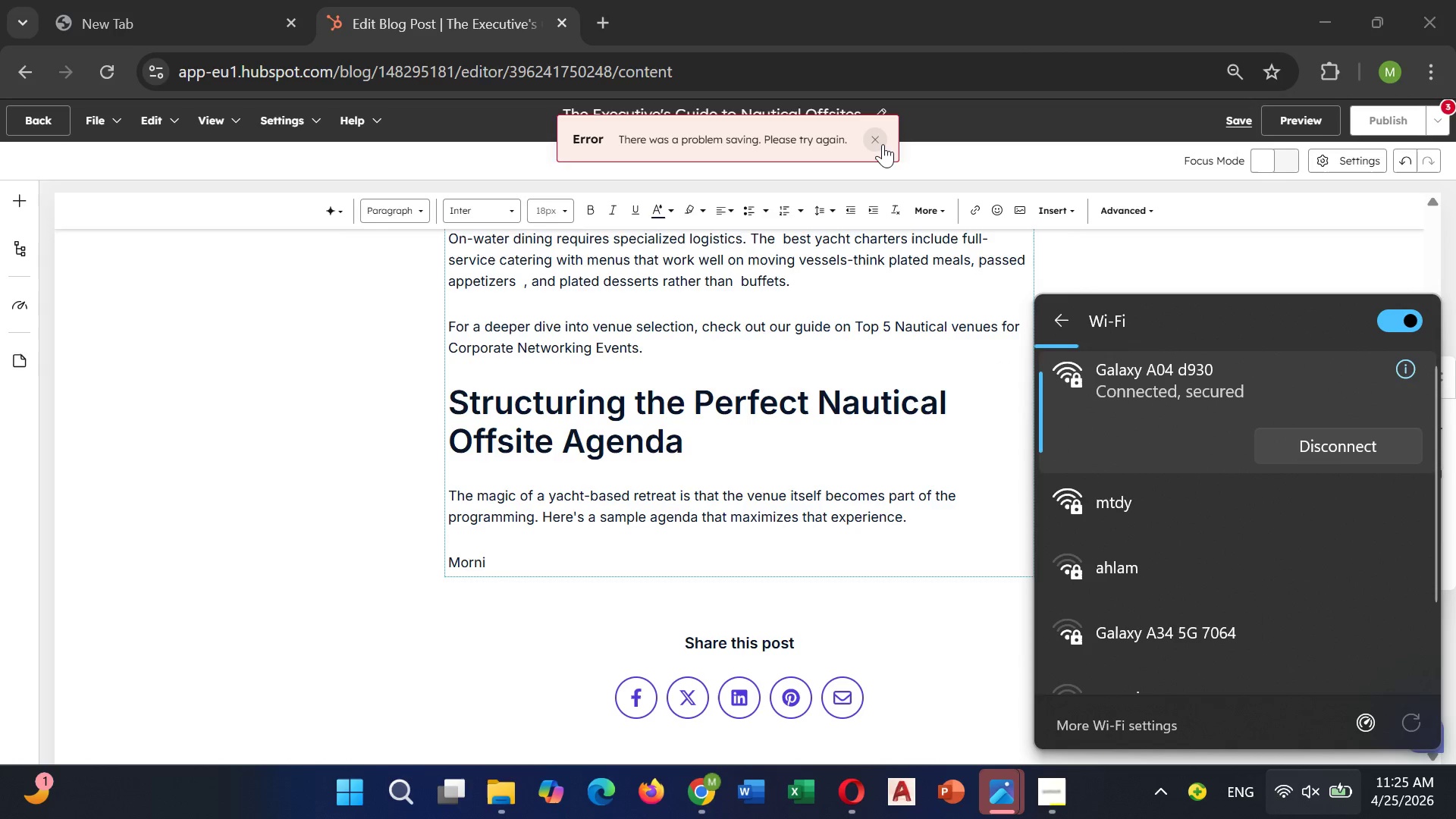 
left_click([883, 144])
 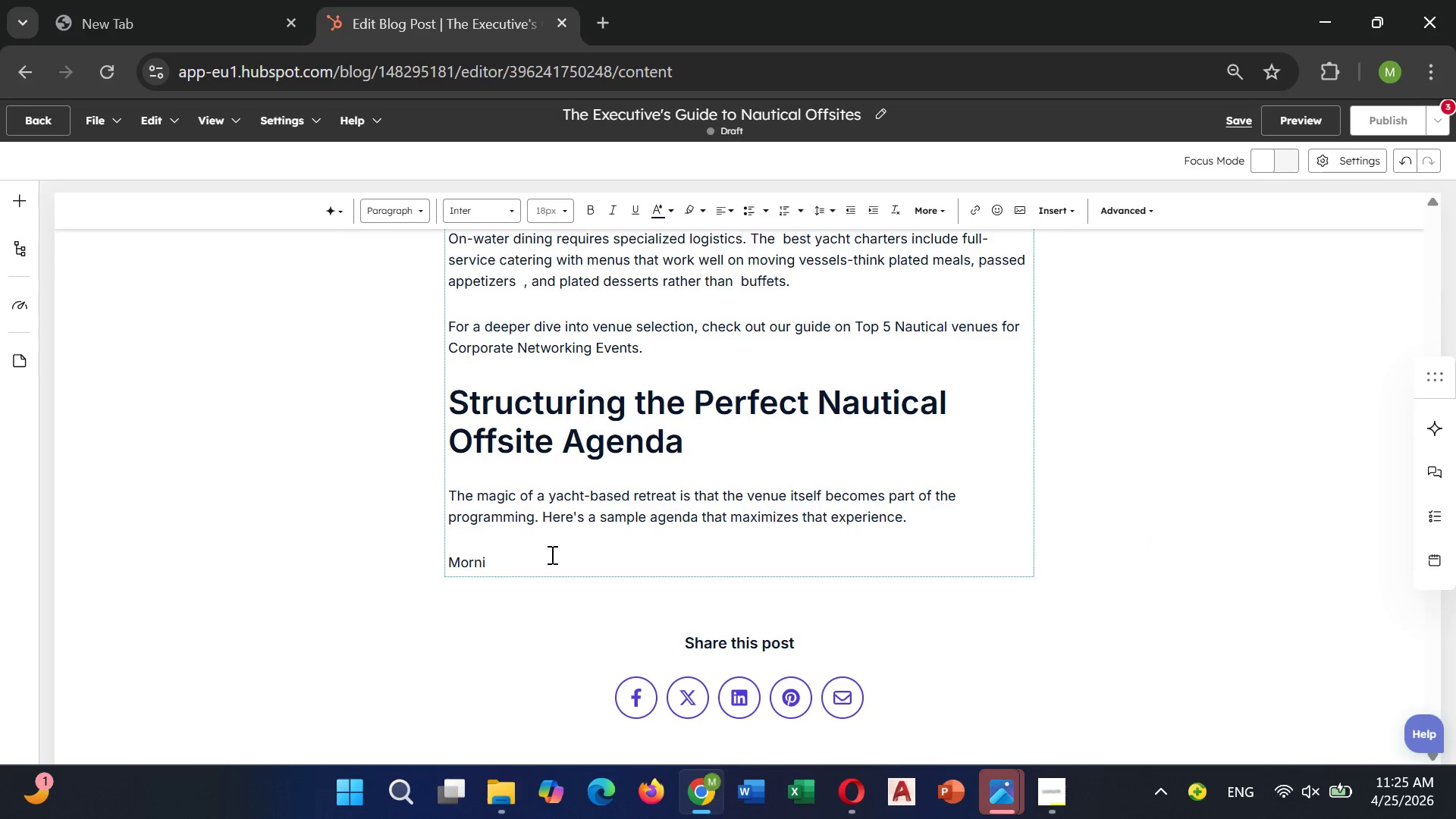 
left_click([522, 559])
 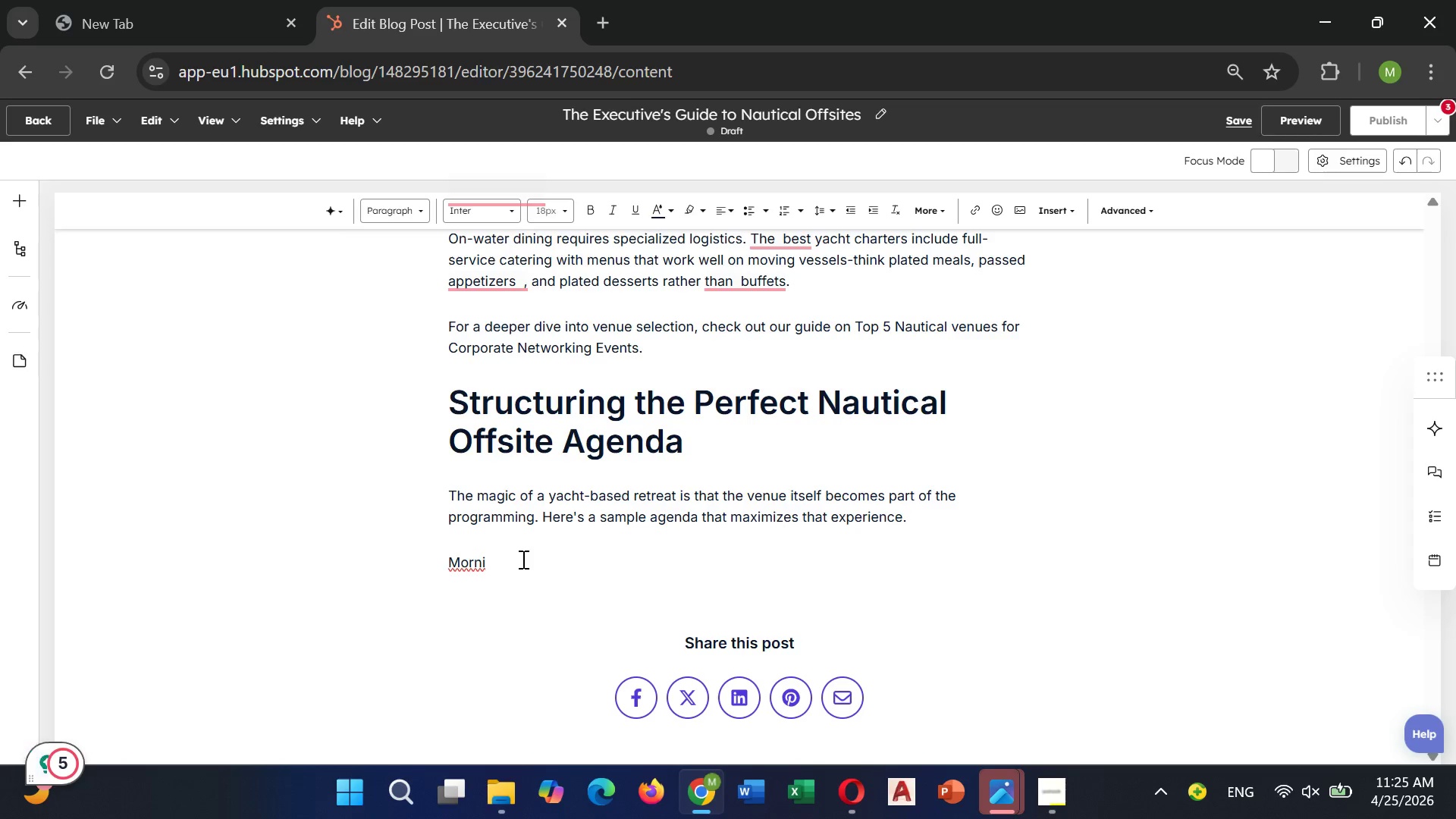 
key(Backspace)
type(inf)
key(Backspace)
key(Backspace)
key(Backspace)
type(ng)
 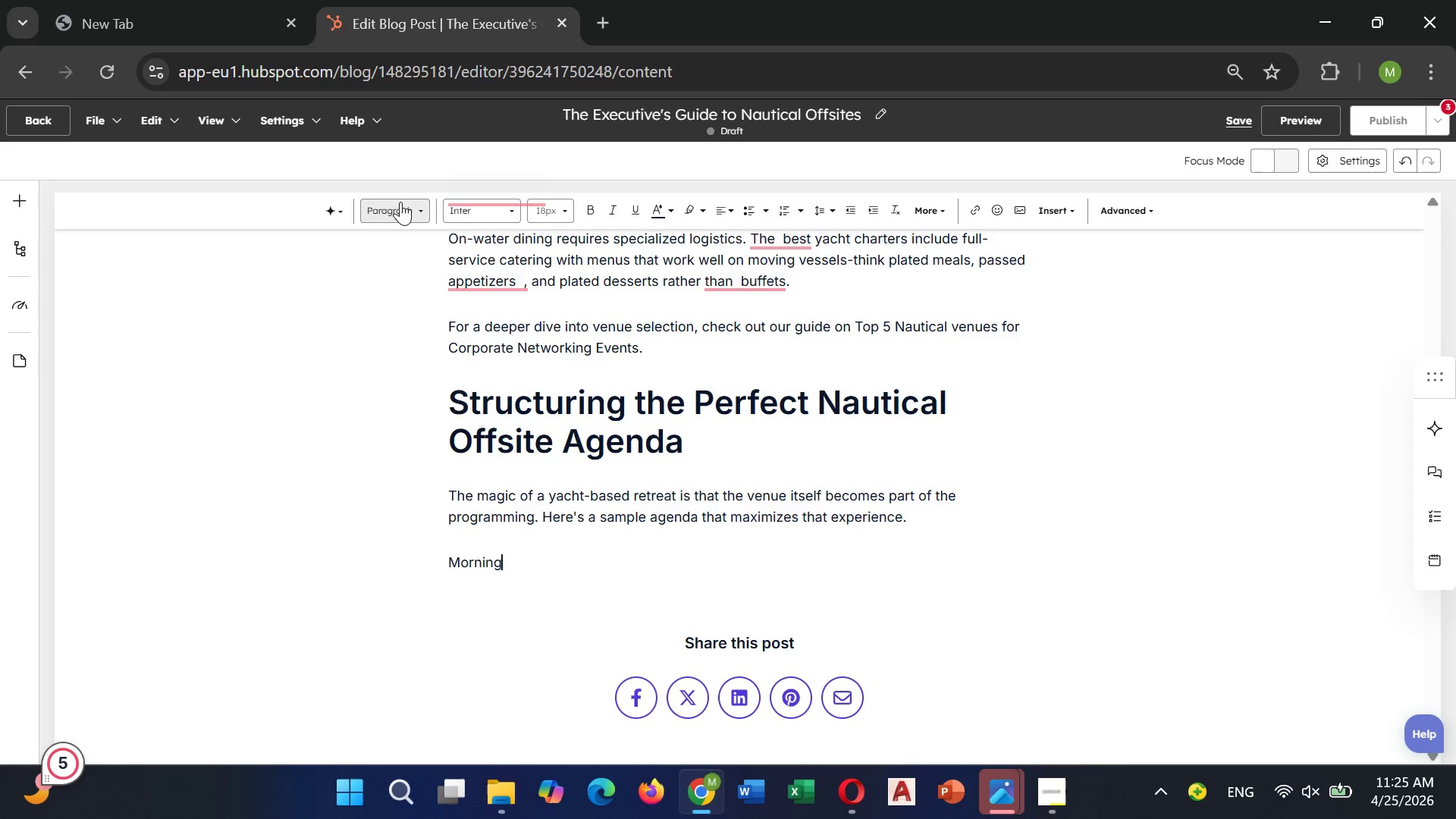 
left_click([400, 202])
 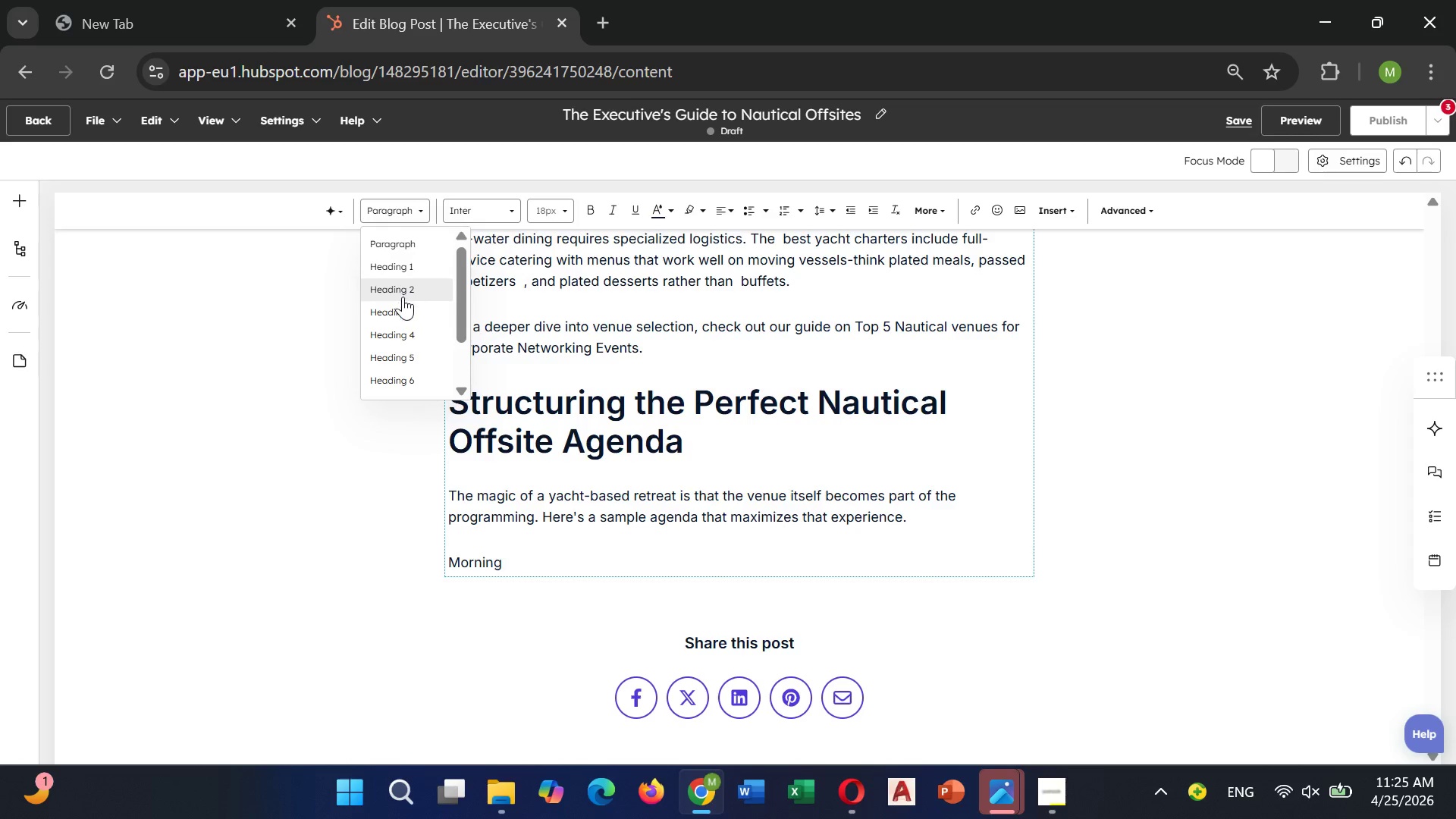 
left_click([403, 314])
 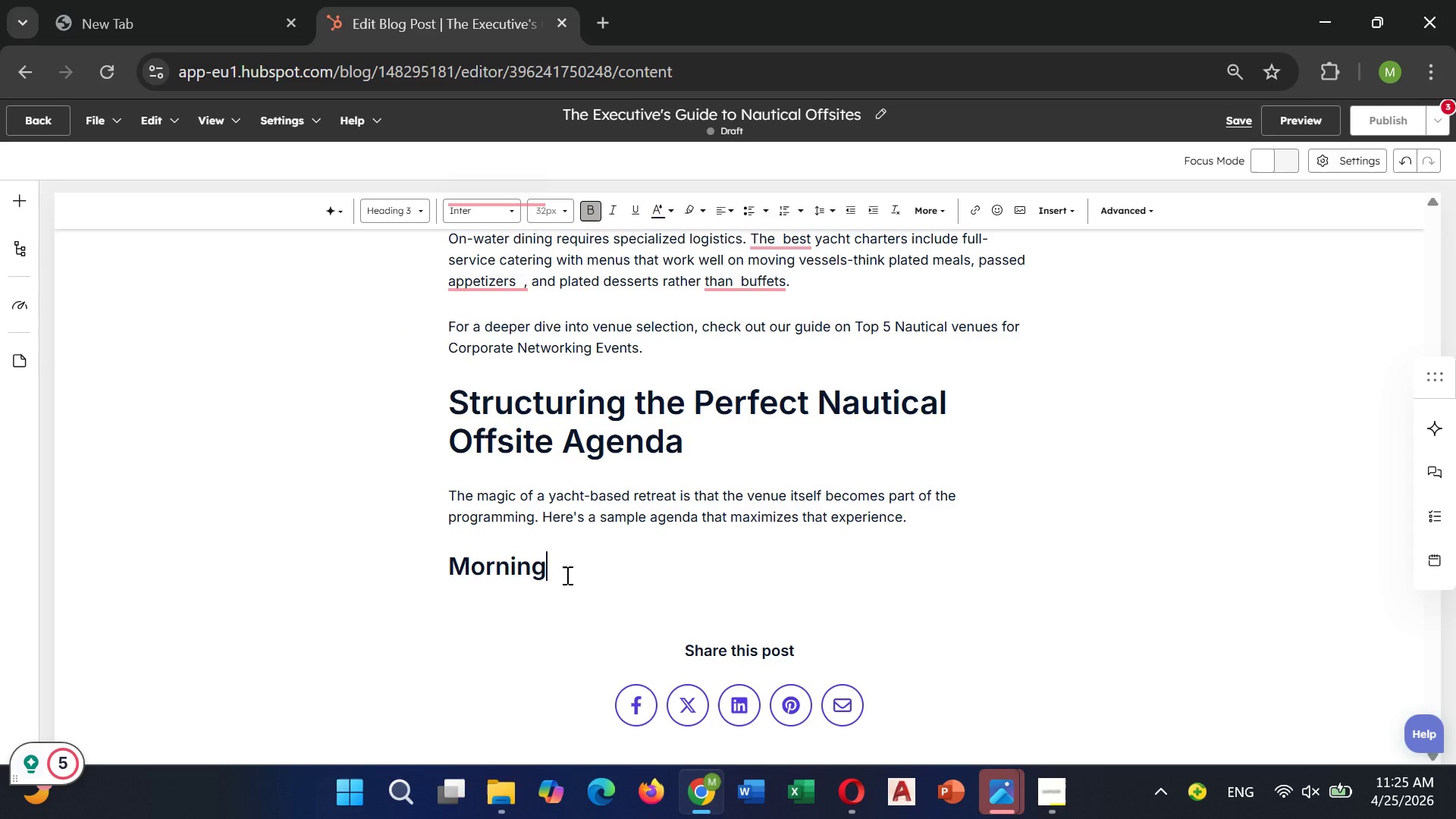 
left_click([566, 575])
 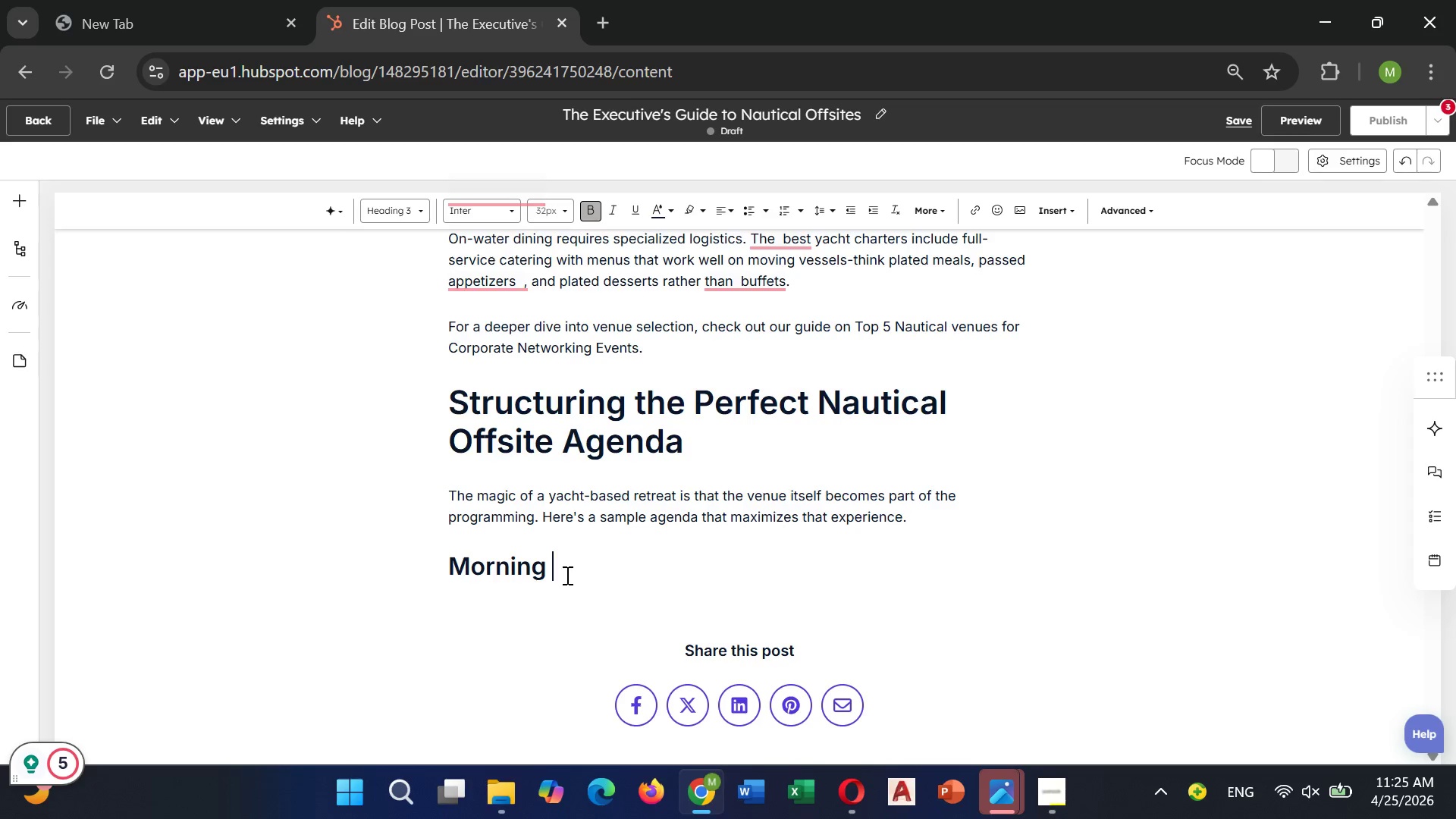 
key(Space)
 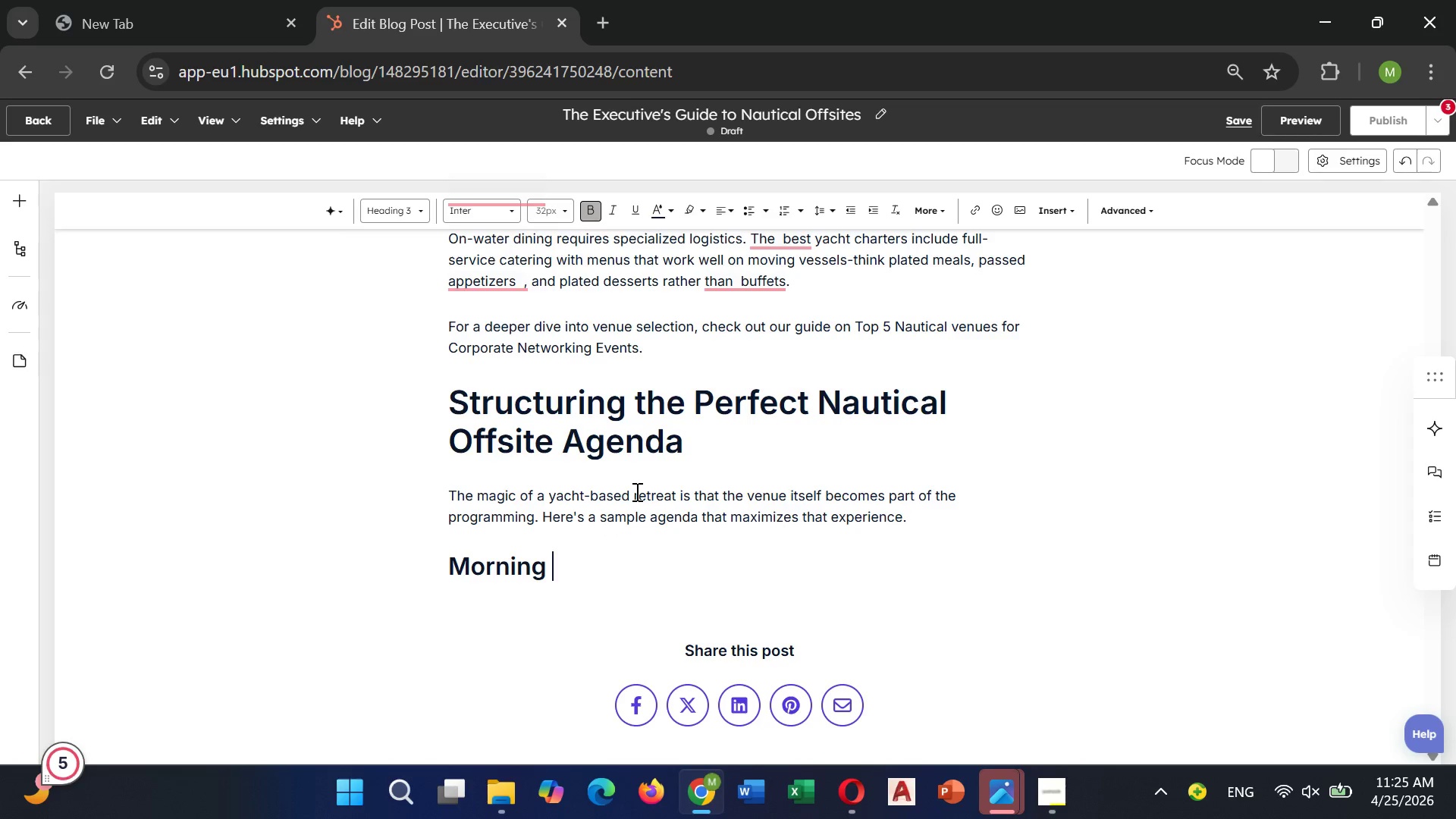 
key(Backspace)
type(: Stra)
 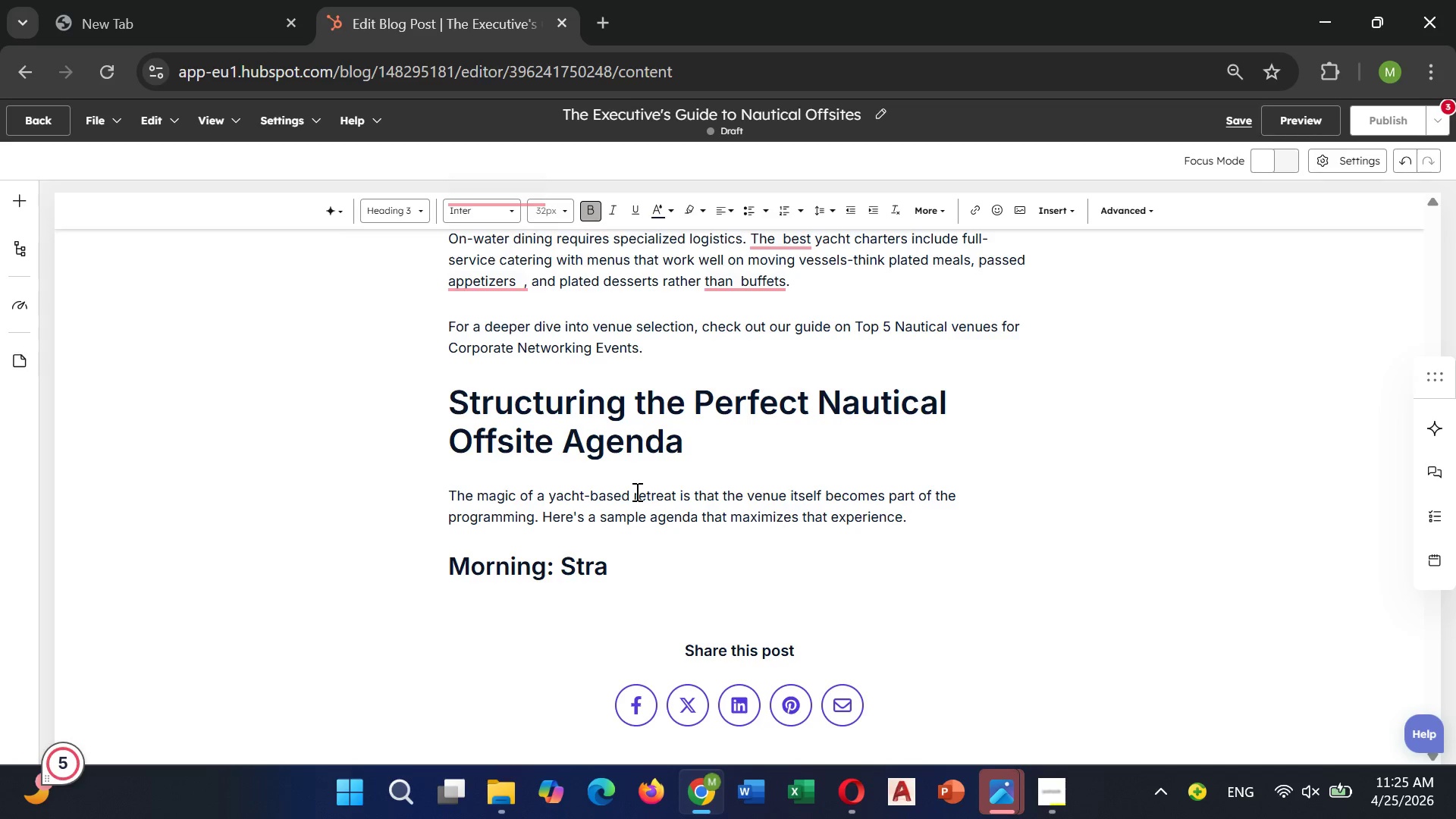 
type(tegic Working e)
key(Backspace)
type(Session)
 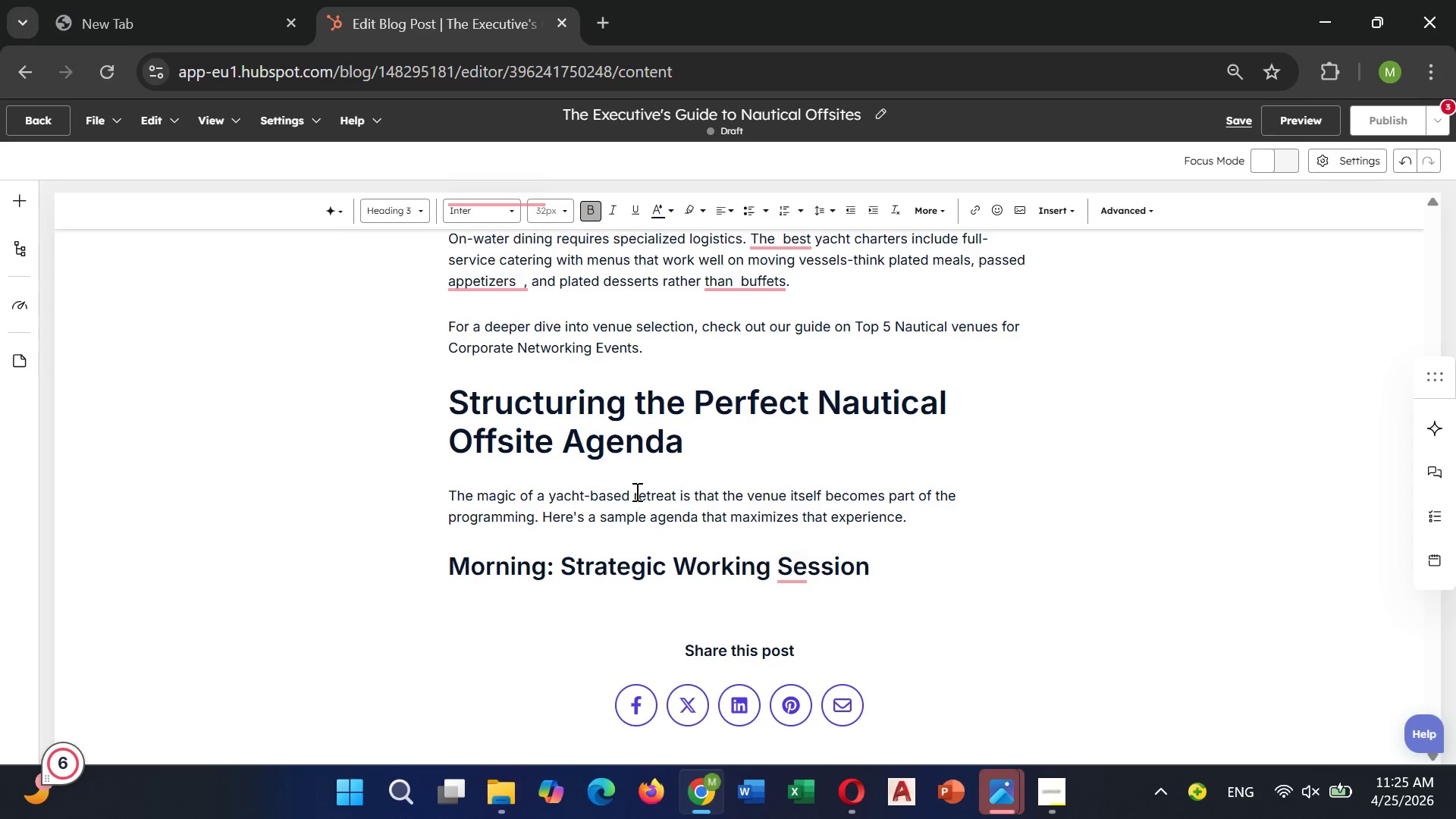 
wait(8.26)
 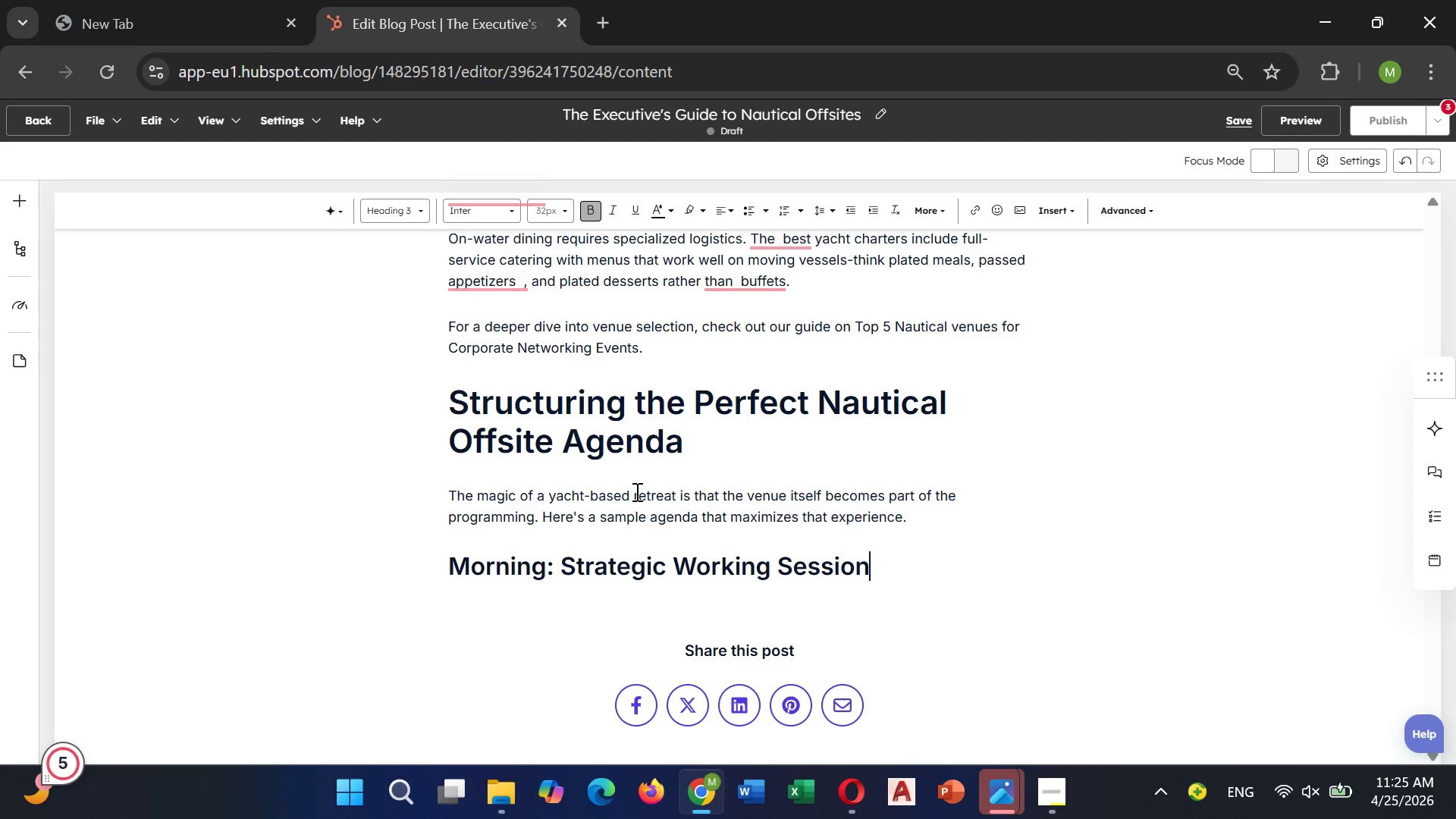 
key(Enter)
 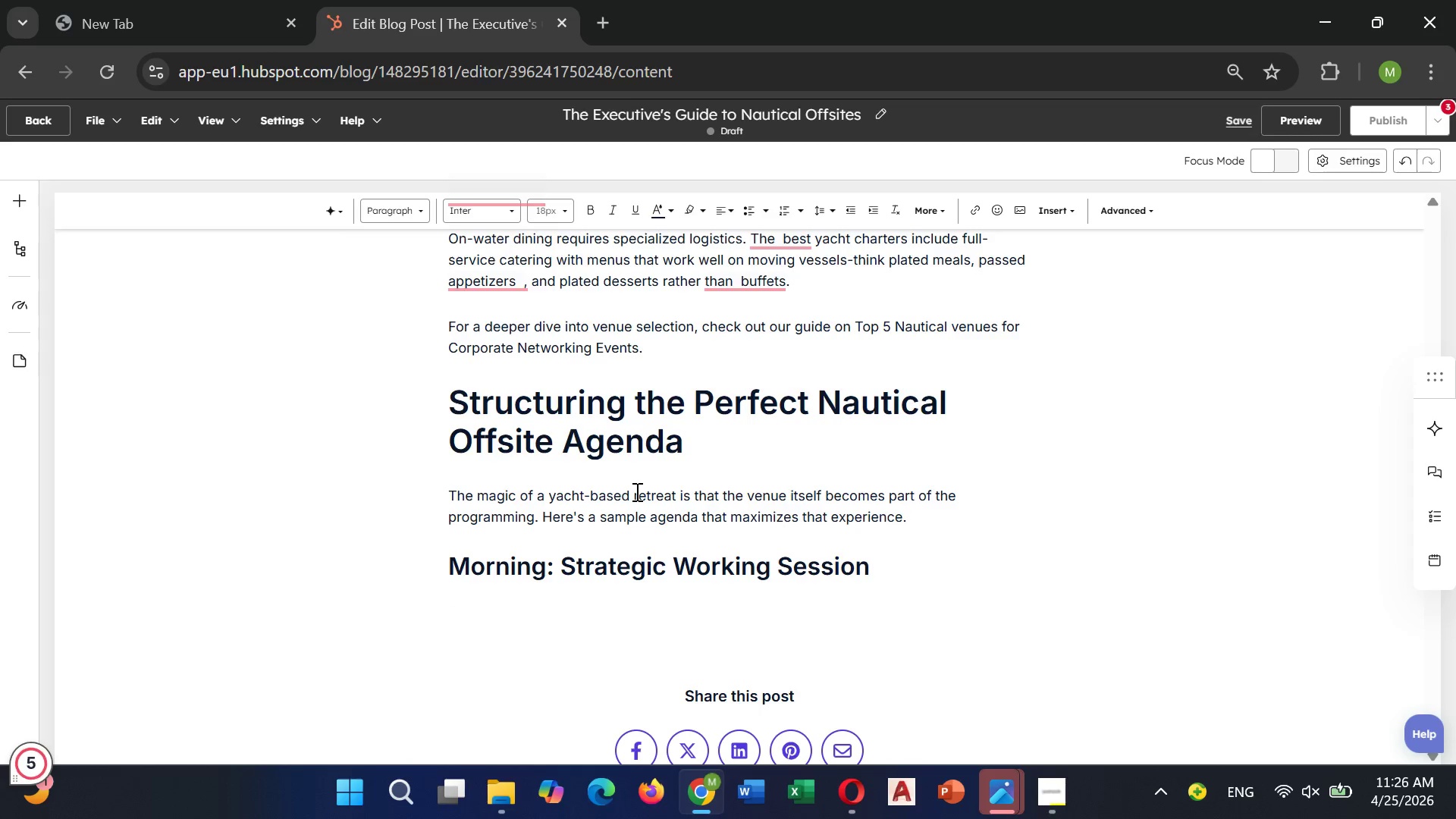 
type(Depart at 9:00 AM. use the first hour)
 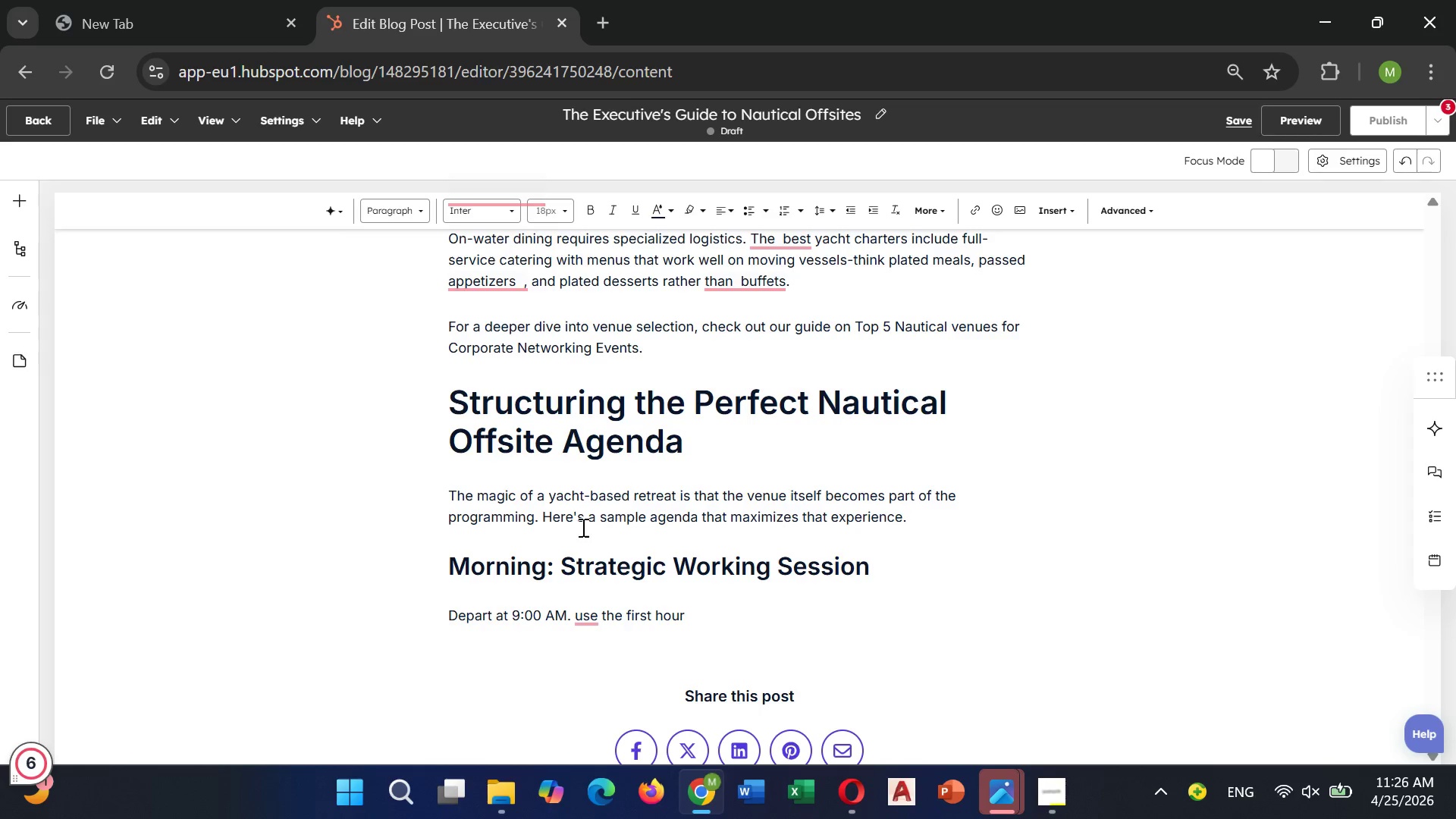 
left_click([582, 615])
 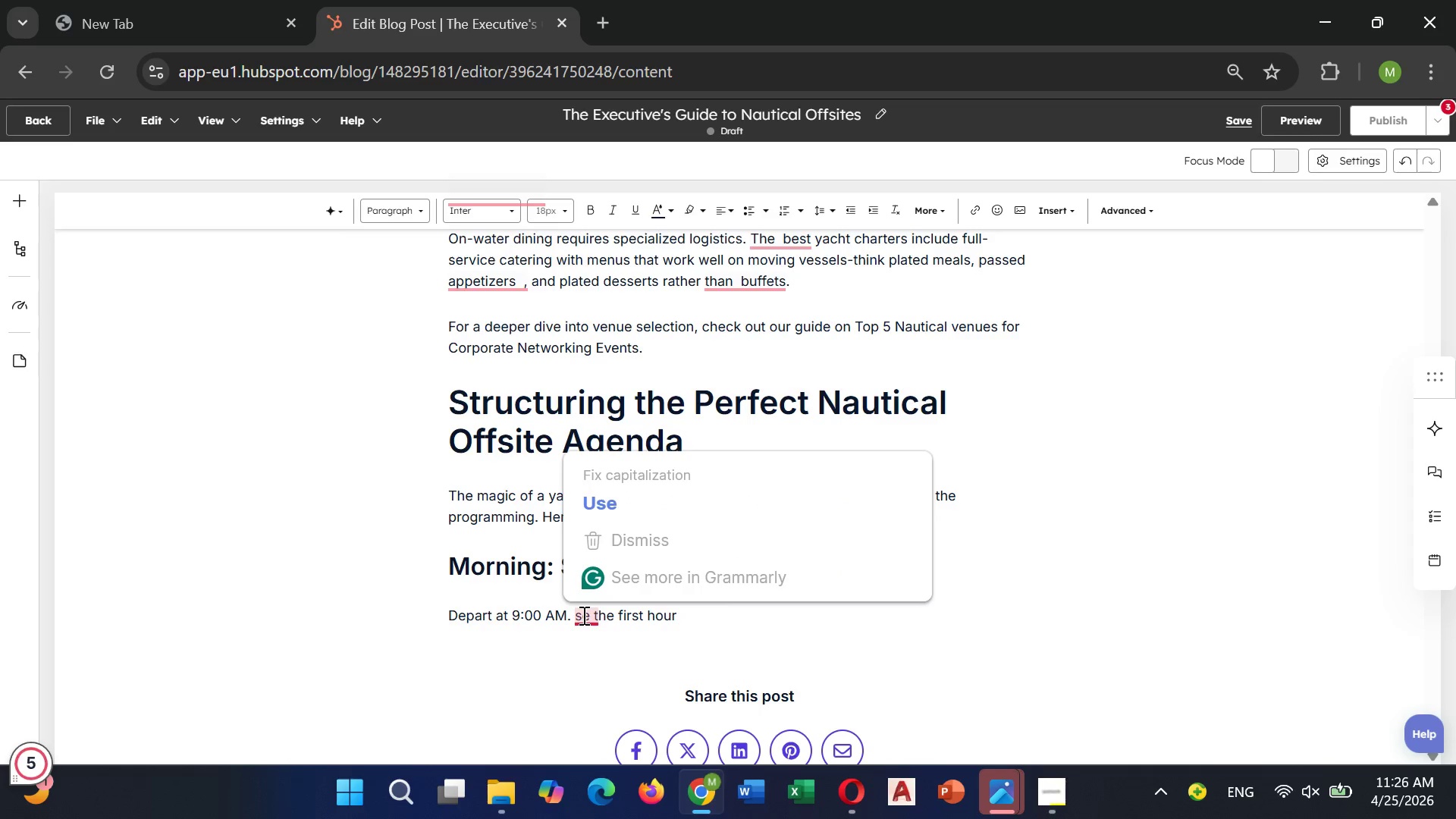 
key(Backspace)
 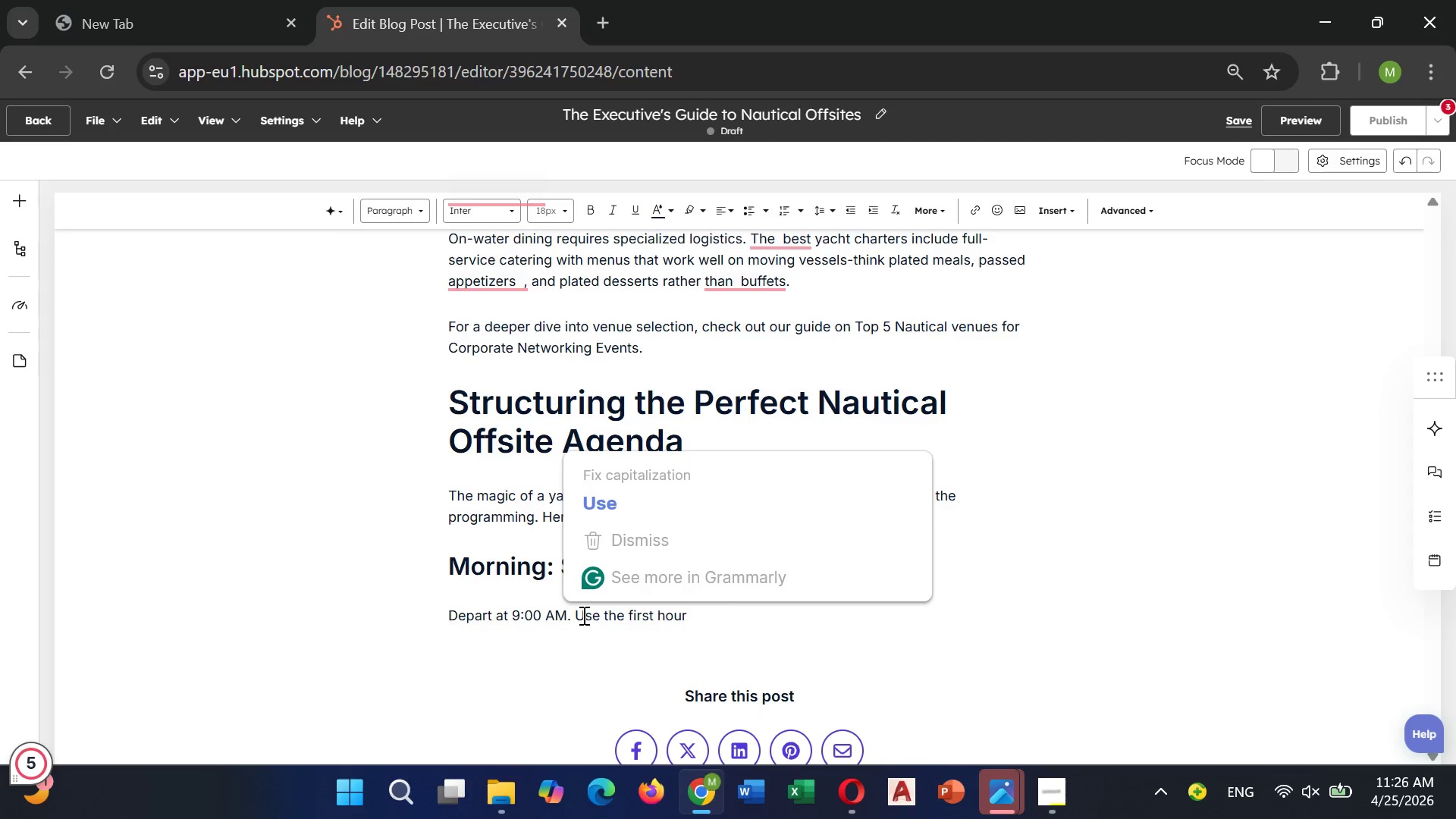 
key(Shift+U)
 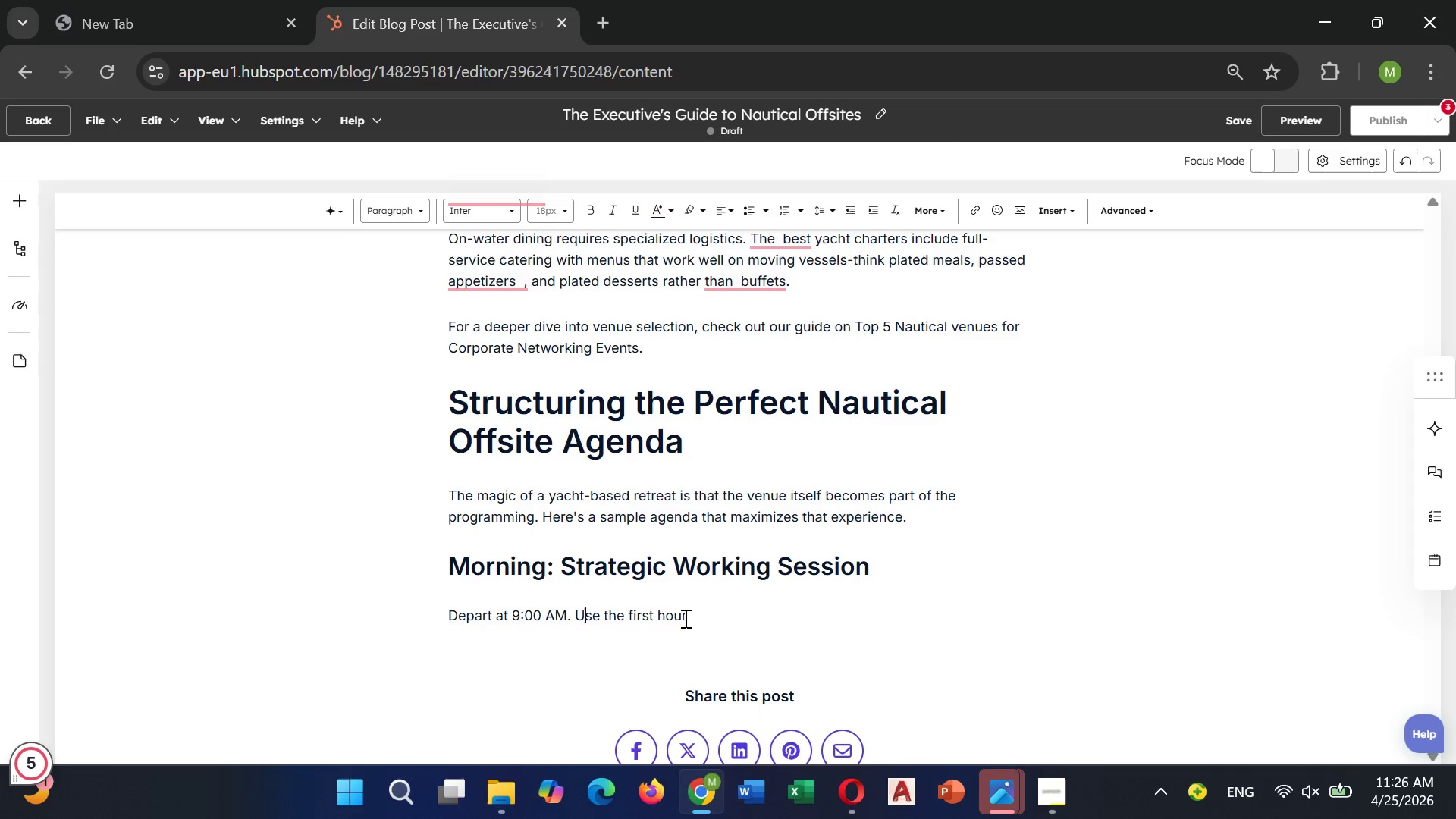 
left_click([684, 618])
 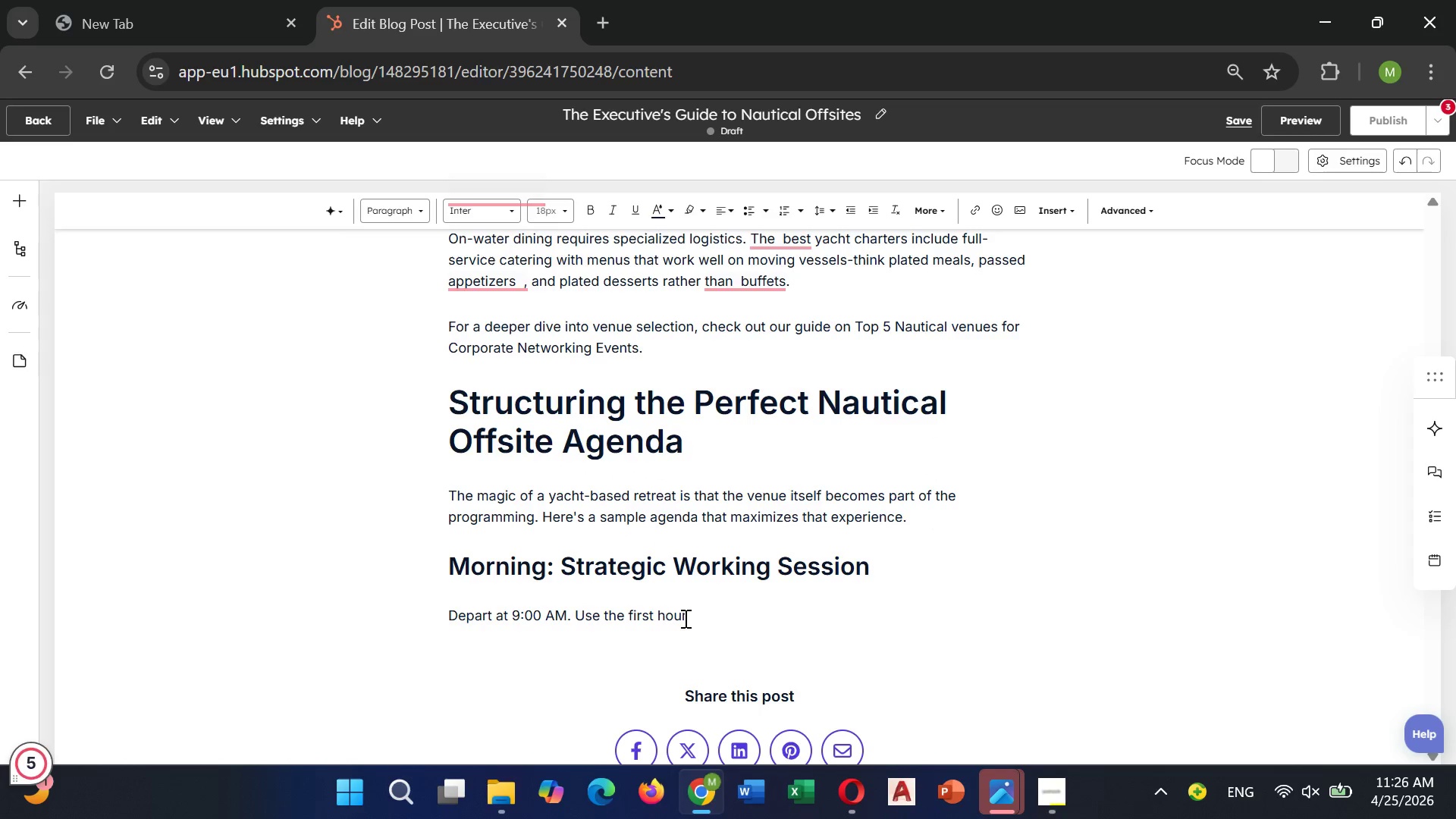 
type( )
key(Backspace)
type(r for crushing )
 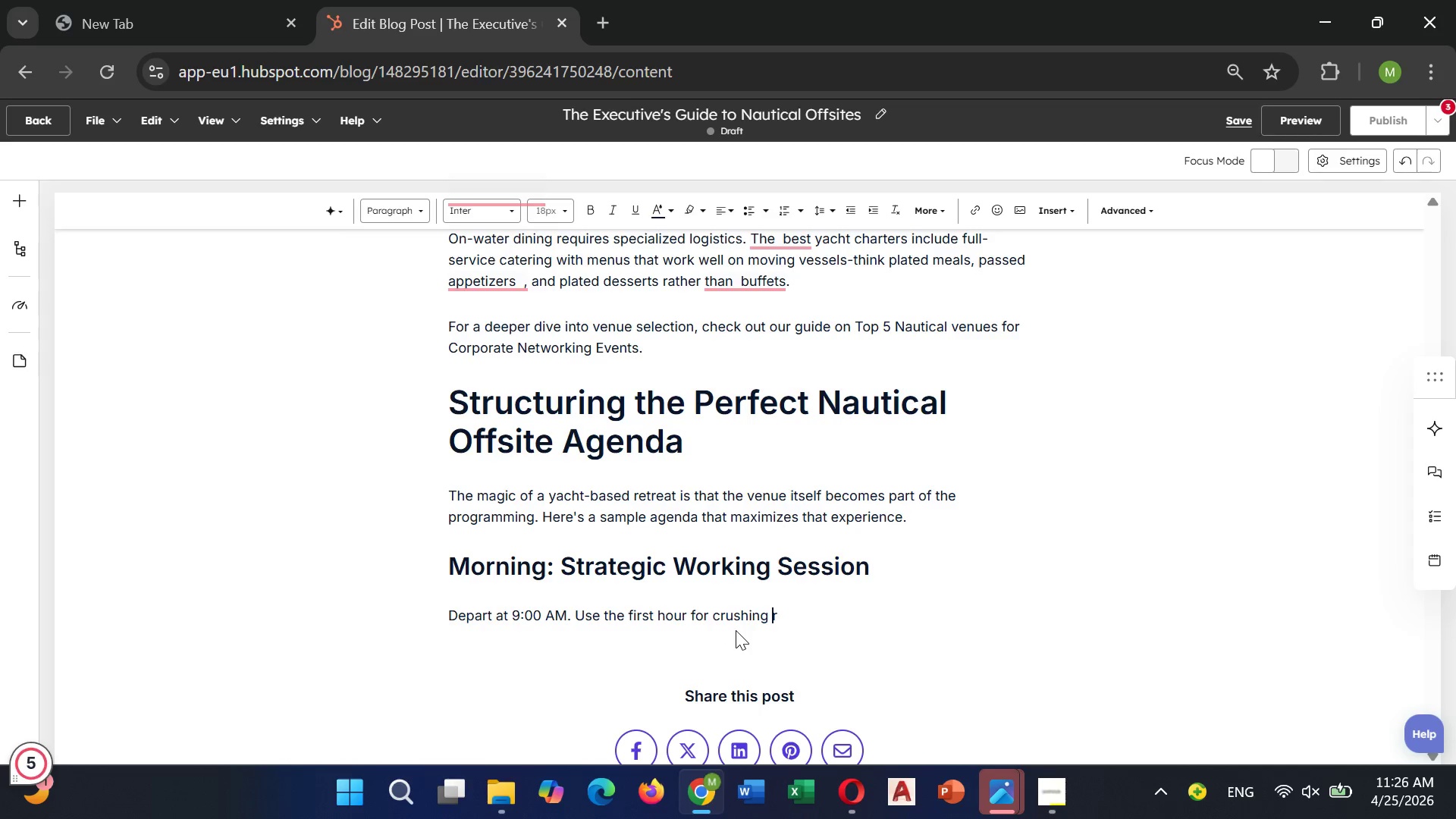 
key(Backspace)
 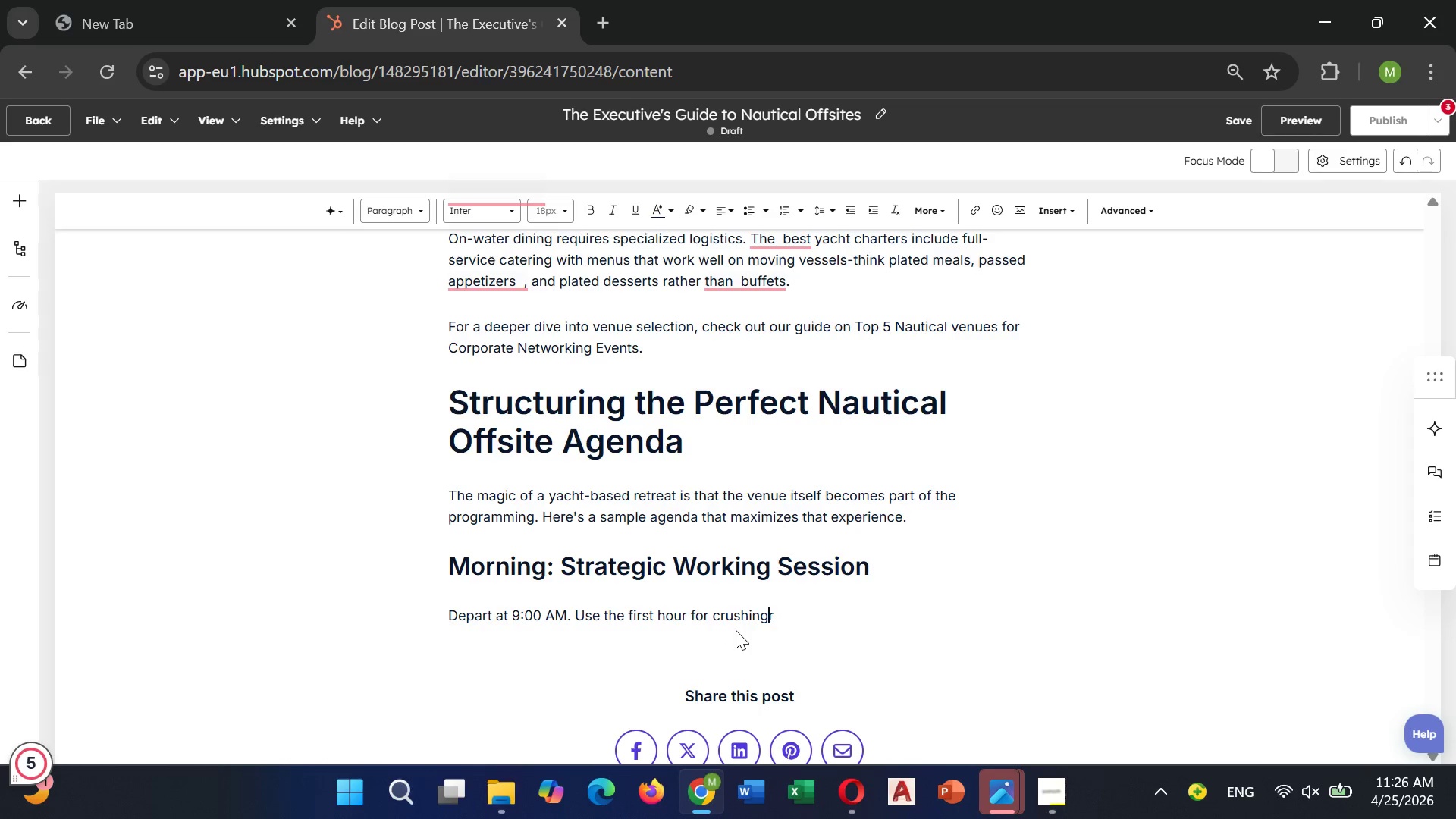 
key(ArrowRight)
 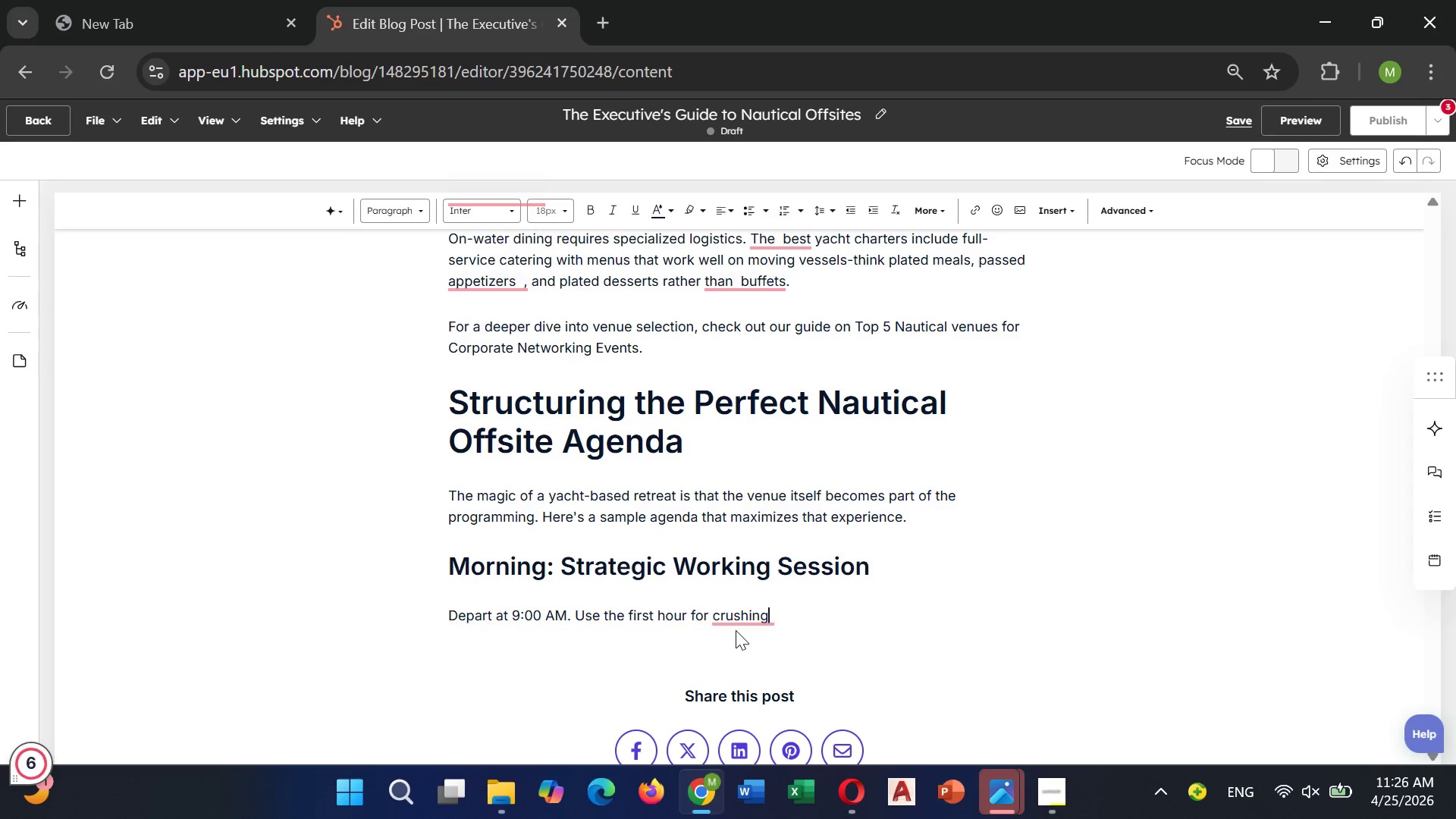 
key(Backspace)
 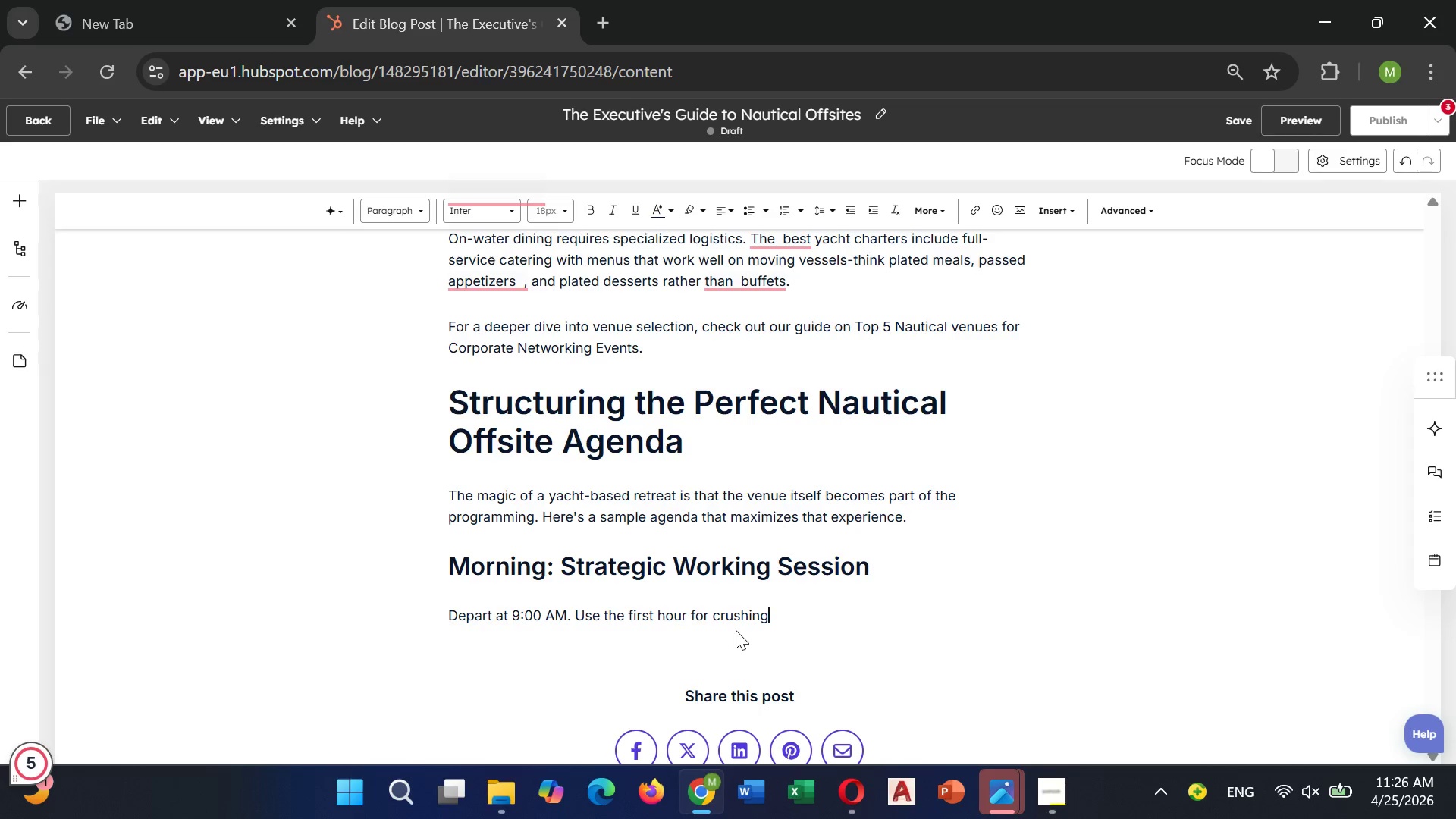 
key(ArrowLeft)
 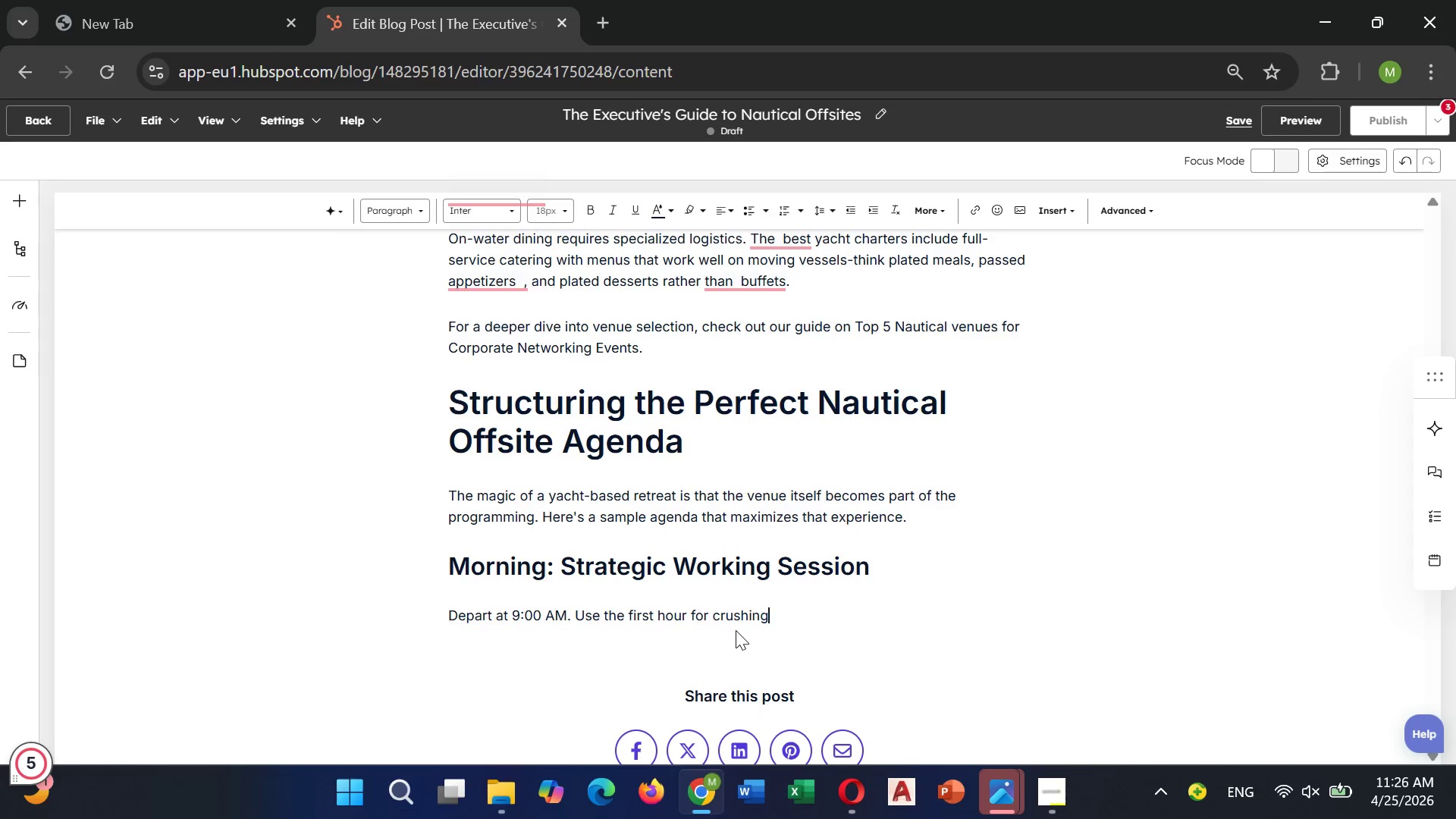 
key(ArrowRight)
 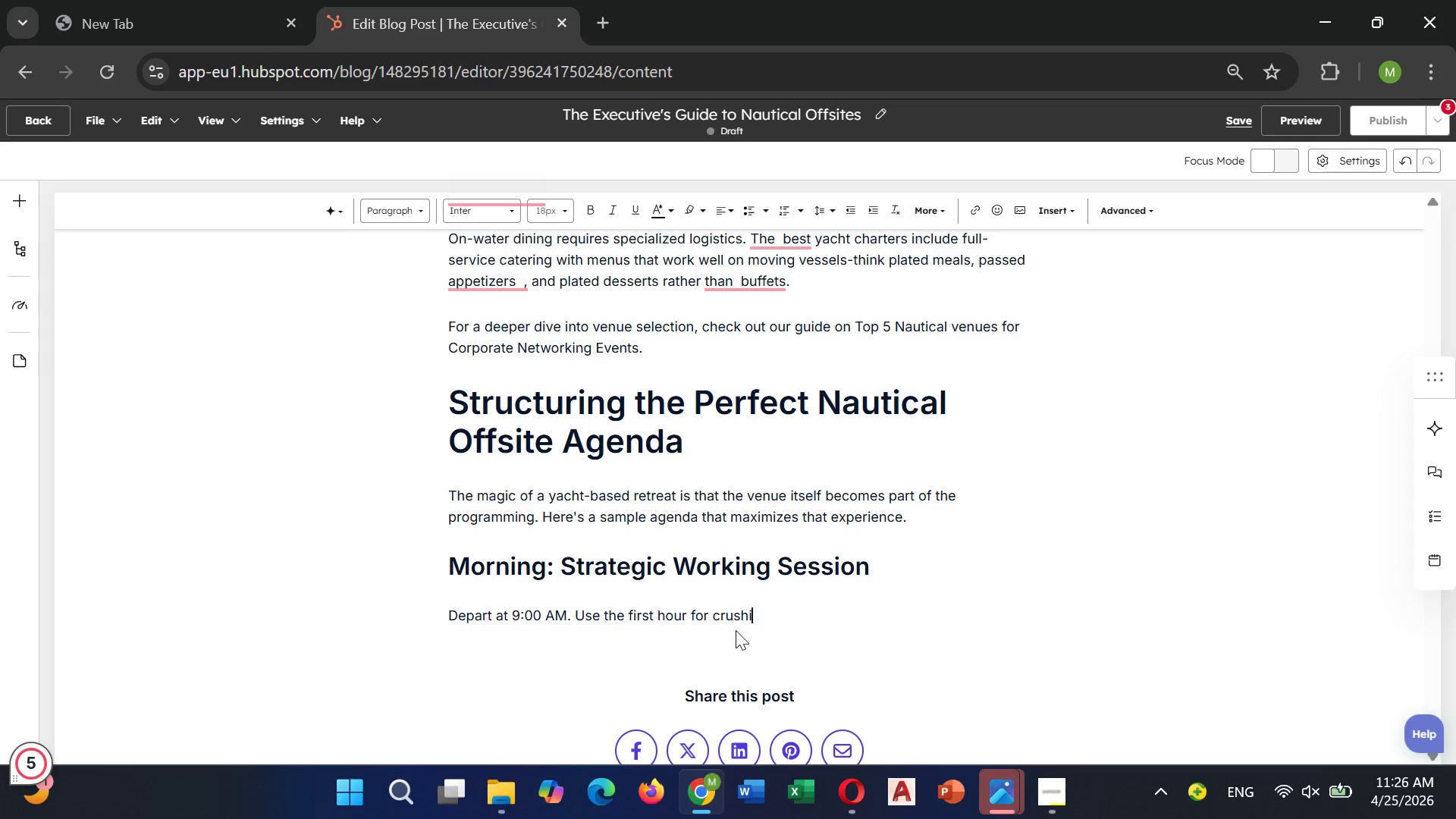 
key(Backspace)
 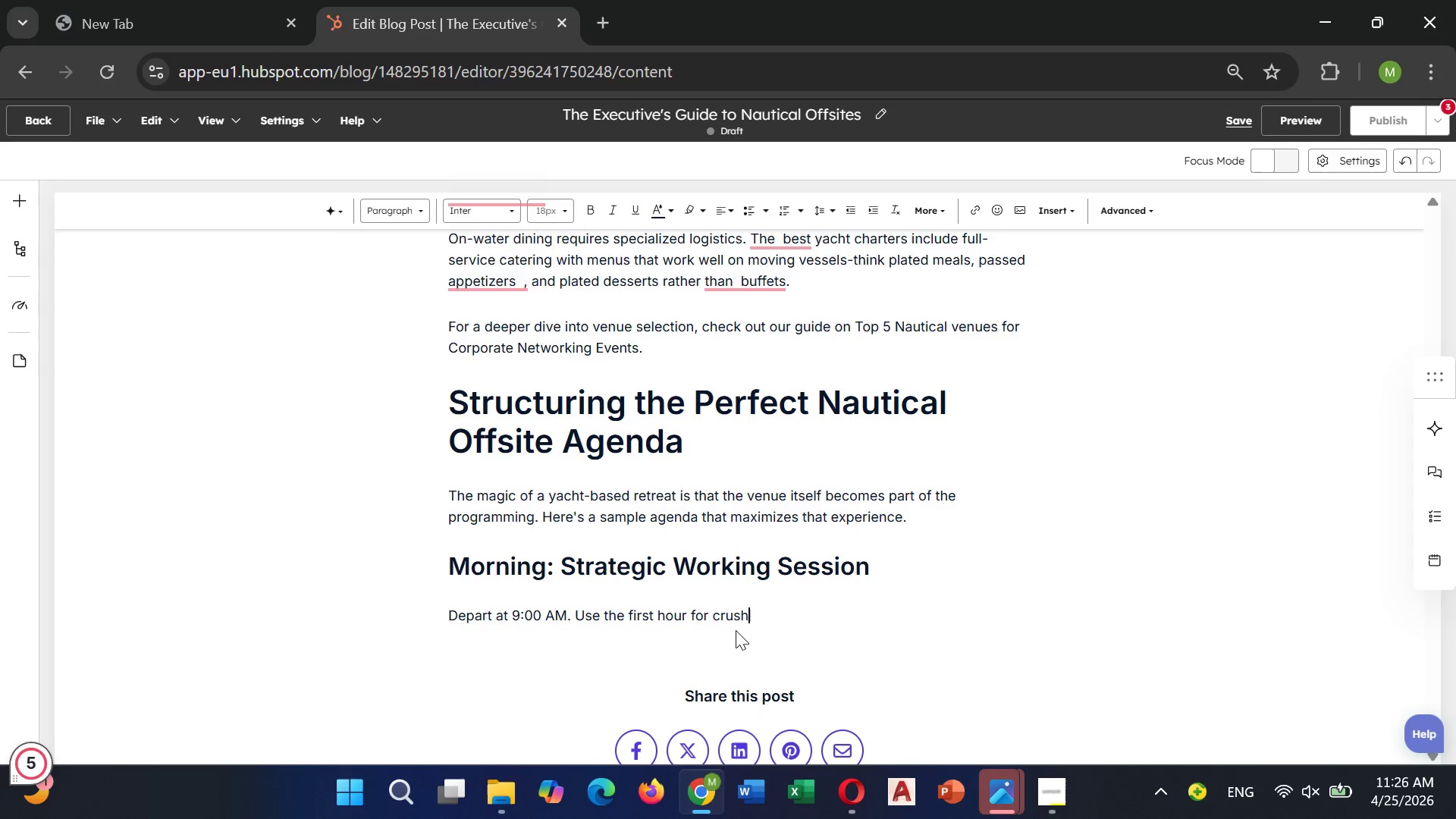 
key(Backspace)
 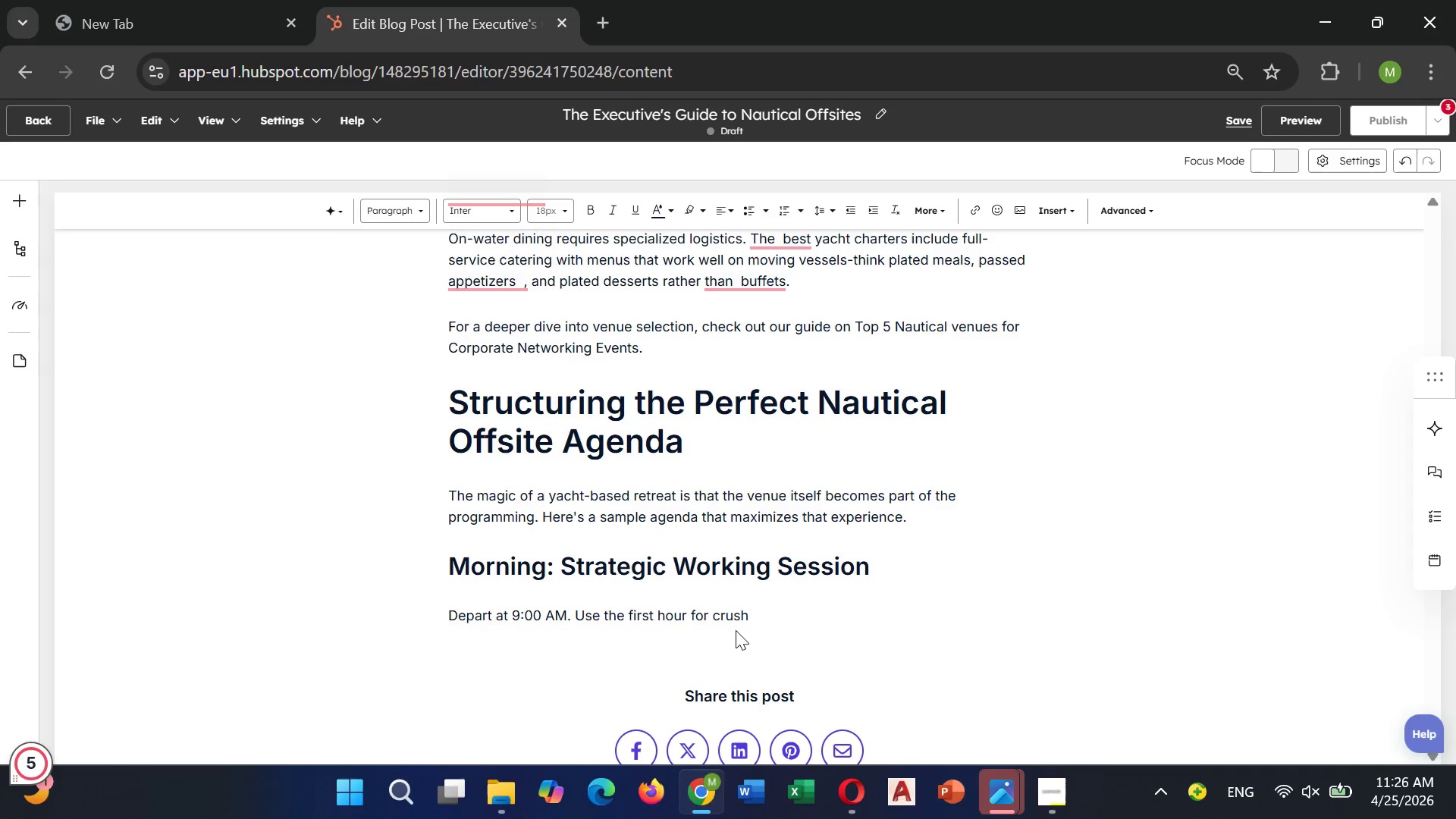 
key(Backspace)
 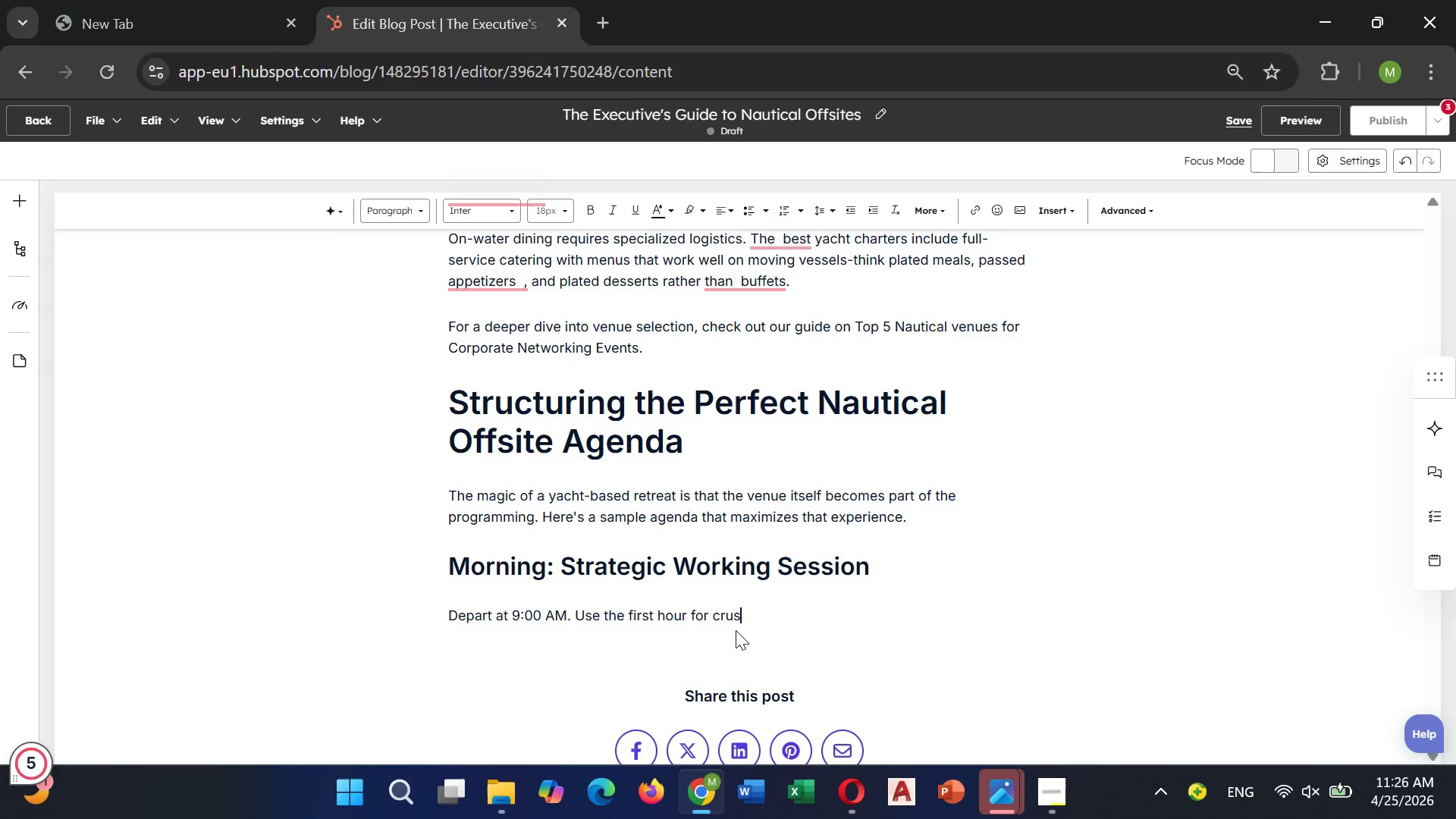 
key(Backspace)
 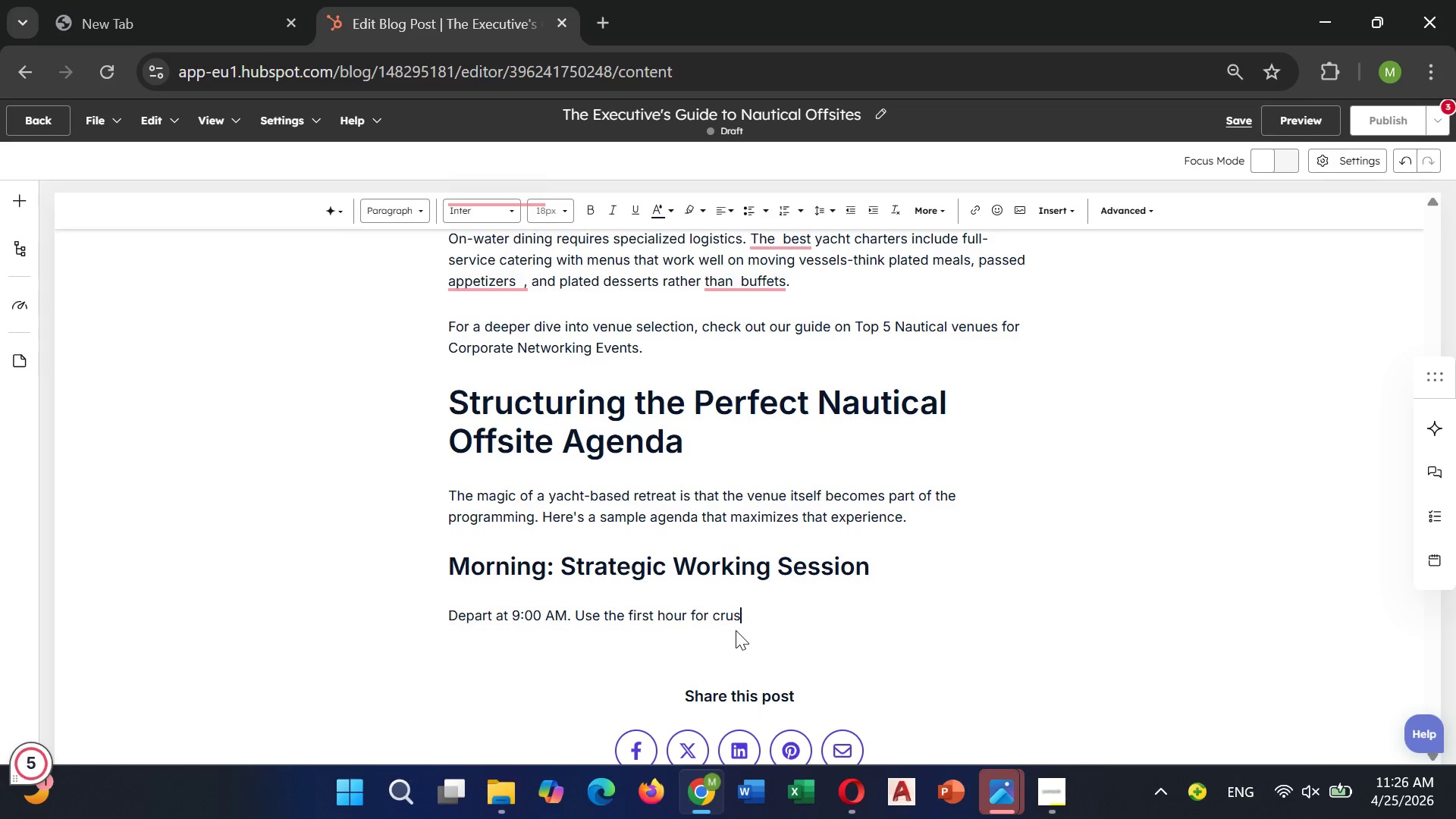 
key(Backspace)
key(Backspace)
type(uising )
 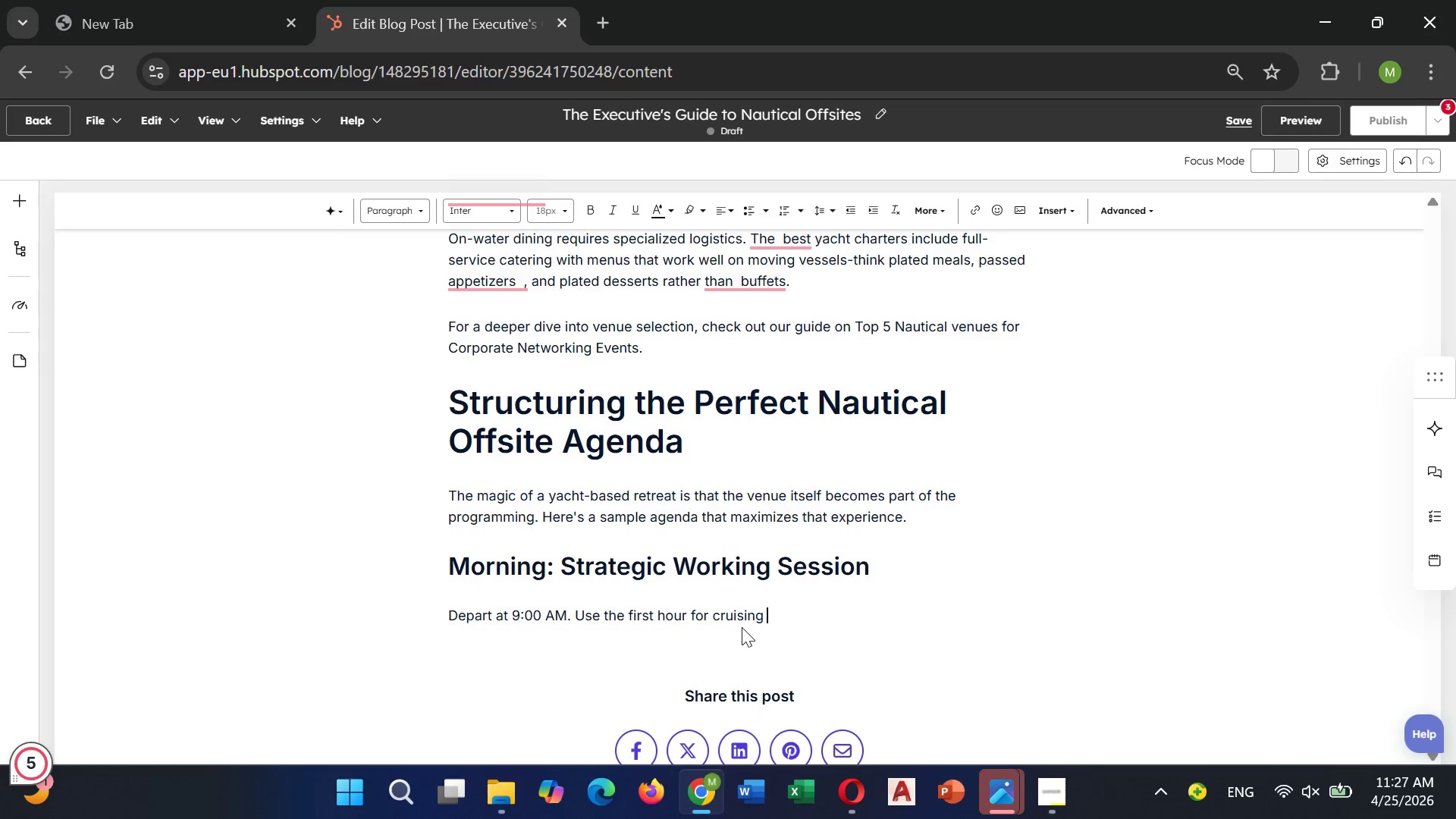 
type(while your team settels in)
 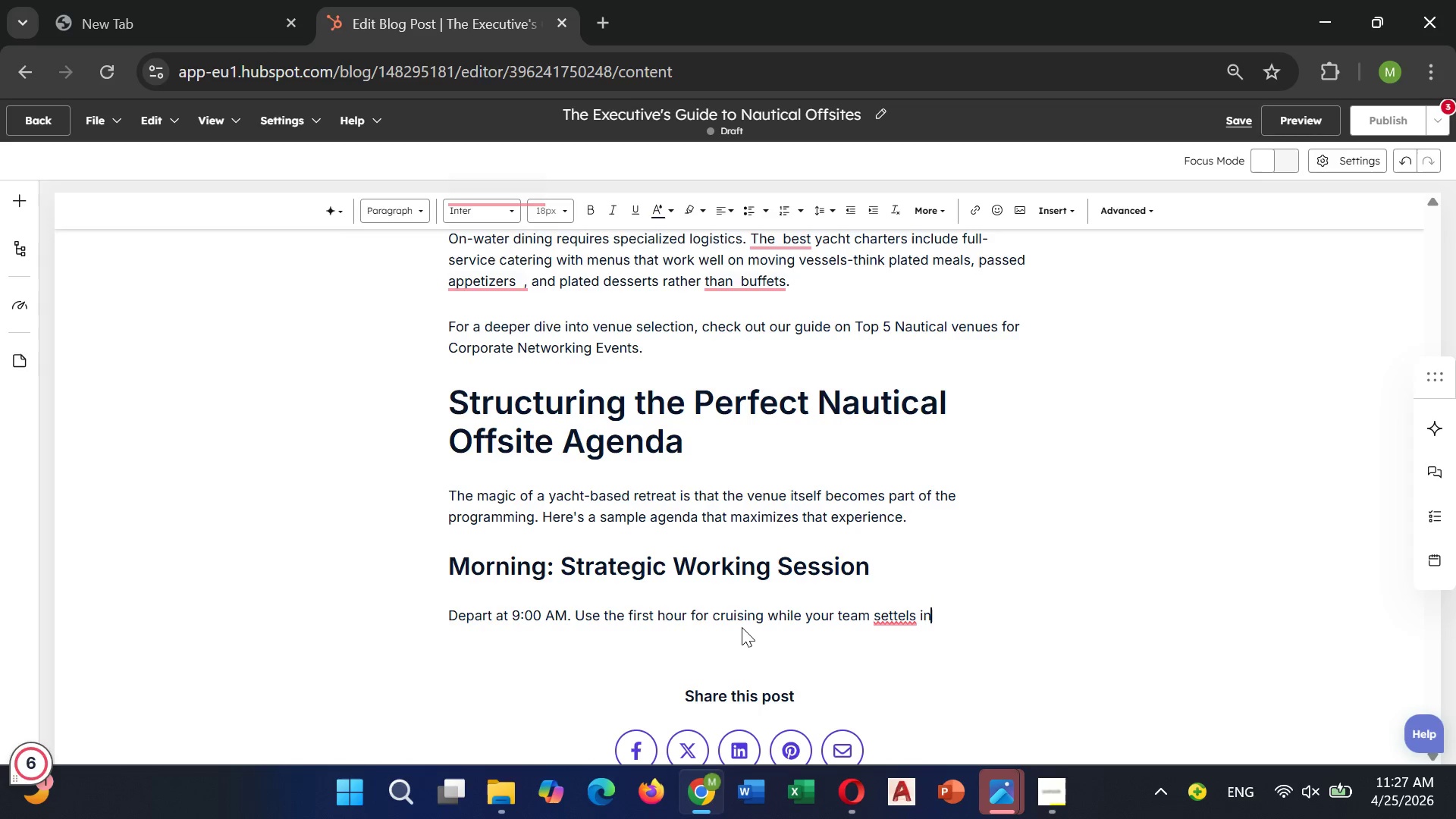 
mouse_move([920, 616])
 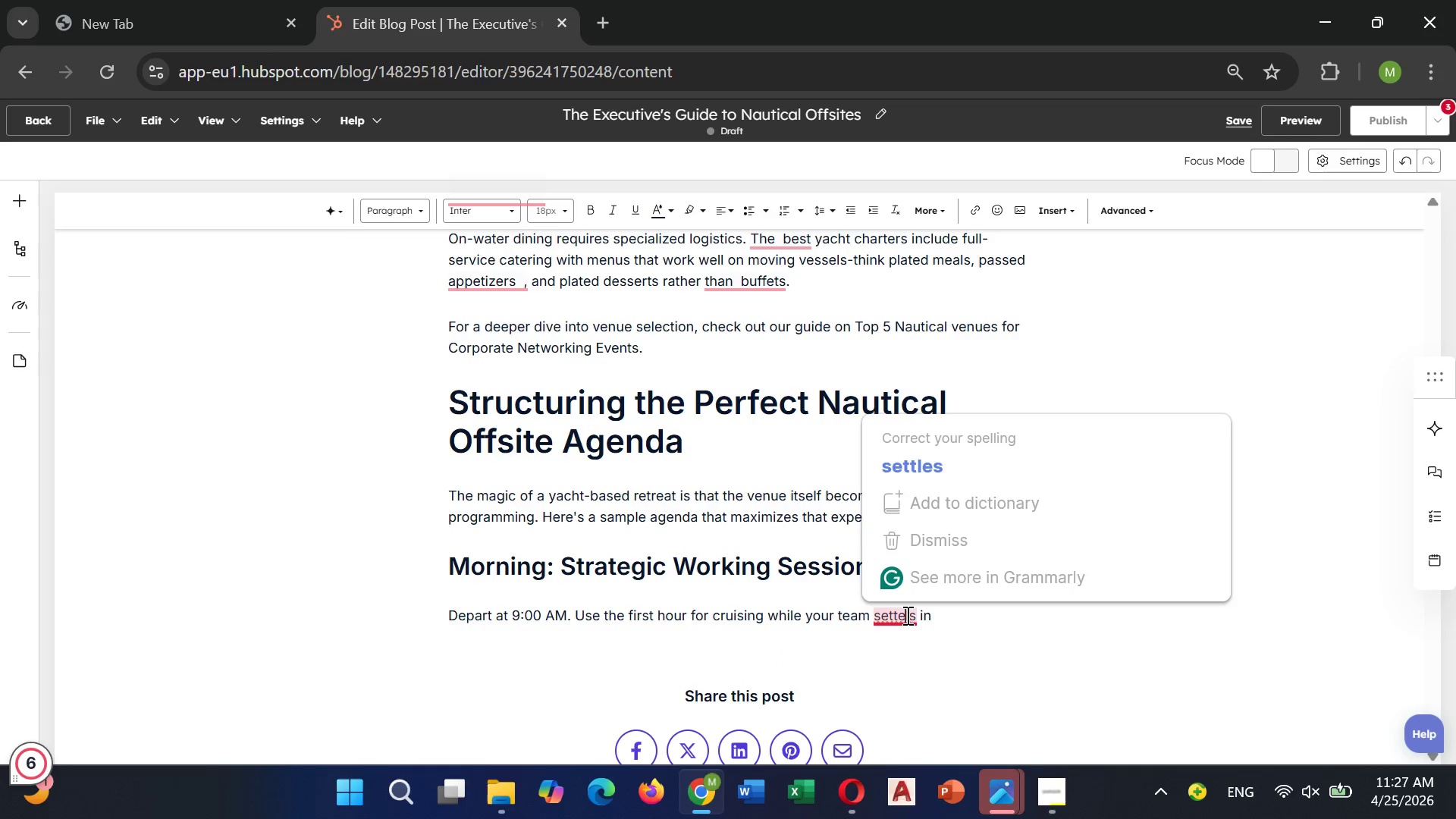 
left_click([906, 615])
 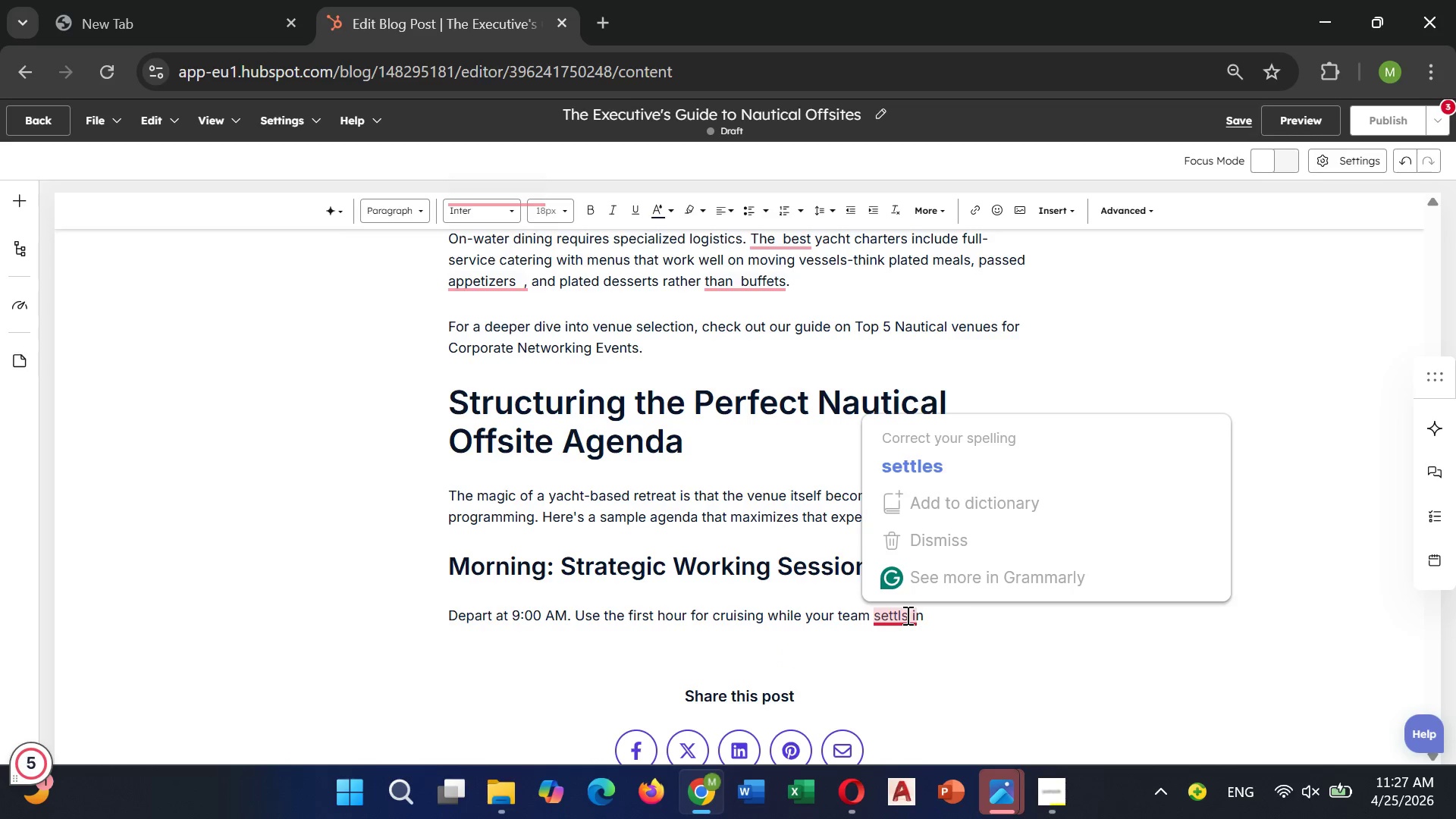 
key(Backspace)
 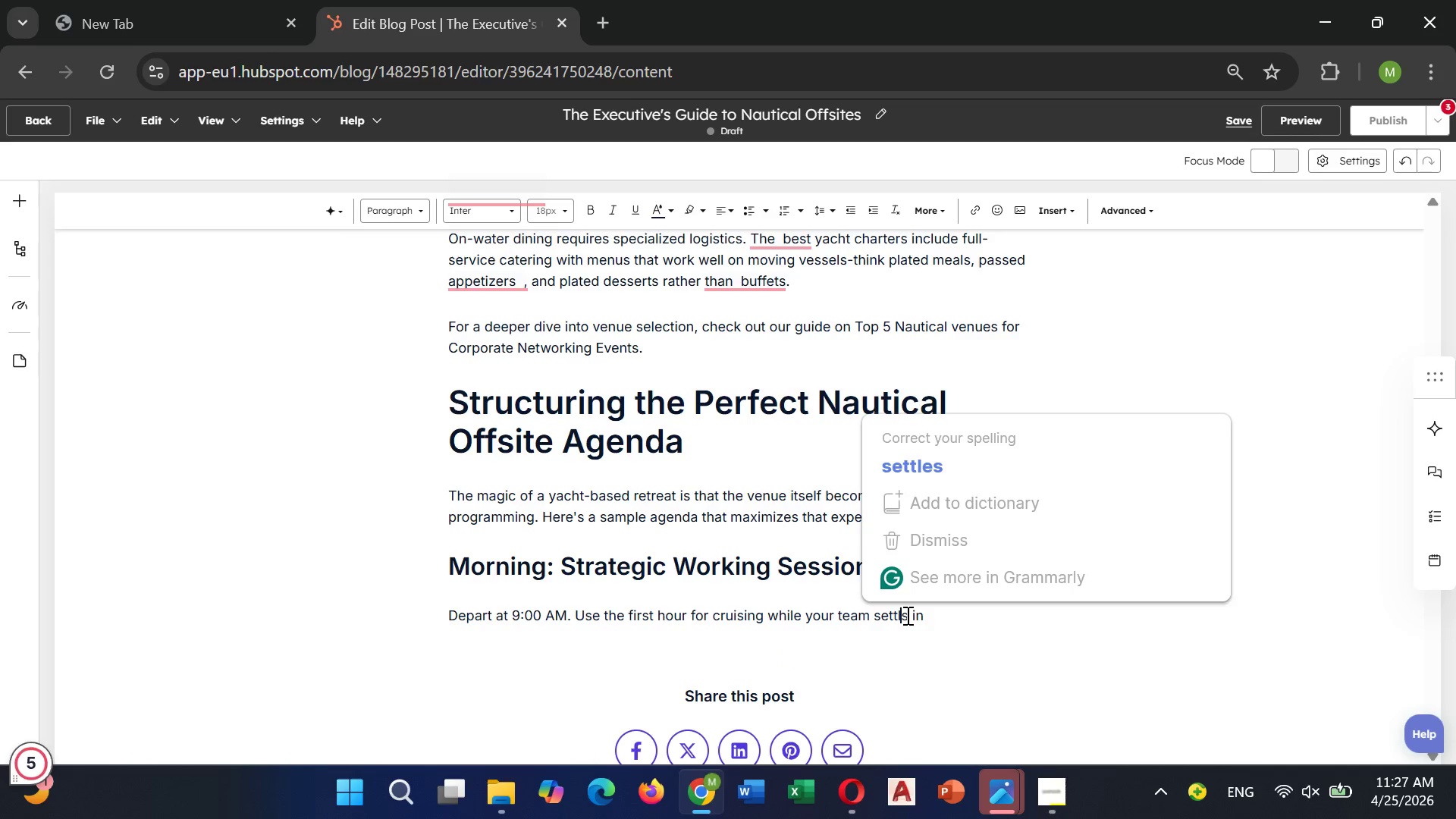 
key(ArrowRight)
 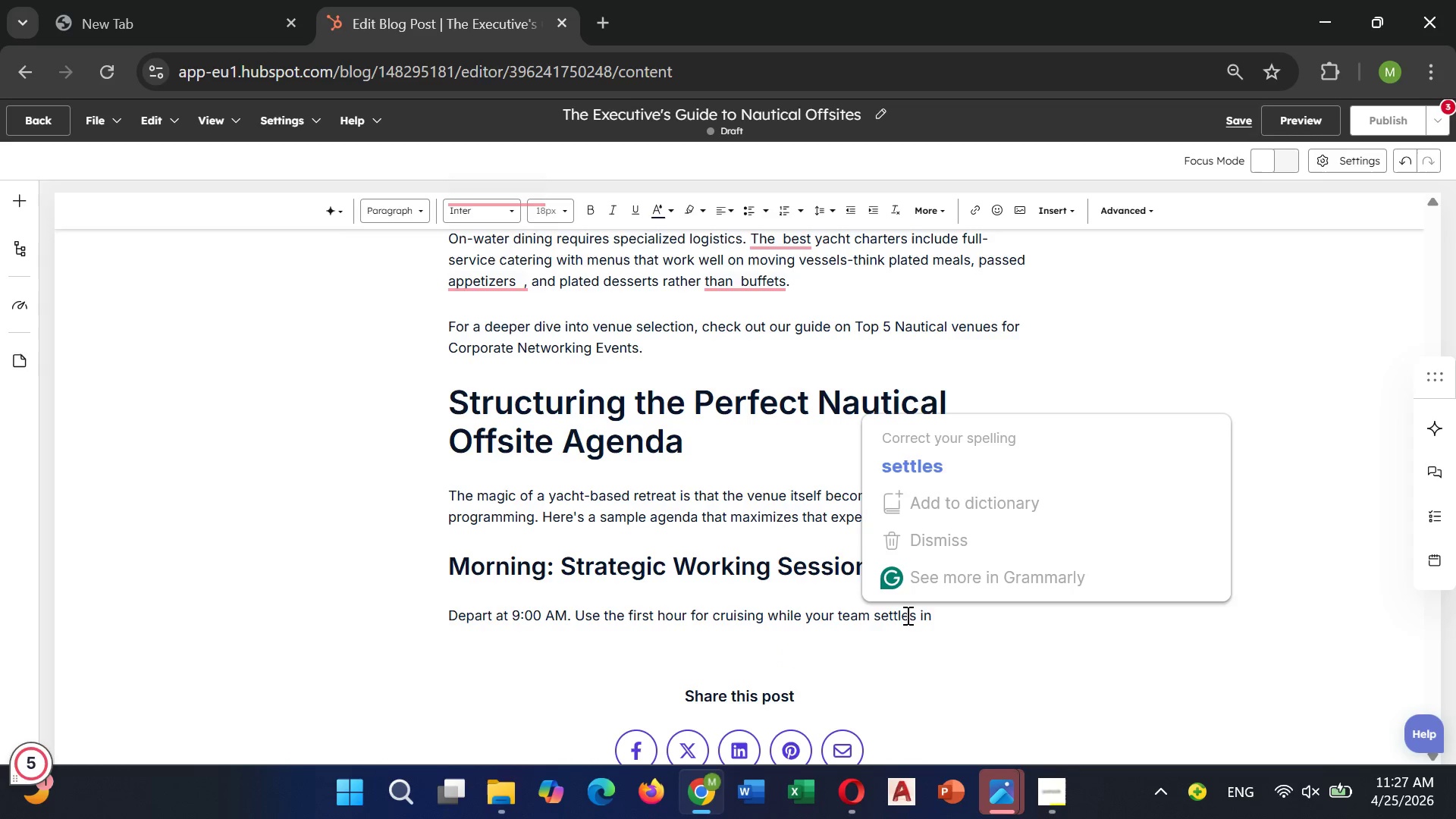 
key(E)
 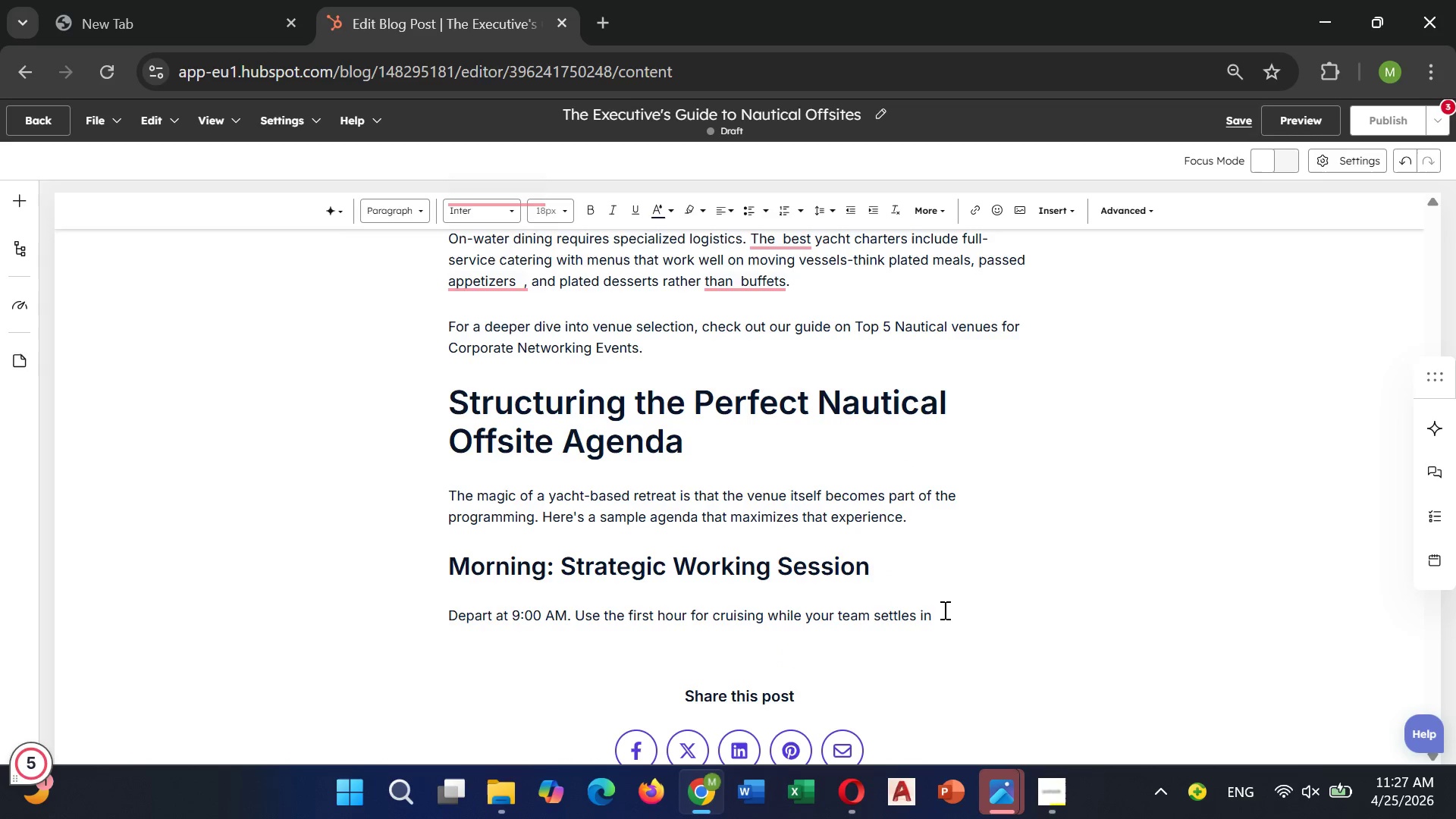 
left_click([943, 610])
 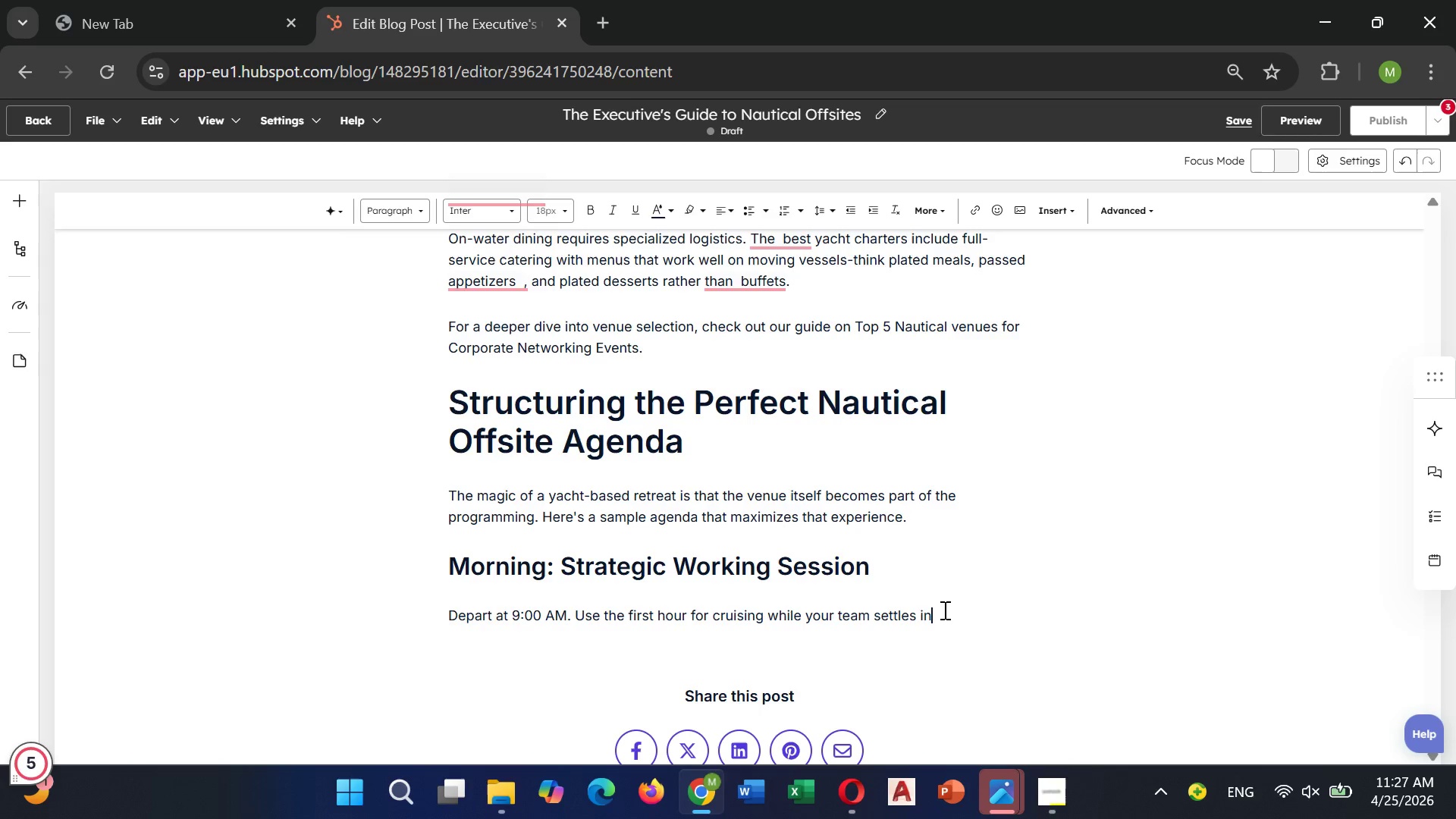 
type(.Then anchor )
 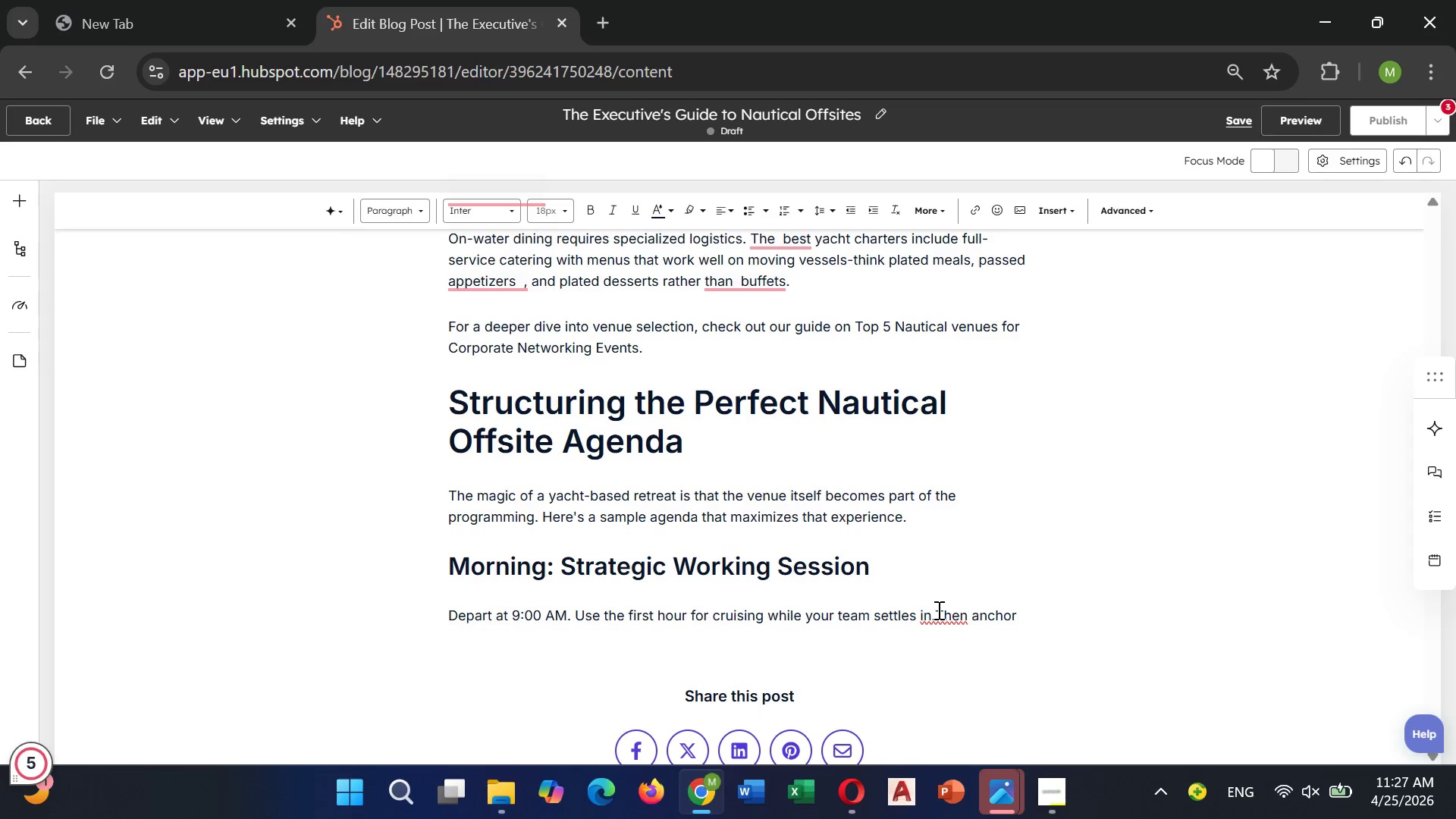 
left_click([937, 610])
 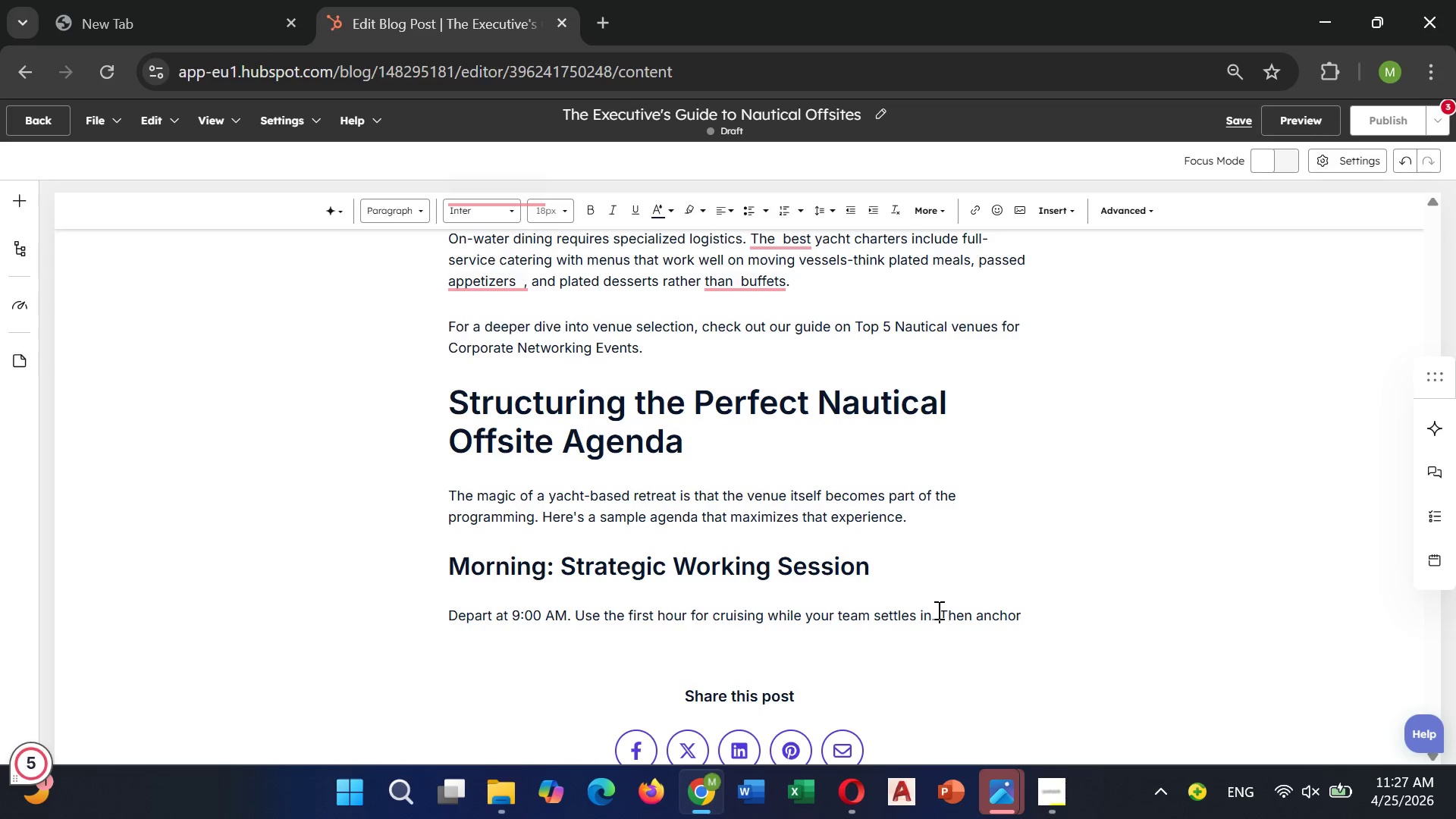 
key(Space)
 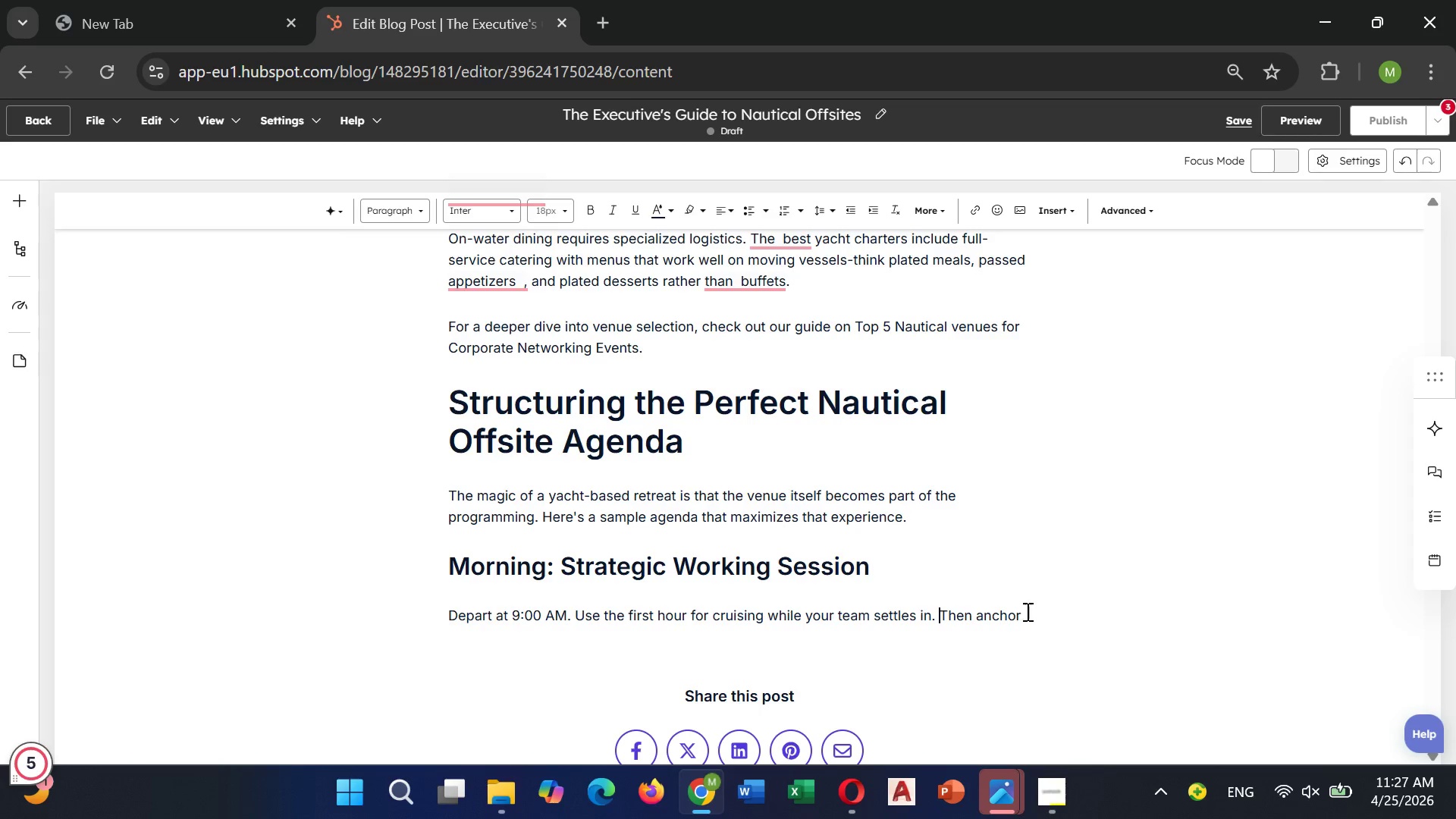 
left_click([1028, 611])
 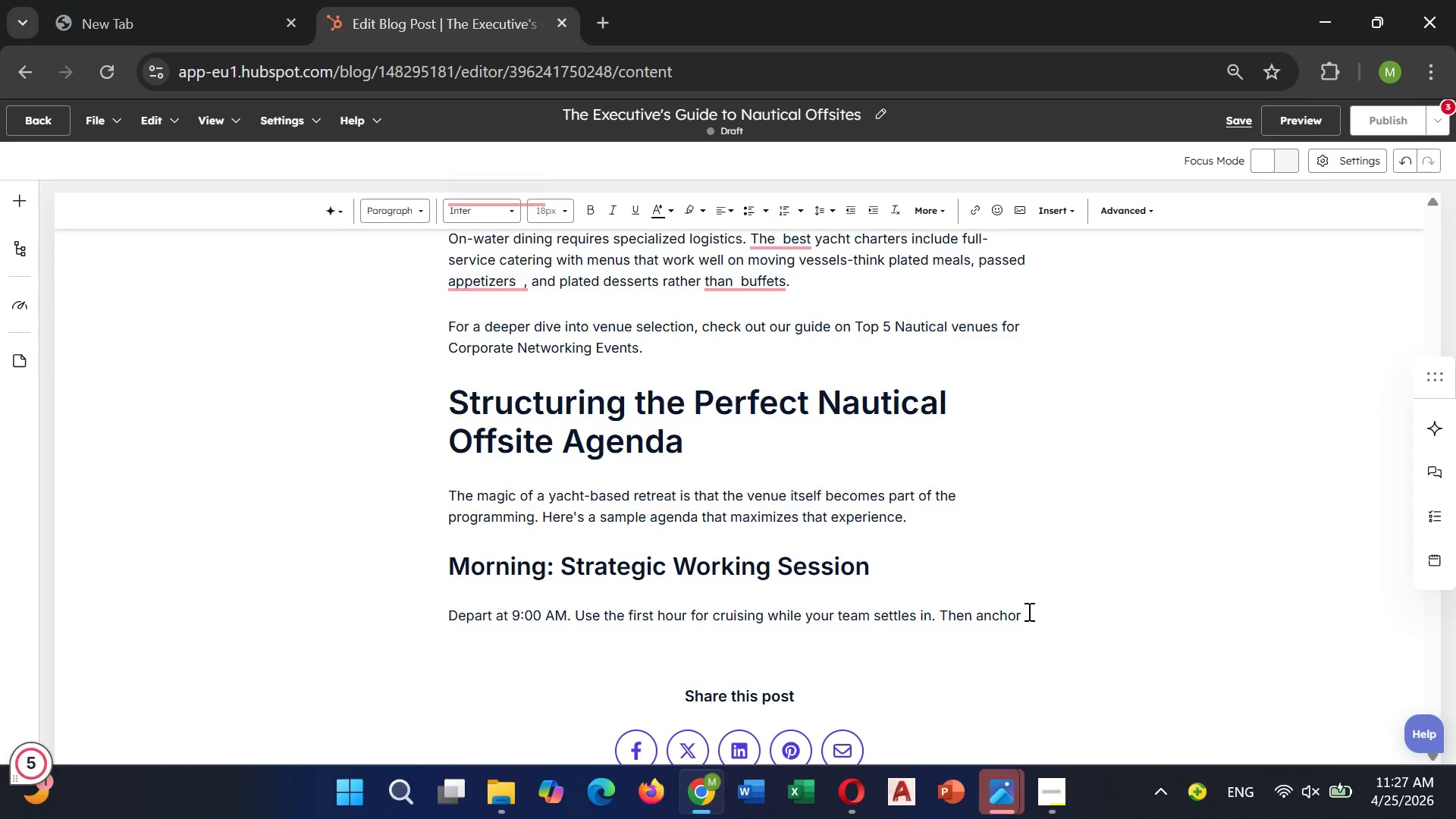 
type( in a calm harbor)
 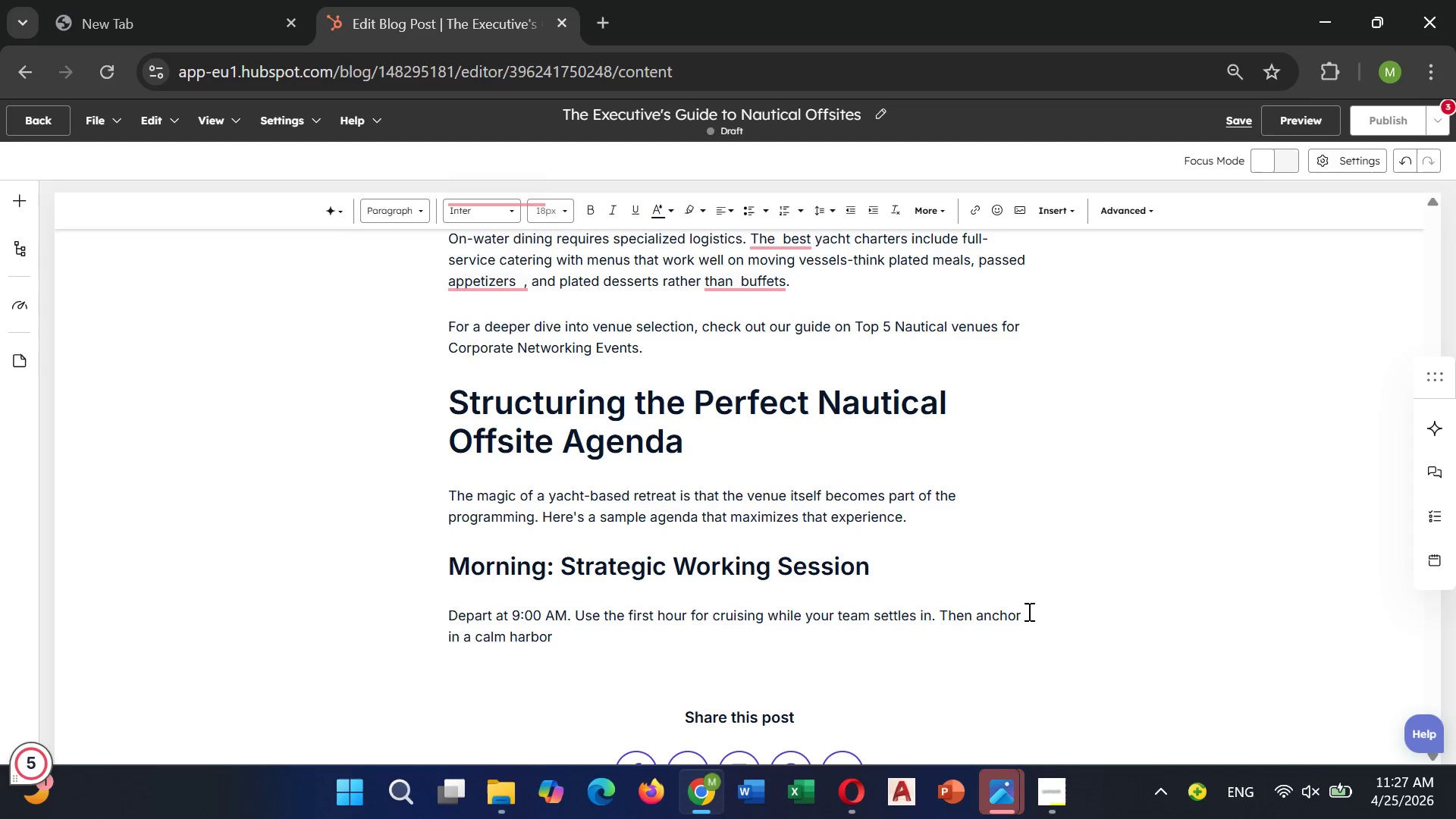 
type( for 2-3 hours of focused )
 